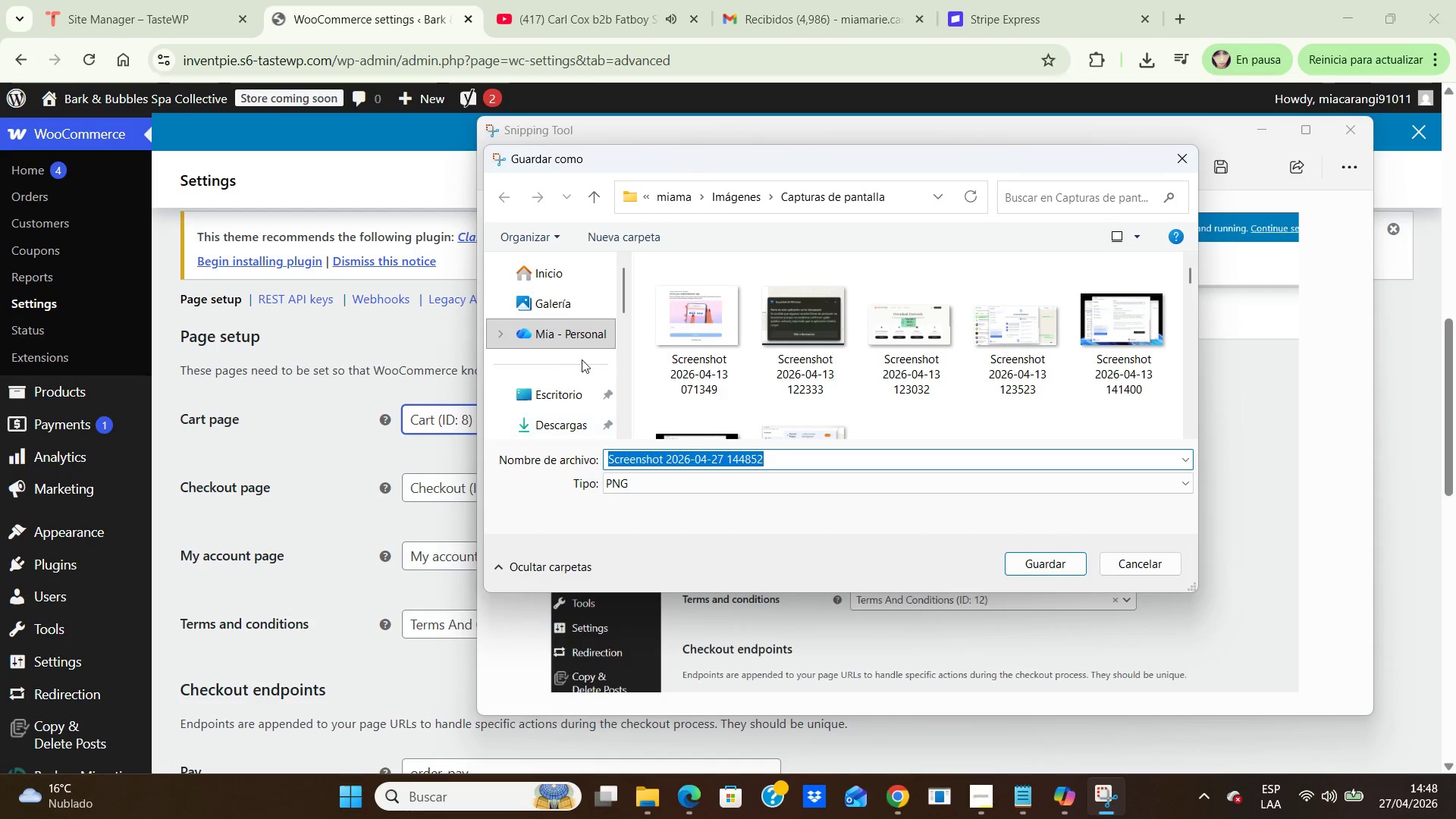 
double_click([540, 394])
 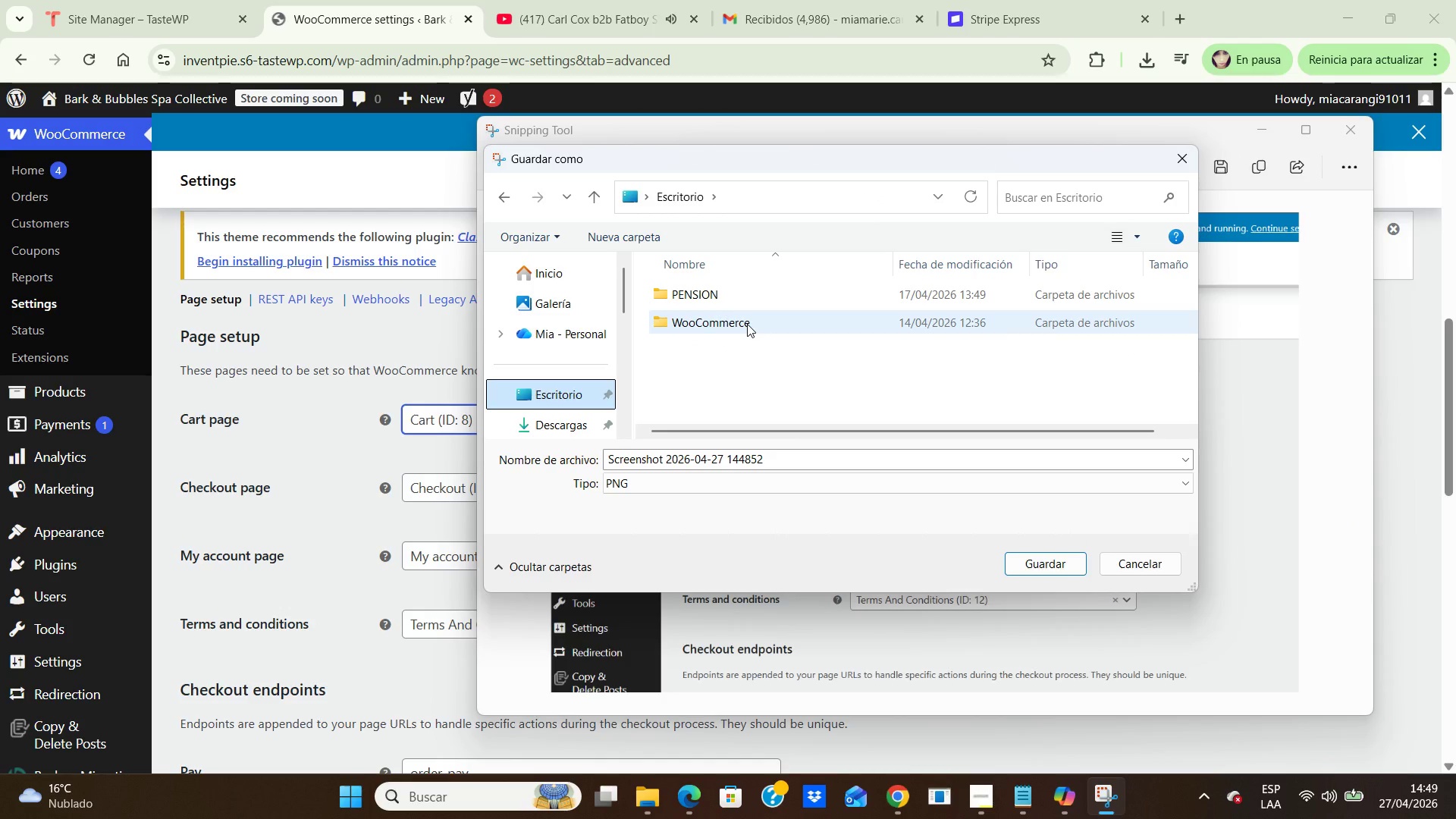 
double_click([747, 324])
 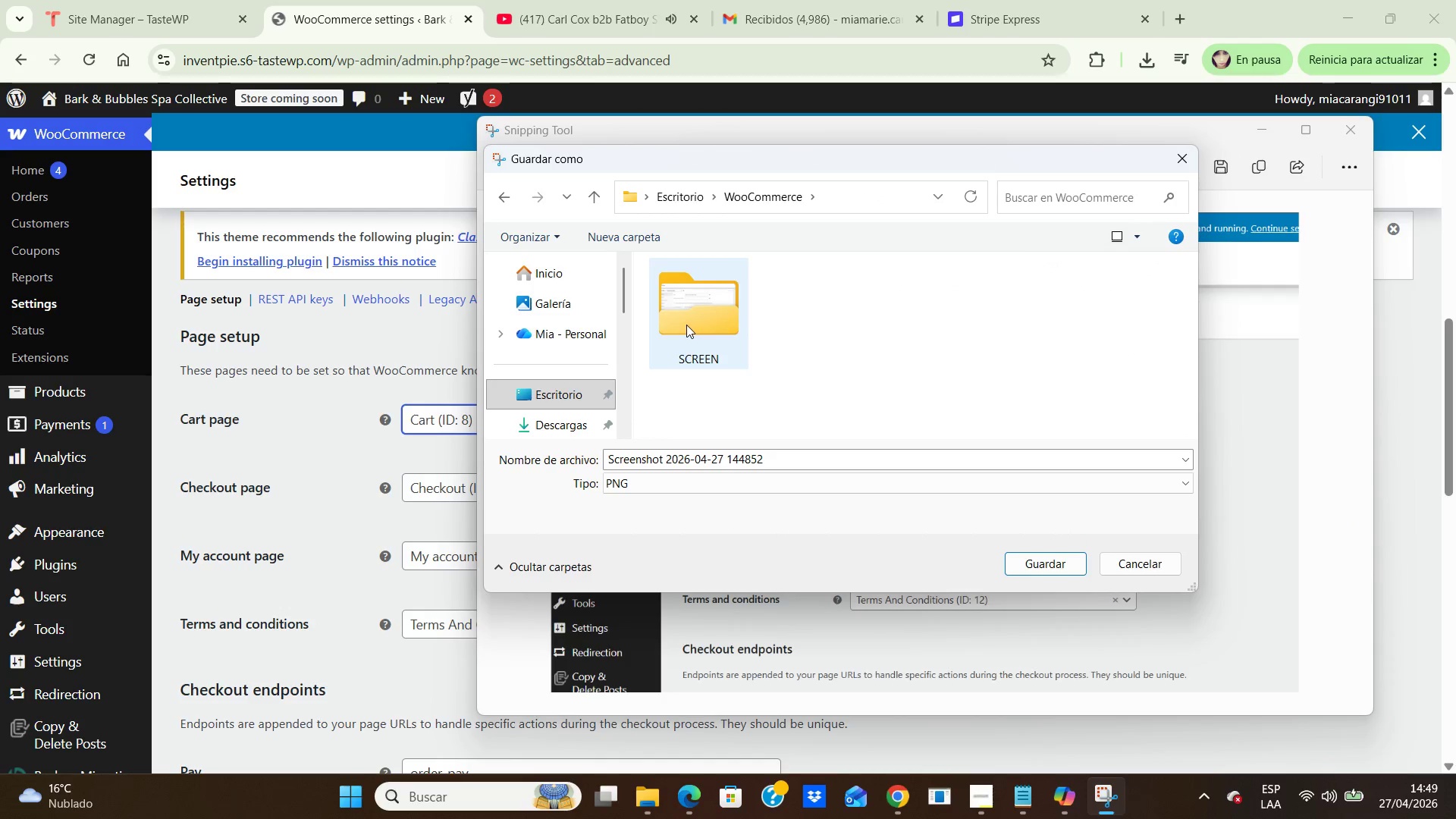 
double_click([686, 325])
 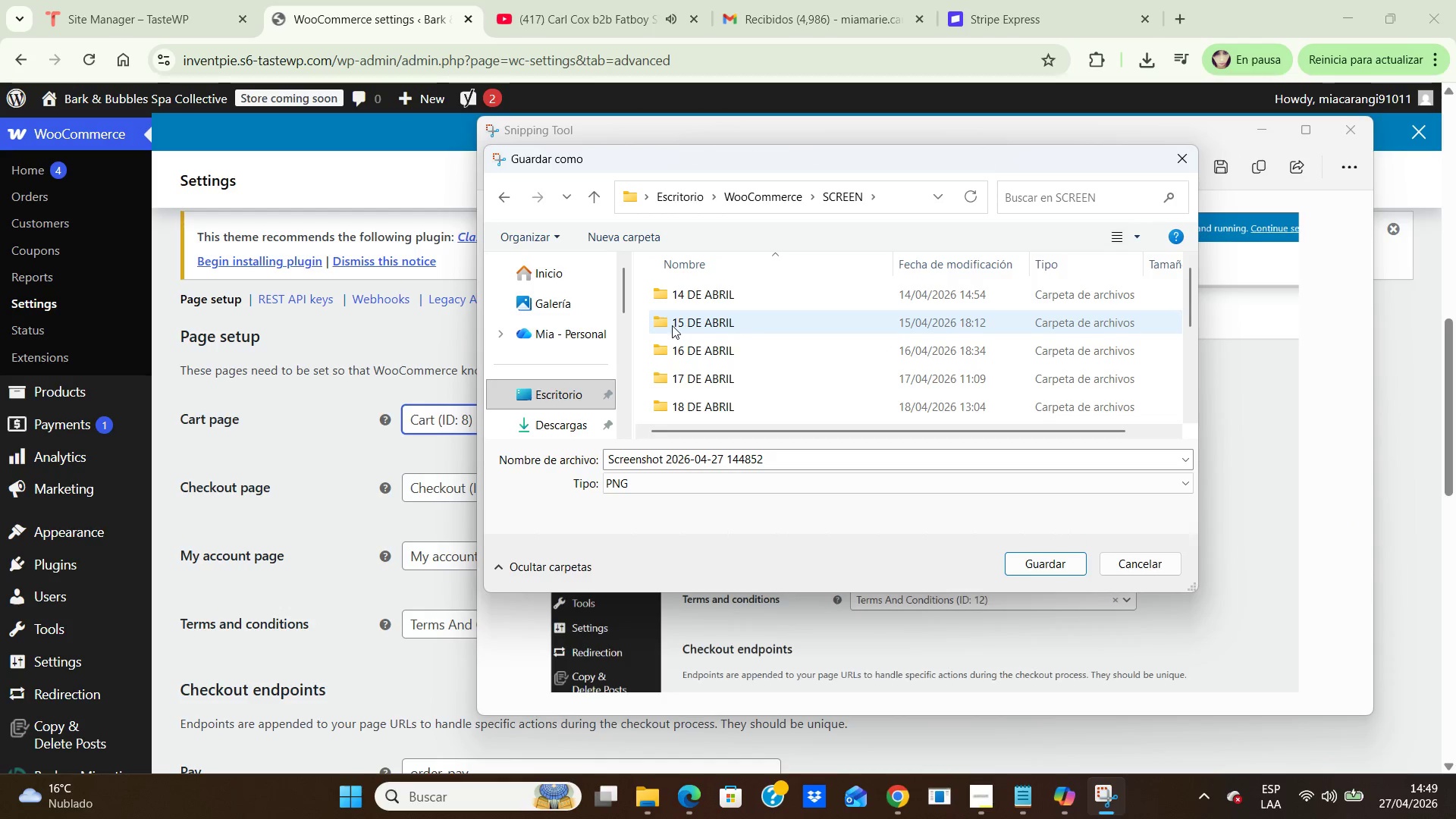 
scroll: coordinate [673, 325], scroll_direction: down, amount: 9.0
 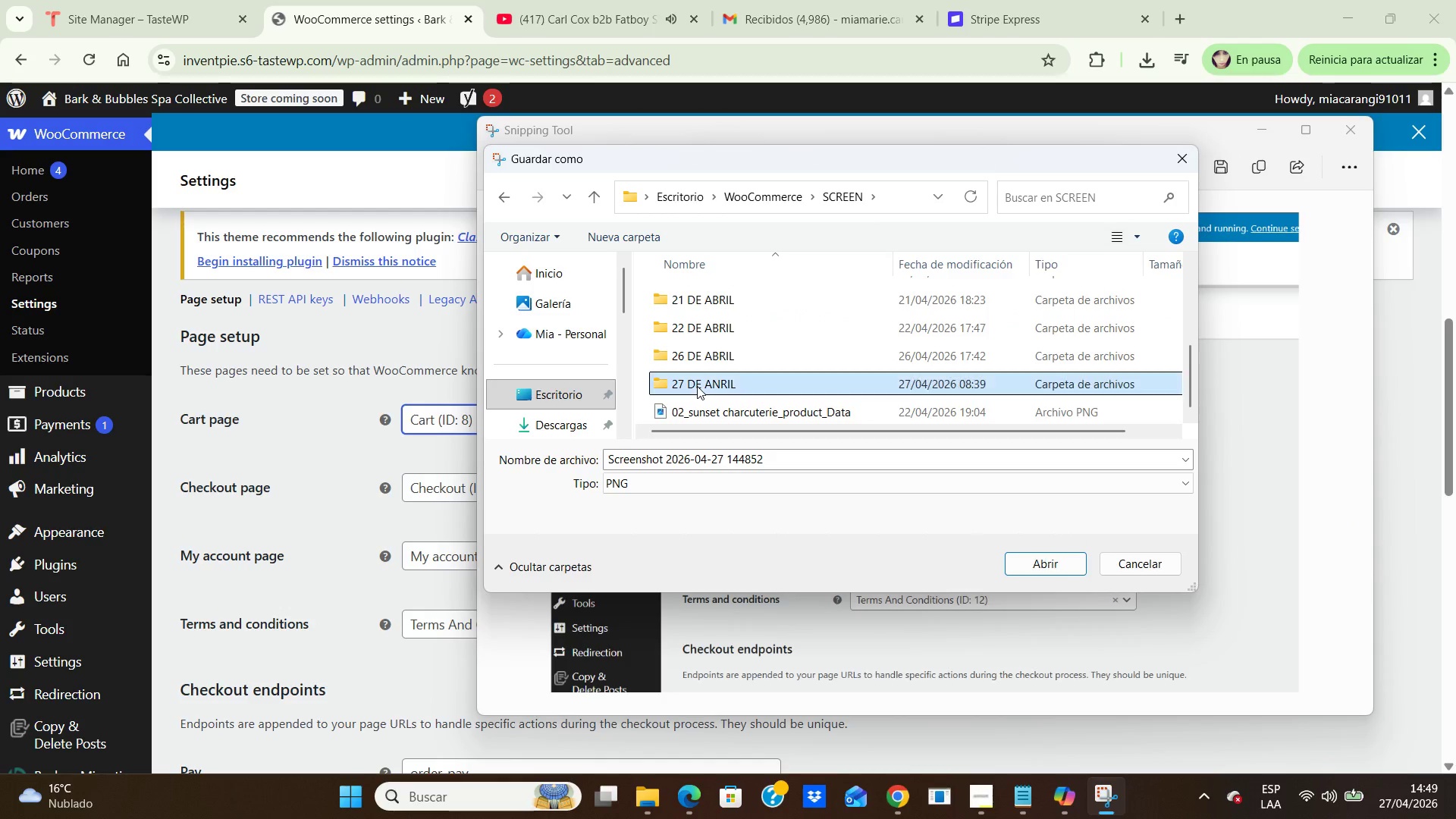 
double_click([697, 386])
 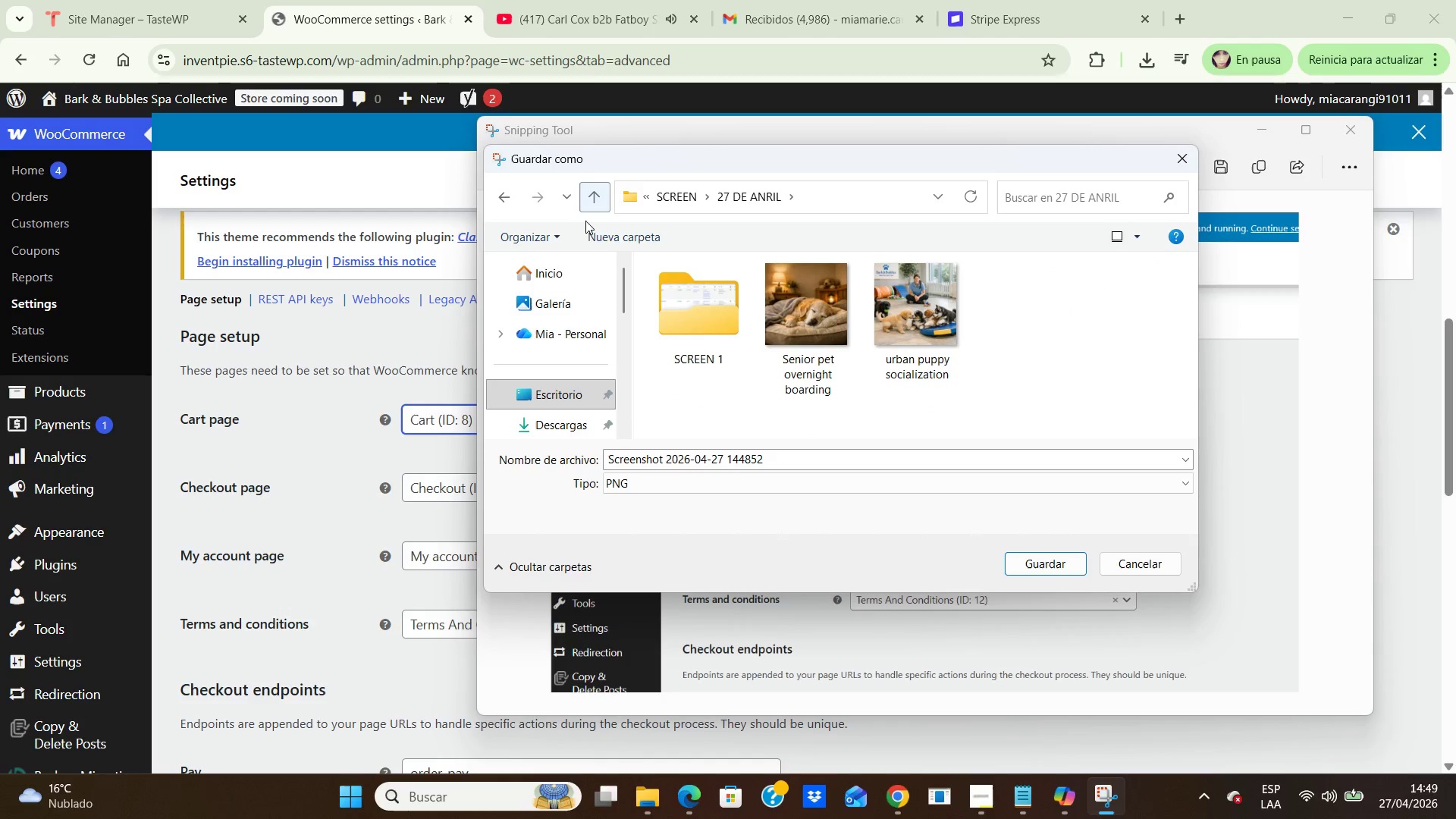 
left_click([610, 233])
 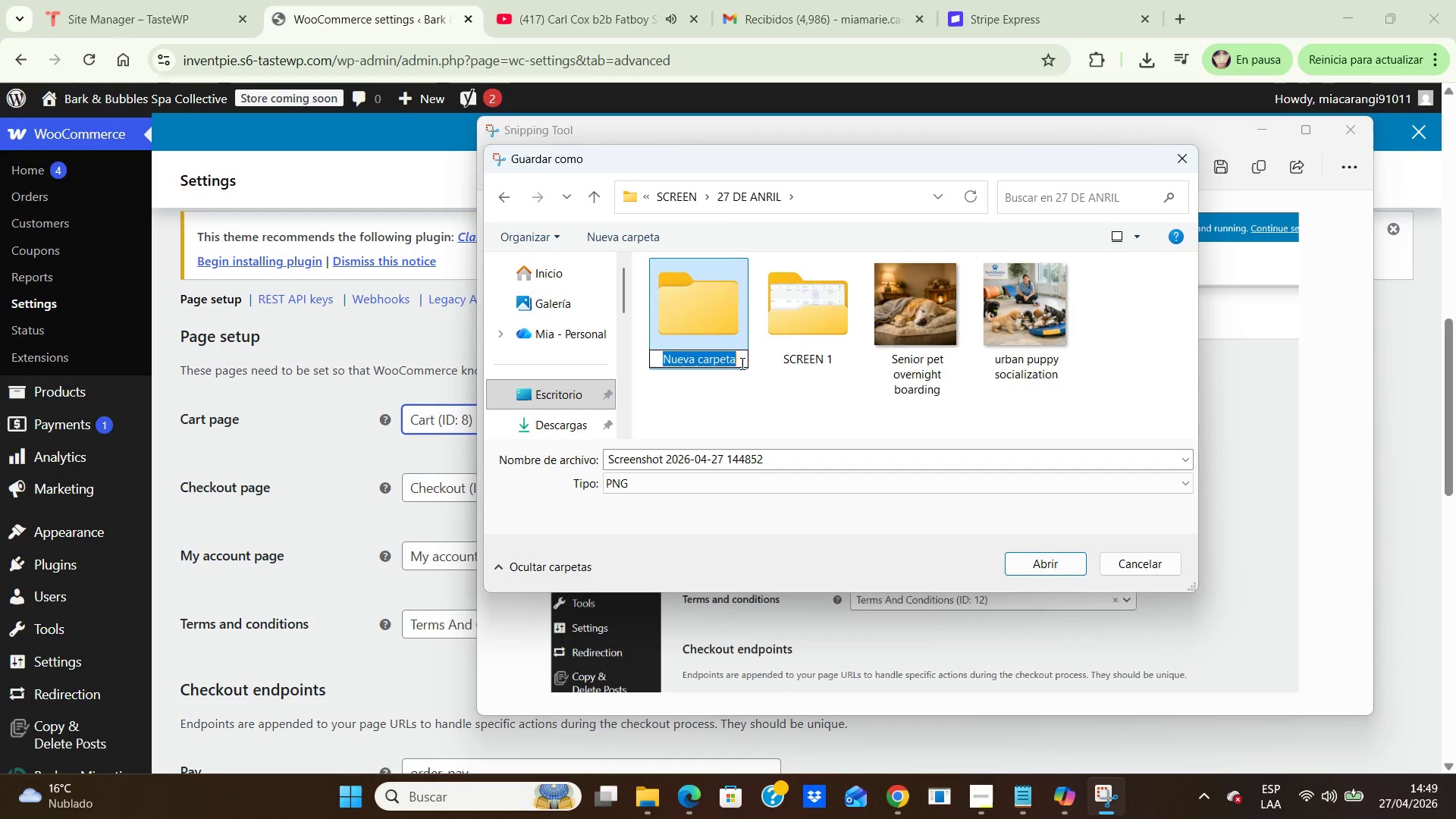 
type(SCREEN 2)
 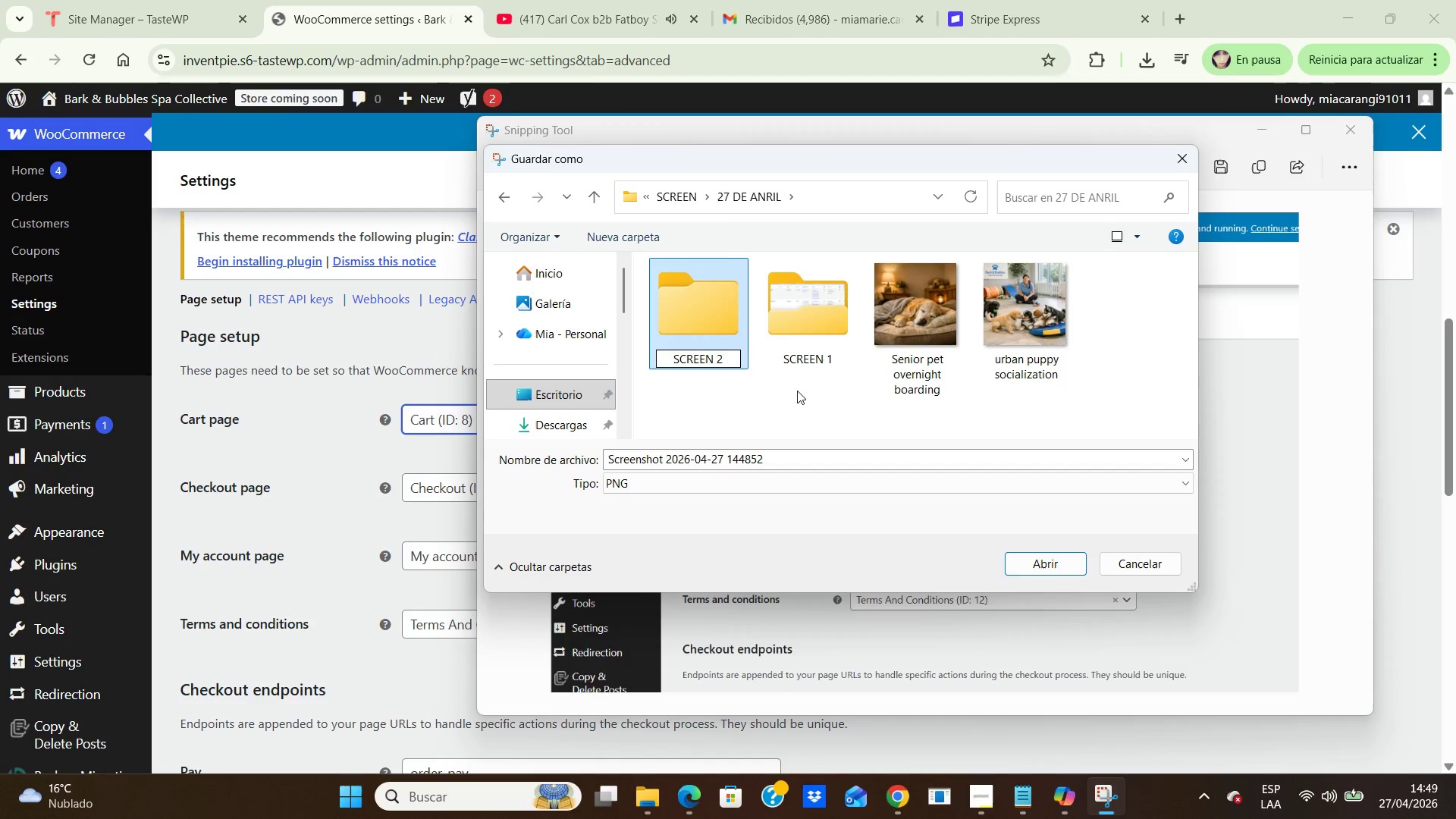 
left_click([797, 391])
 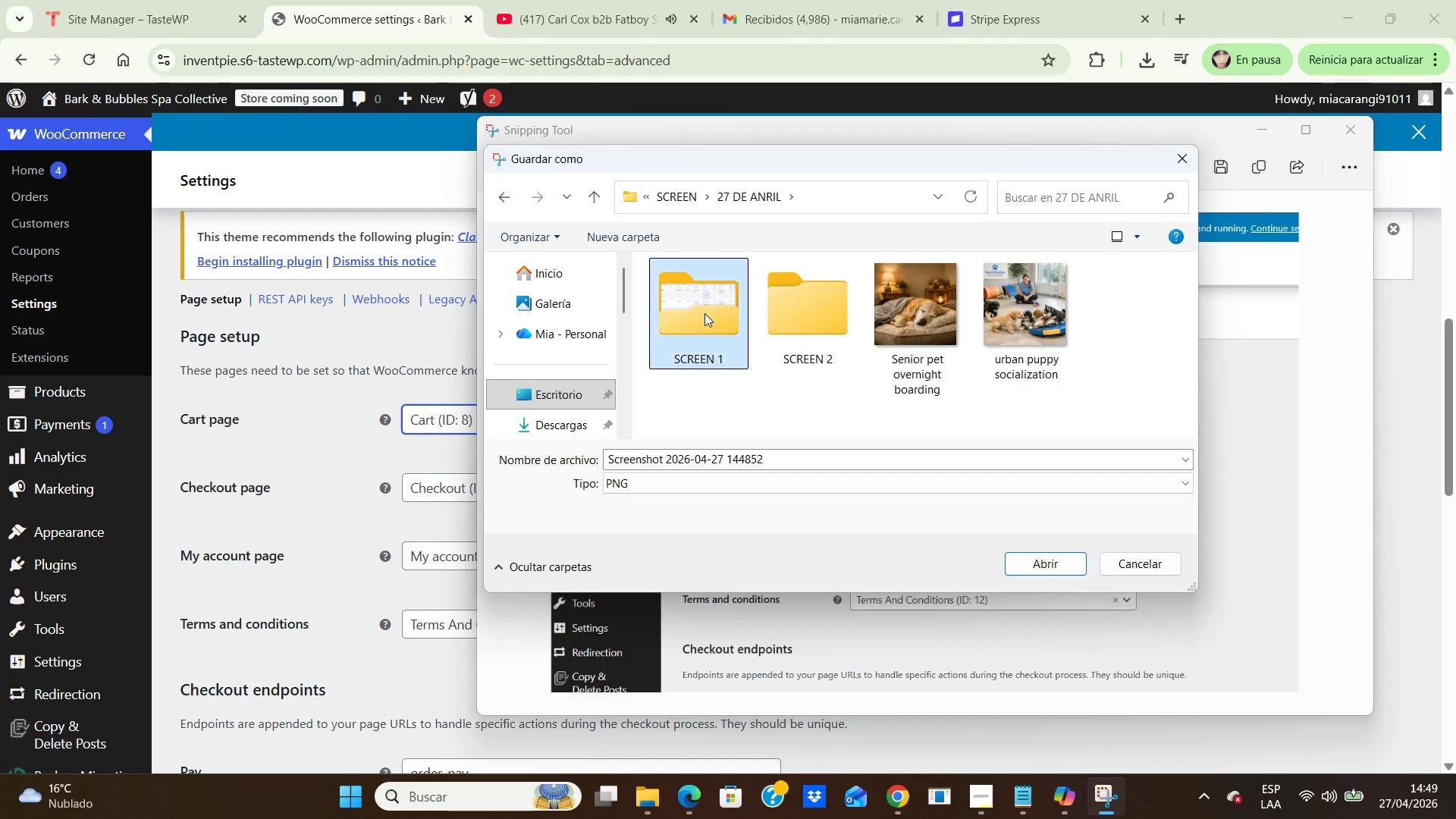 
double_click([704, 313])
 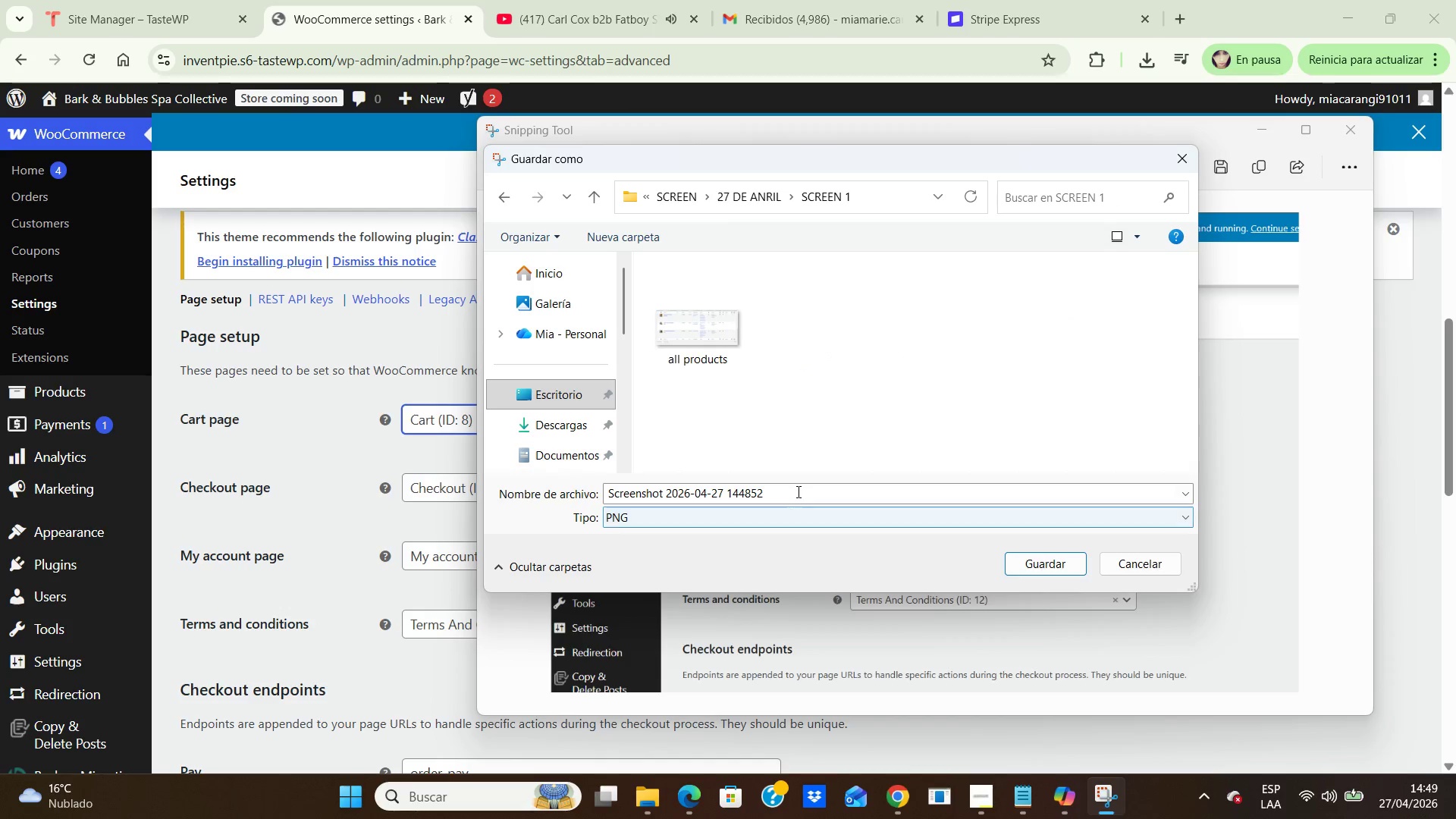 
left_click([797, 491])
 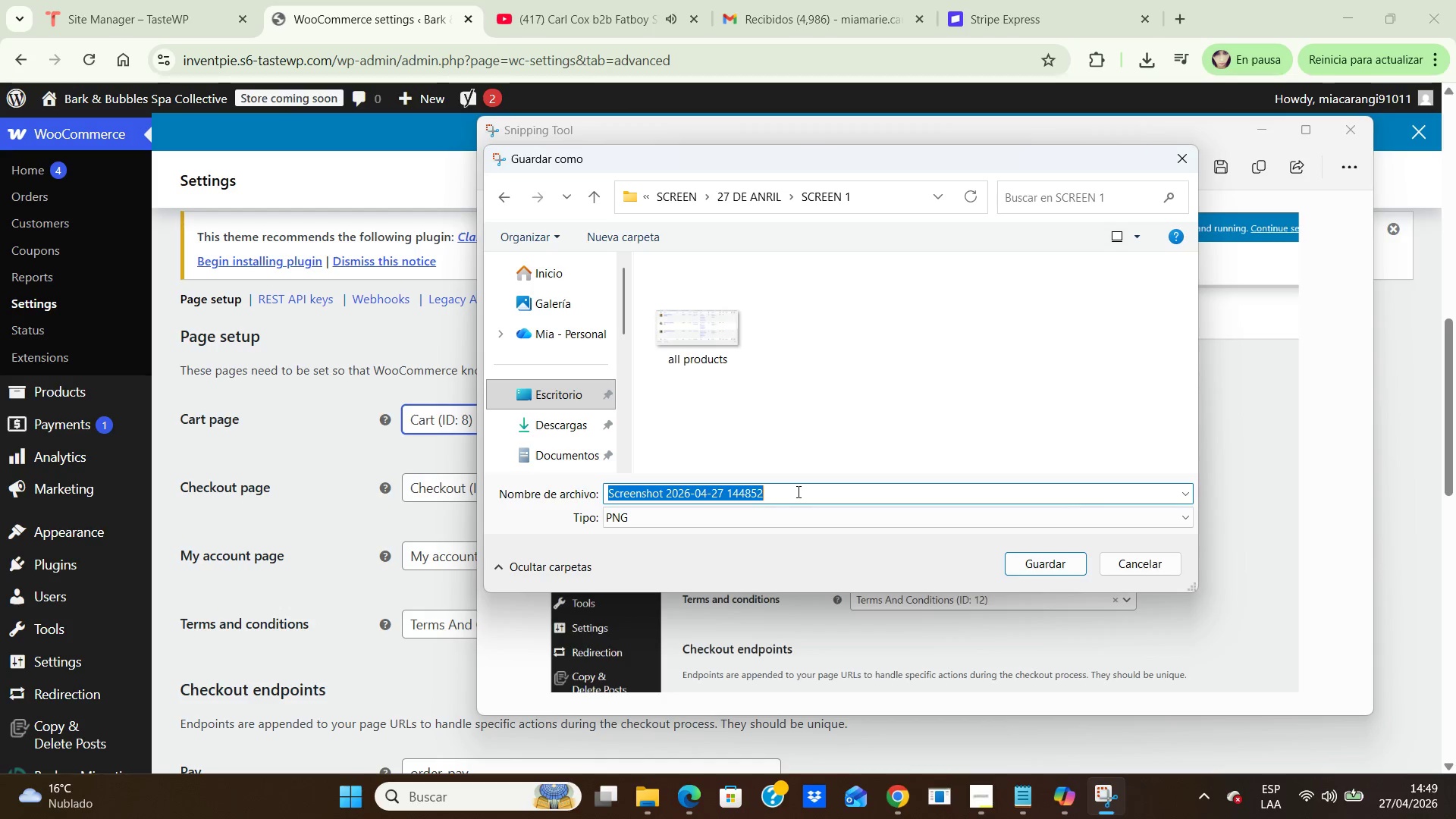 
key(Numpad0)
 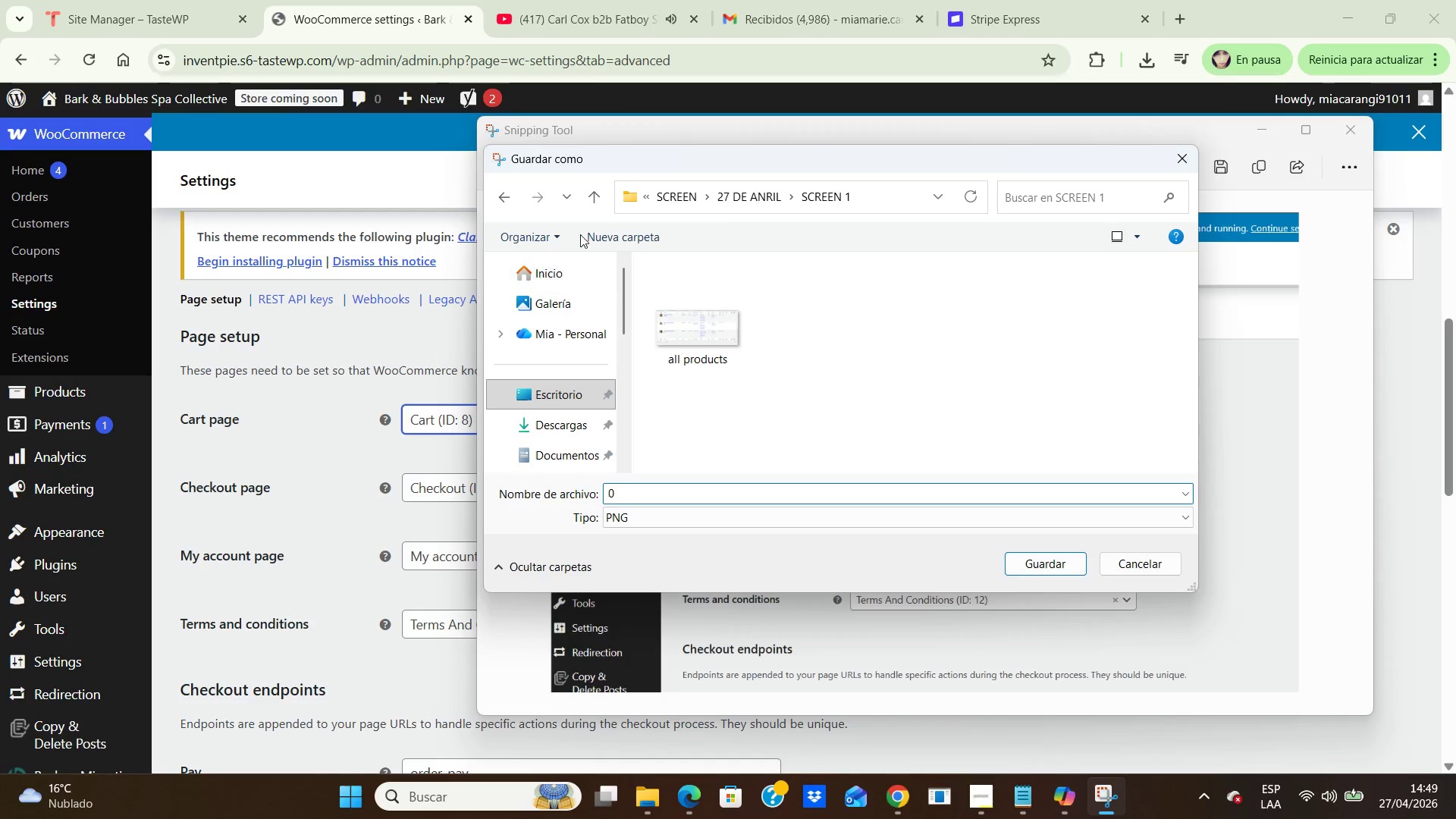 
left_click([591, 198])
 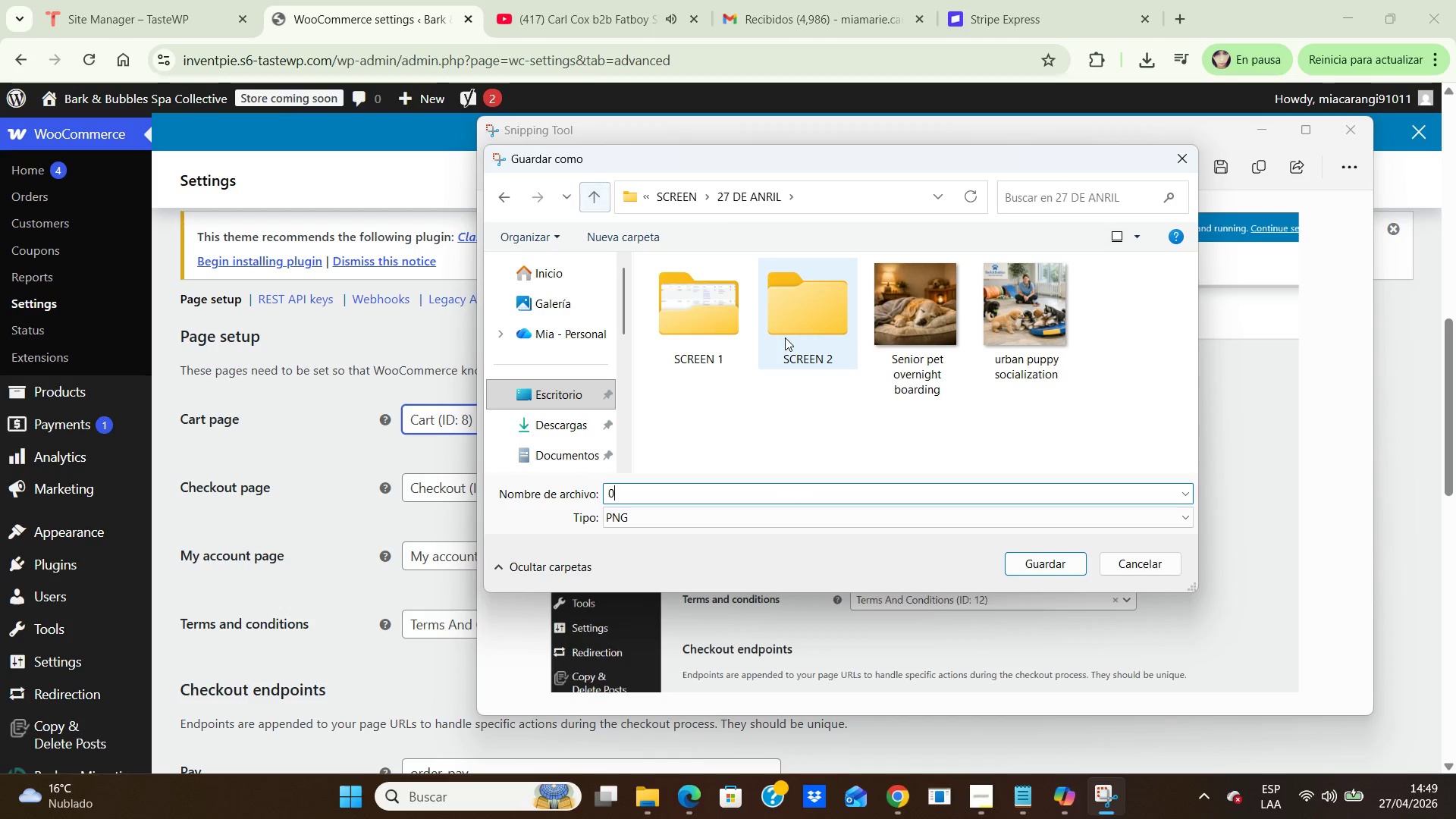 
left_click([789, 336])
 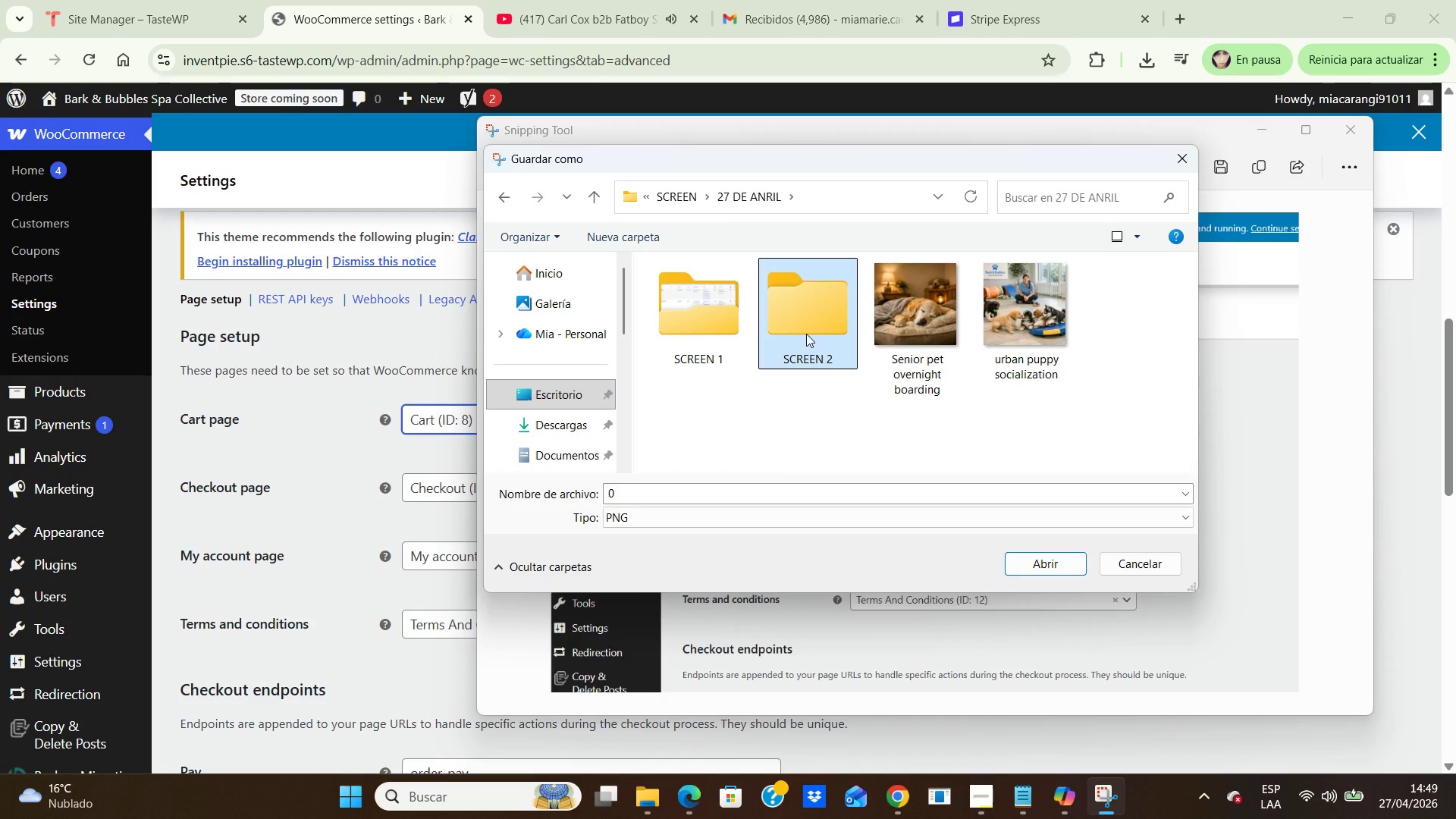 
double_click([806, 334])
 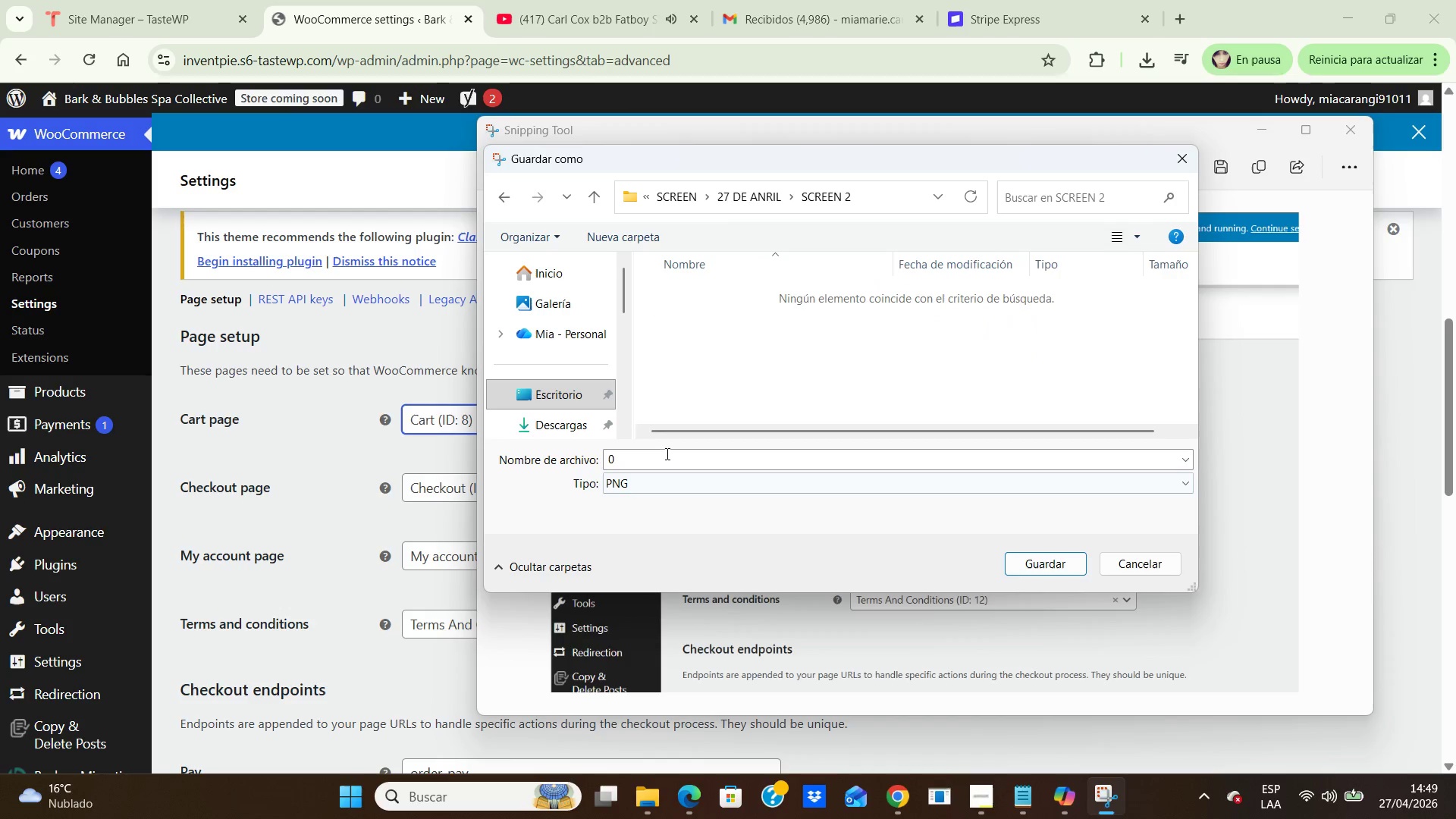 
left_click([666, 453])
 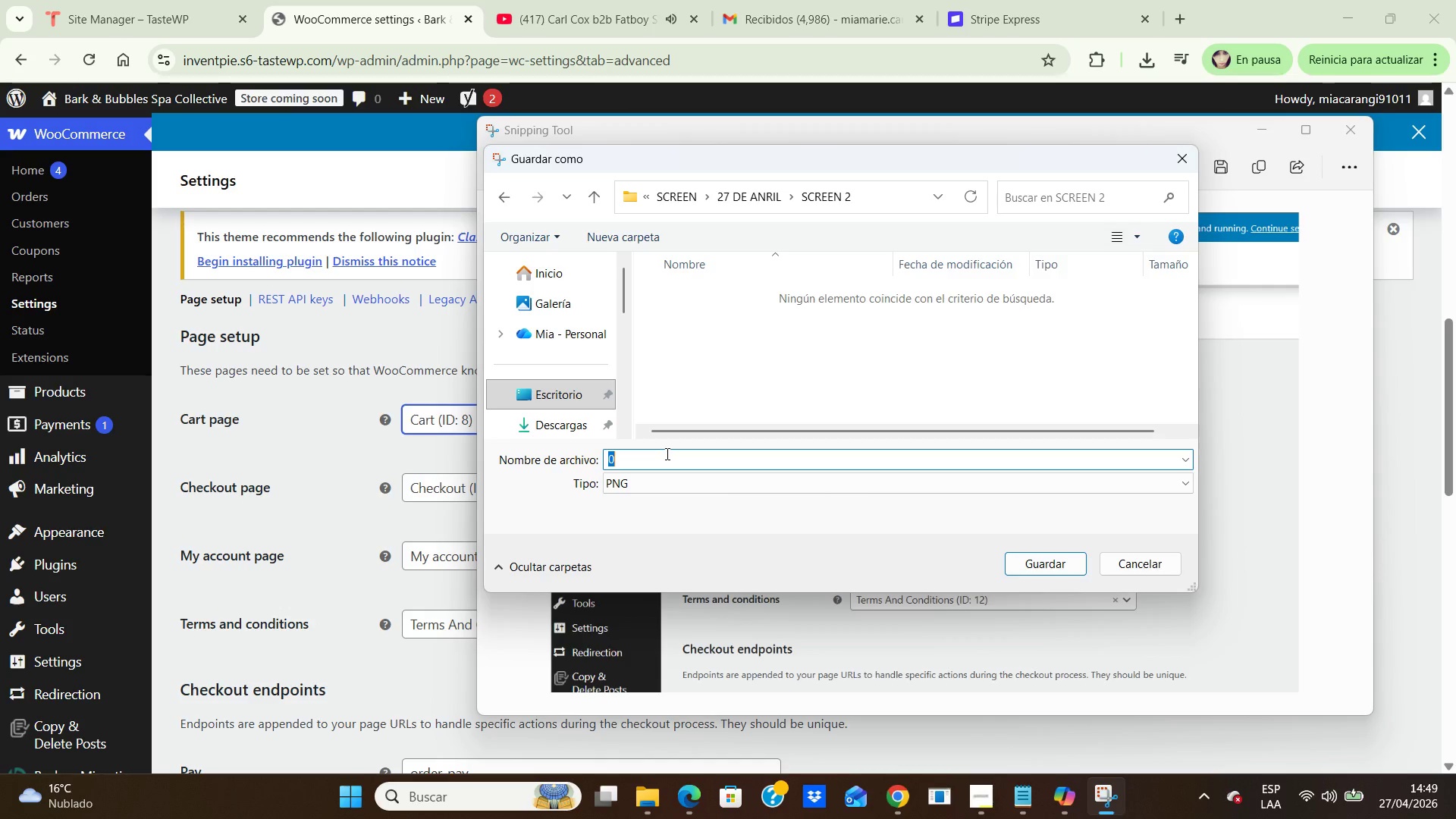 
type(01_terms_conditions_assigned. png)
 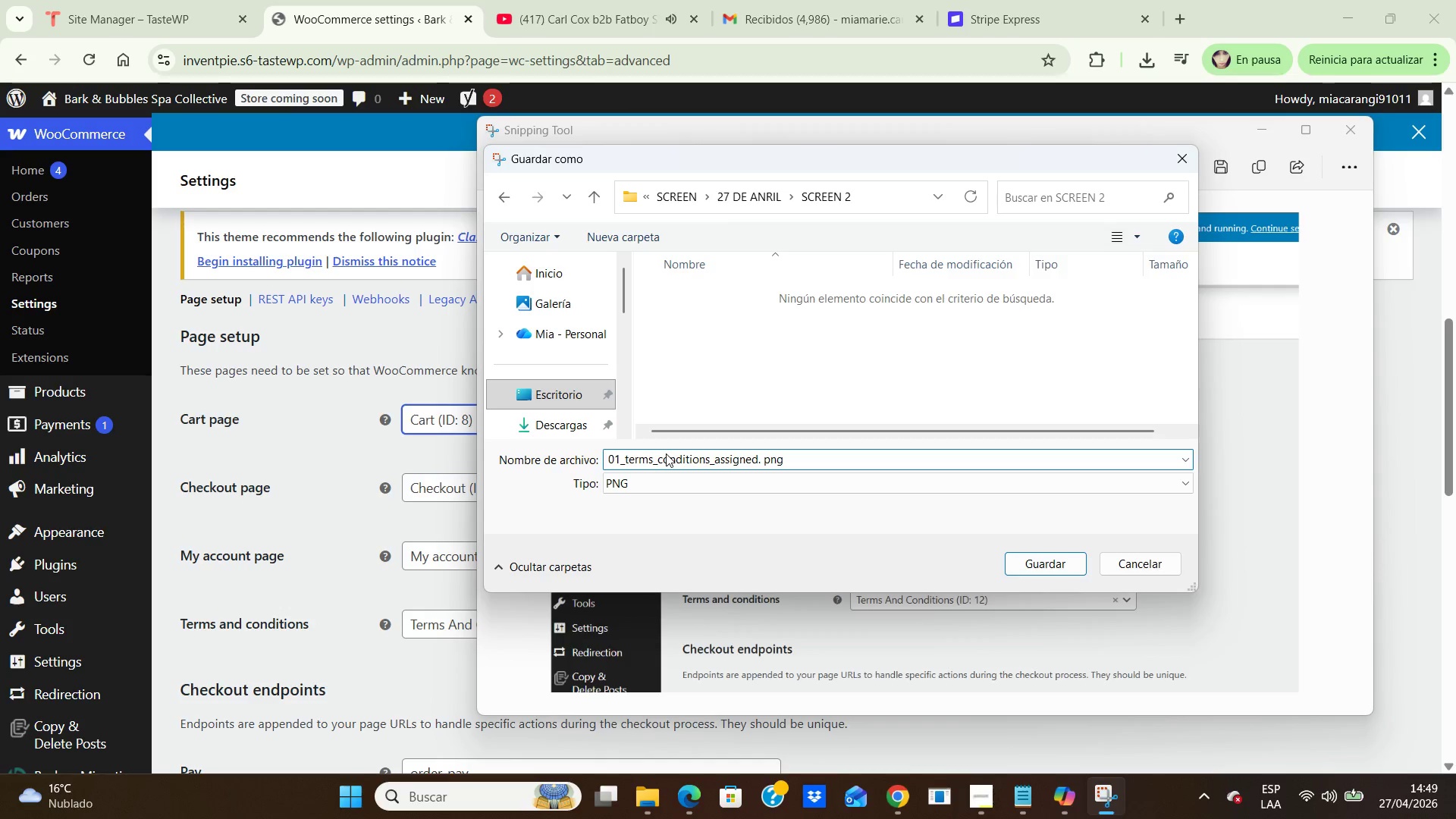 
left_click([1050, 564])
 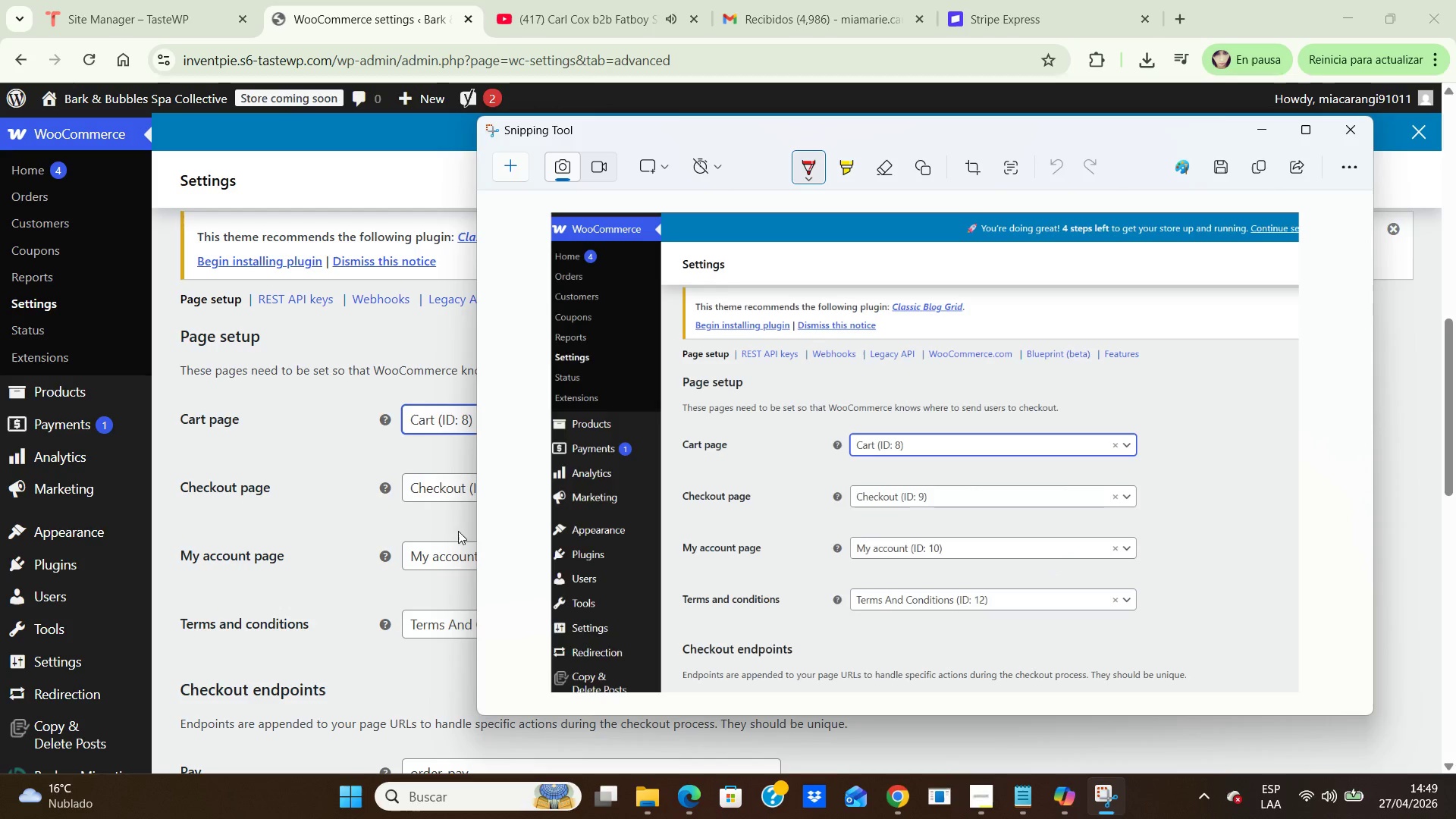 
wait(11.42)
 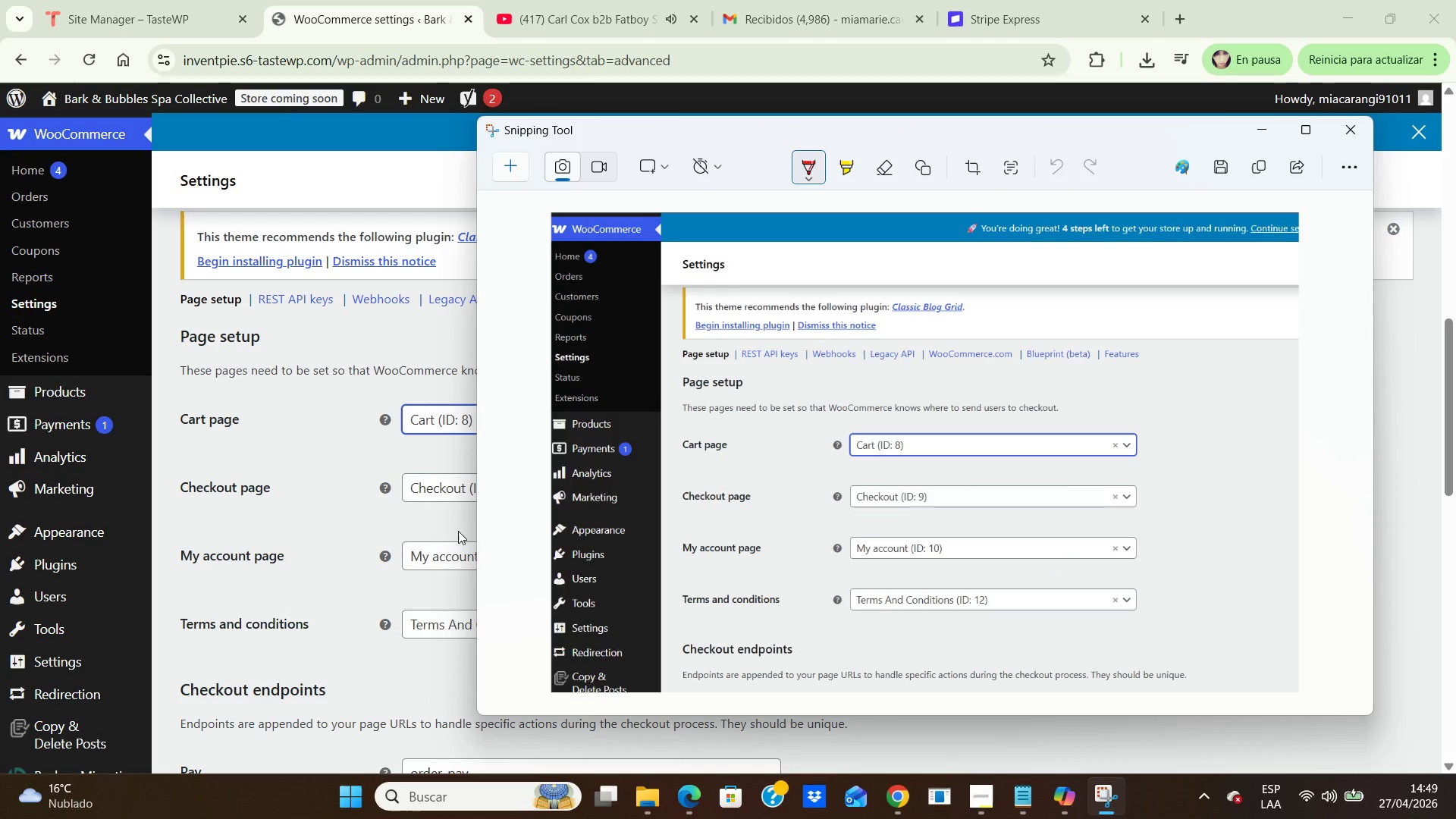 
left_click([1350, 127])
 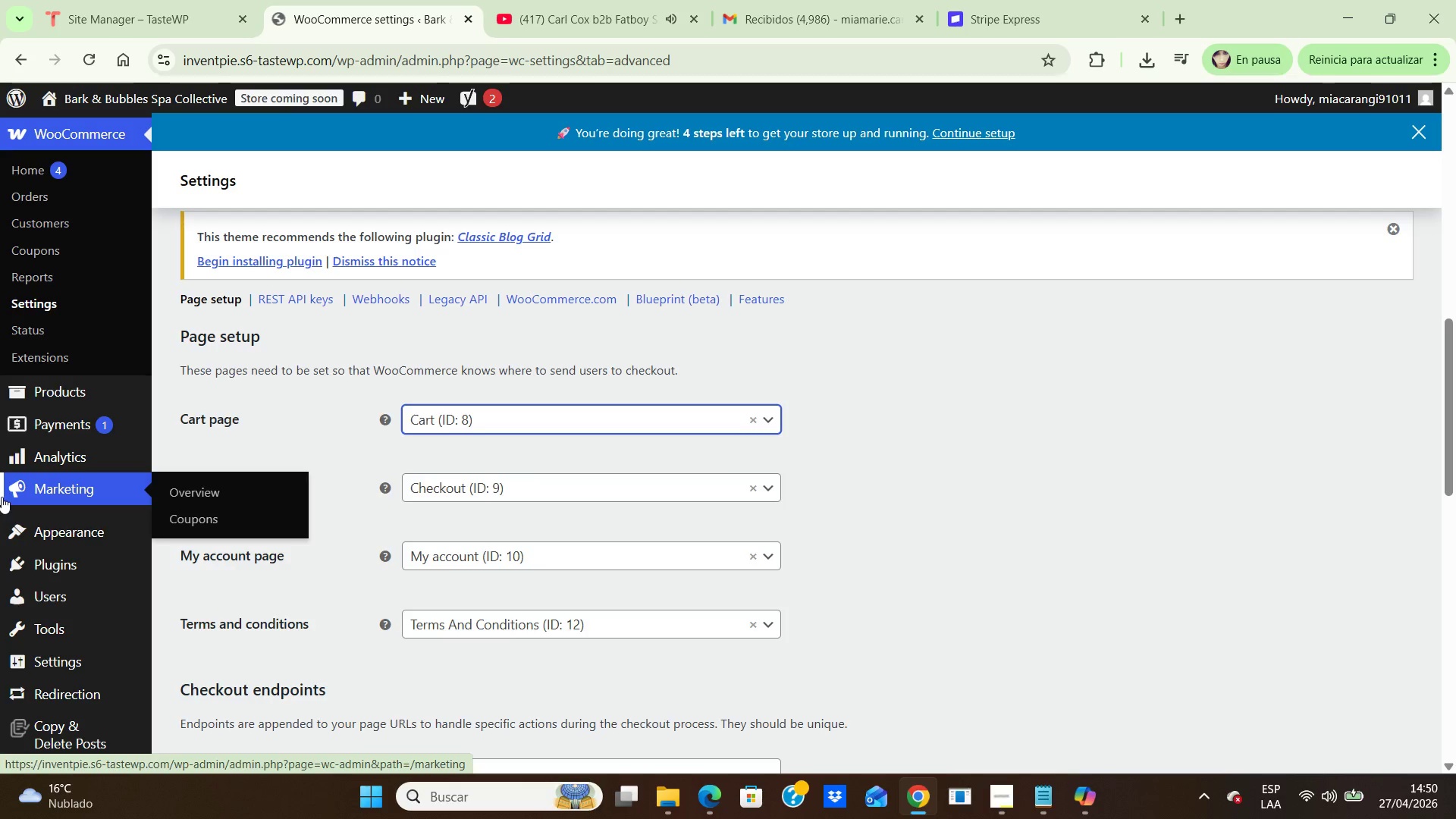 
scroll: coordinate [52, 289], scroll_direction: up, amount: 2.0
 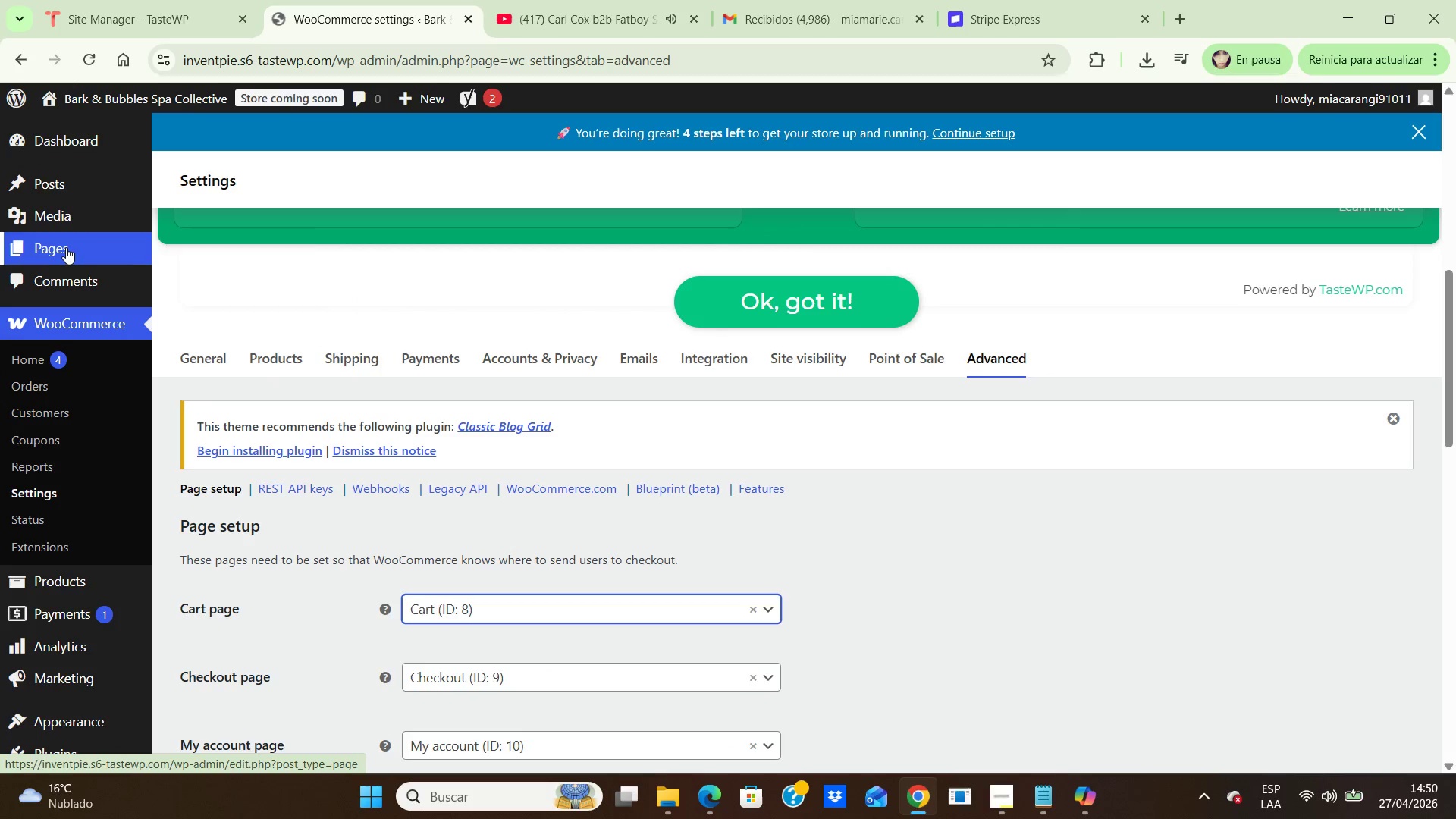 
left_click([66, 247])
 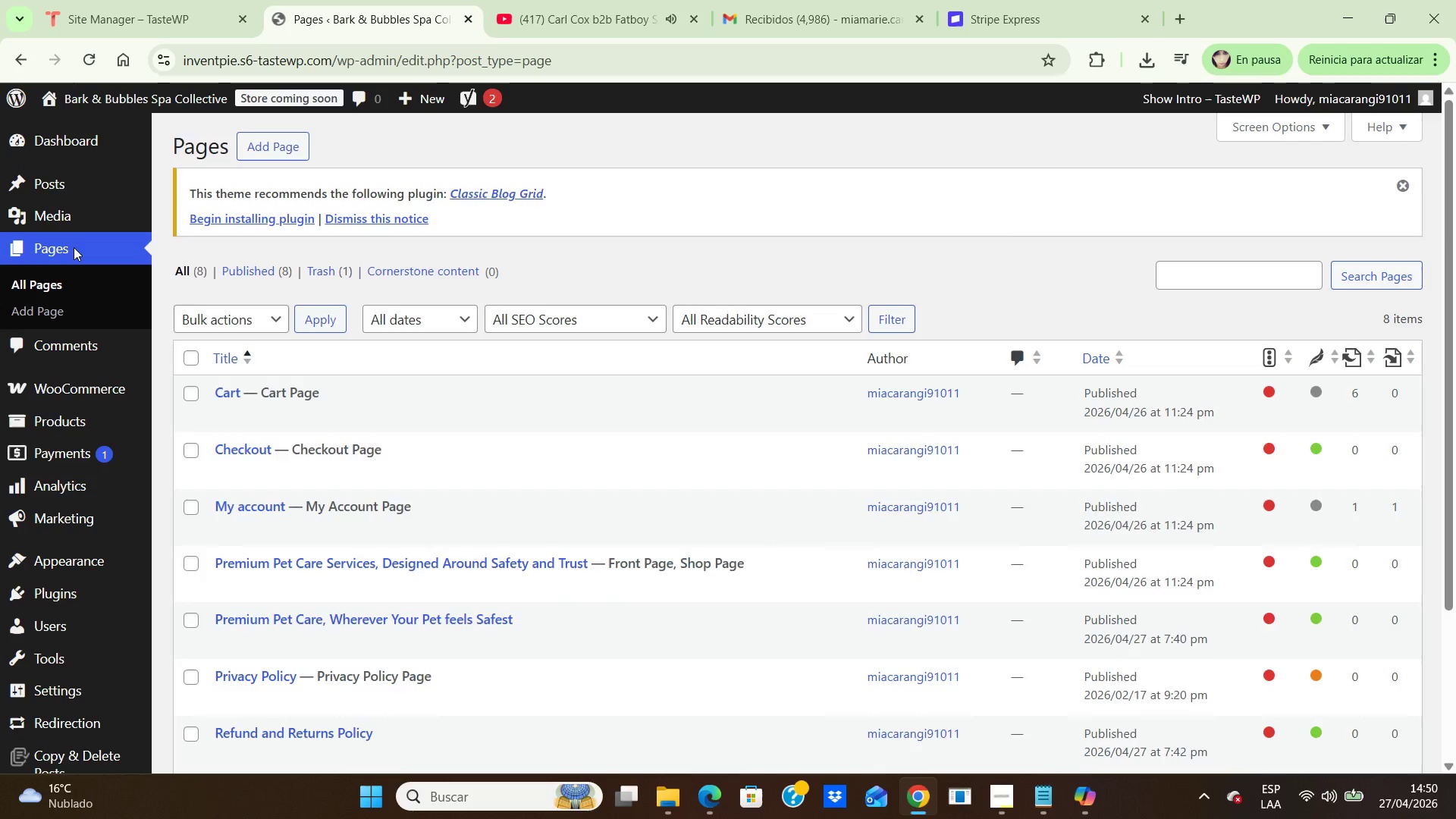 
scroll: coordinate [400, 375], scroll_direction: down, amount: 11.0
 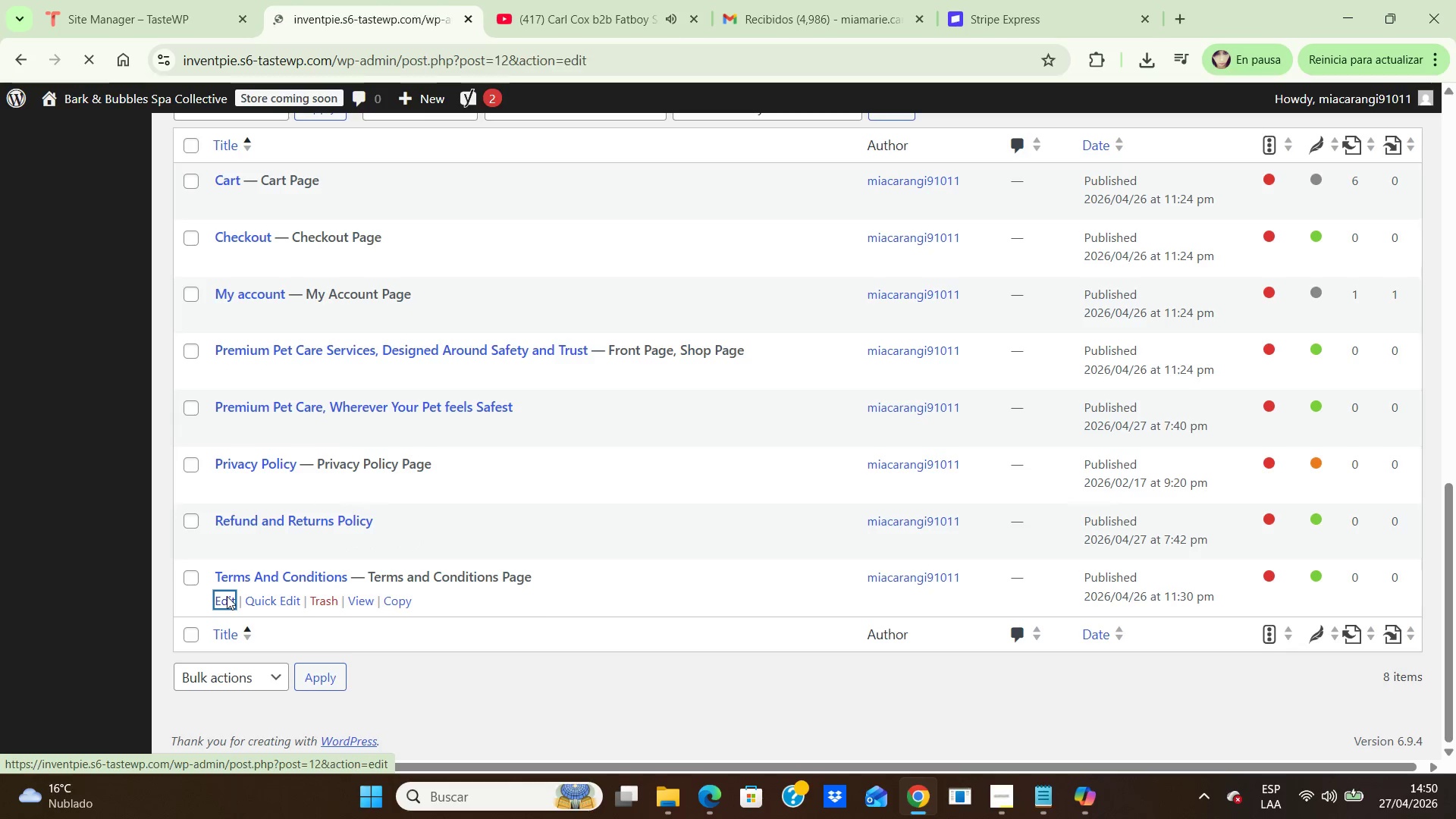 
wait(15.78)
 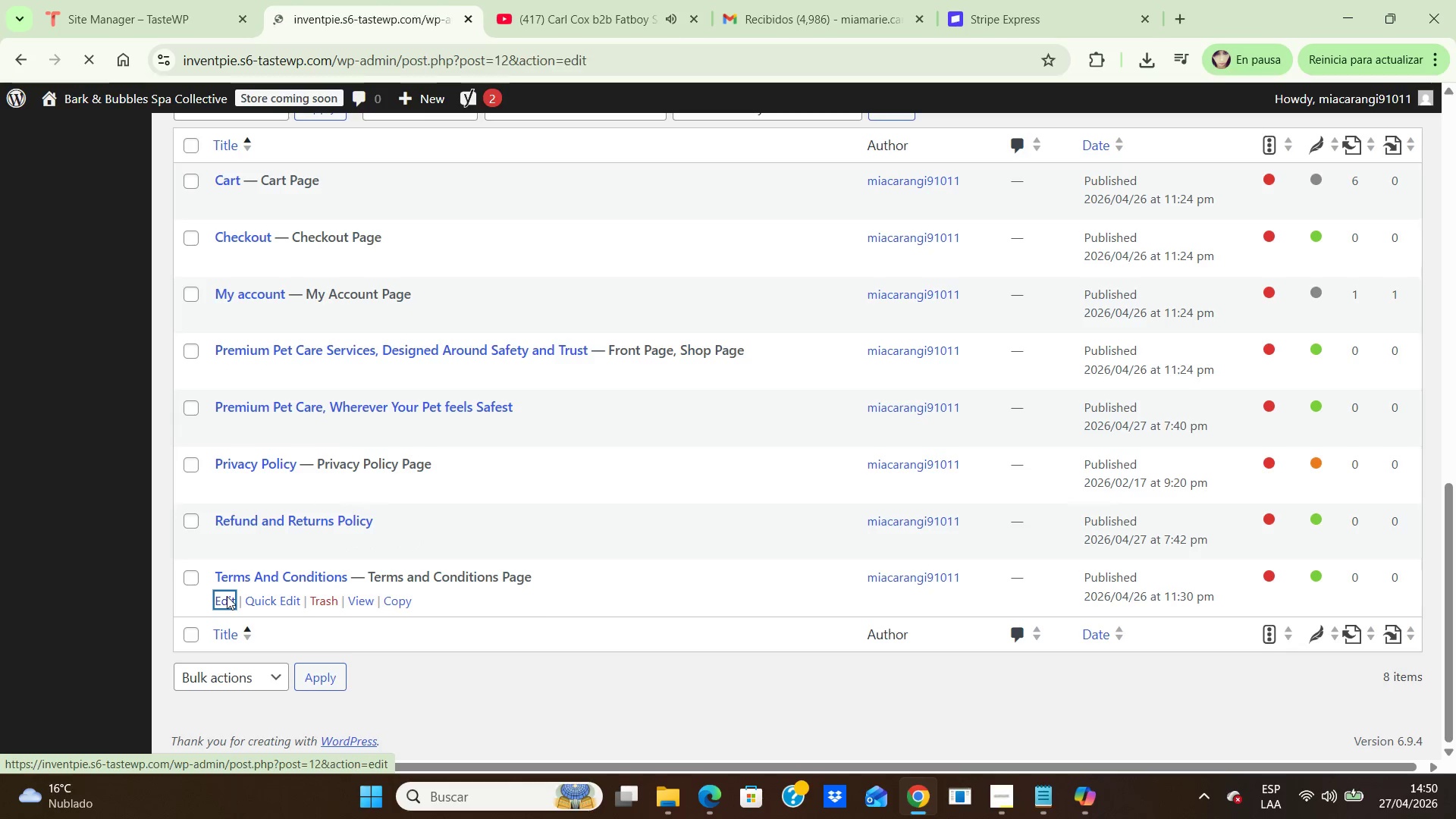 
key(PrintScreen)
 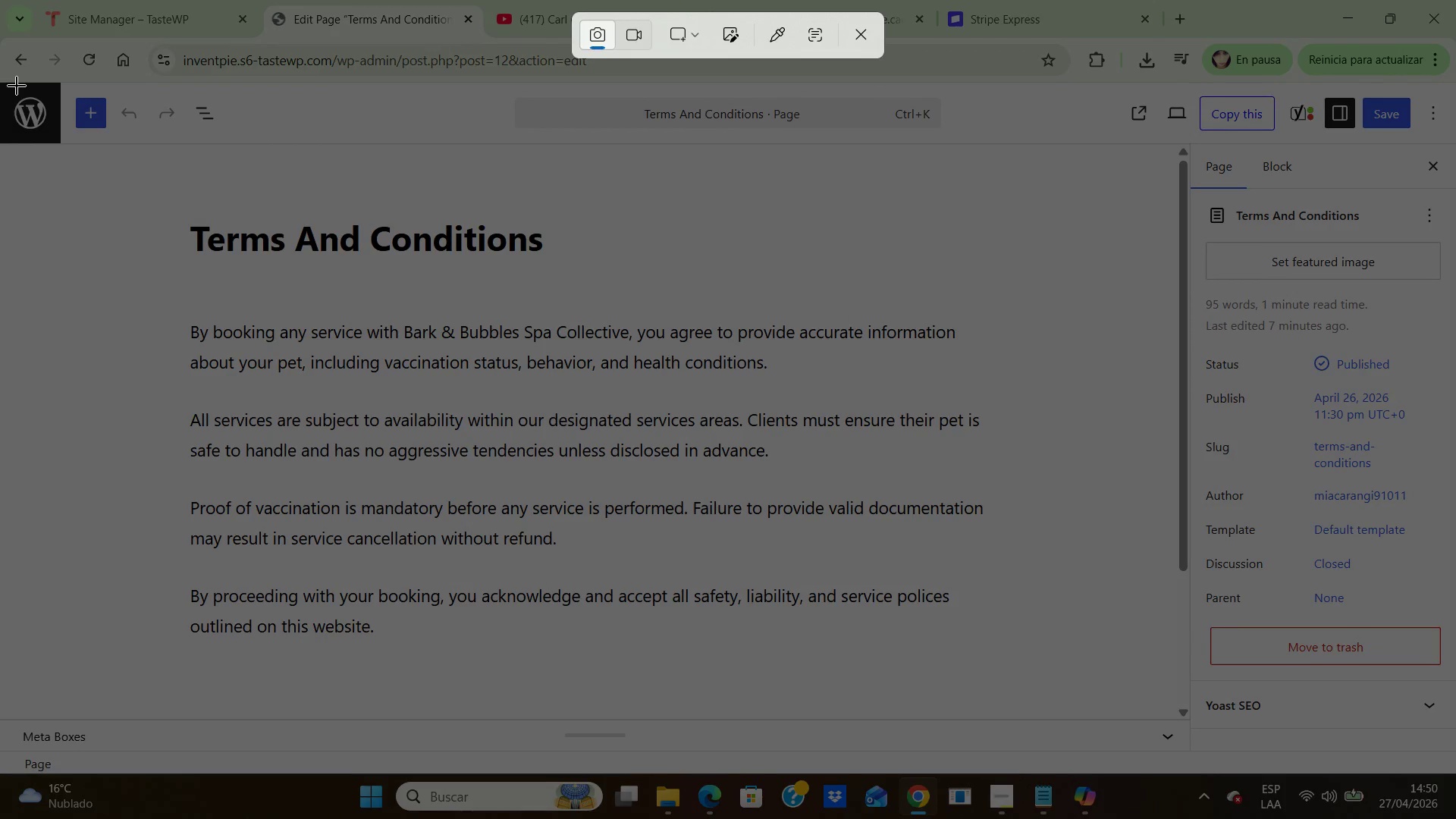 
left_click_drag(start_coordinate=[4, 78], to_coordinate=[1455, 795])
 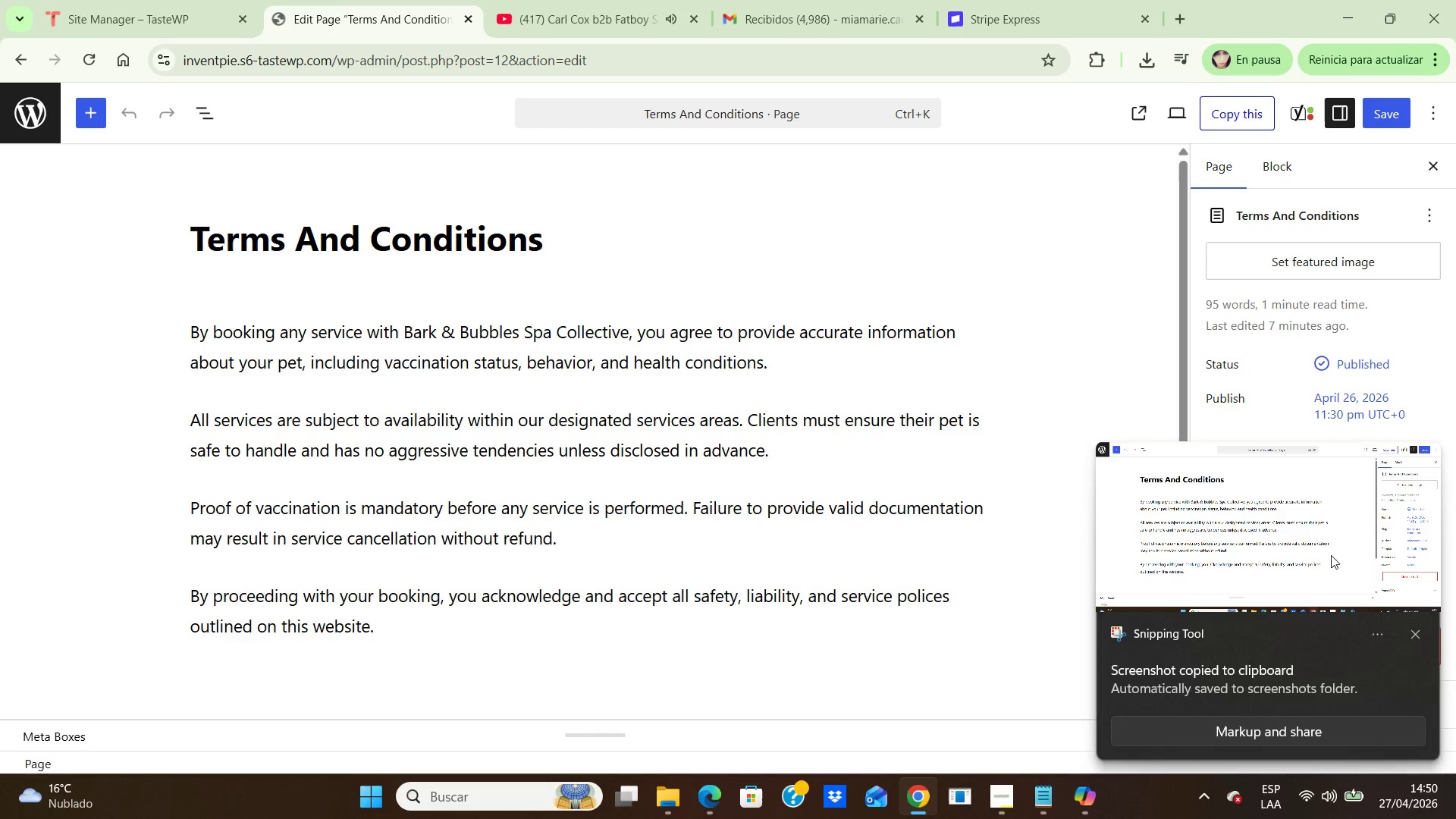 
double_click([1300, 532])
 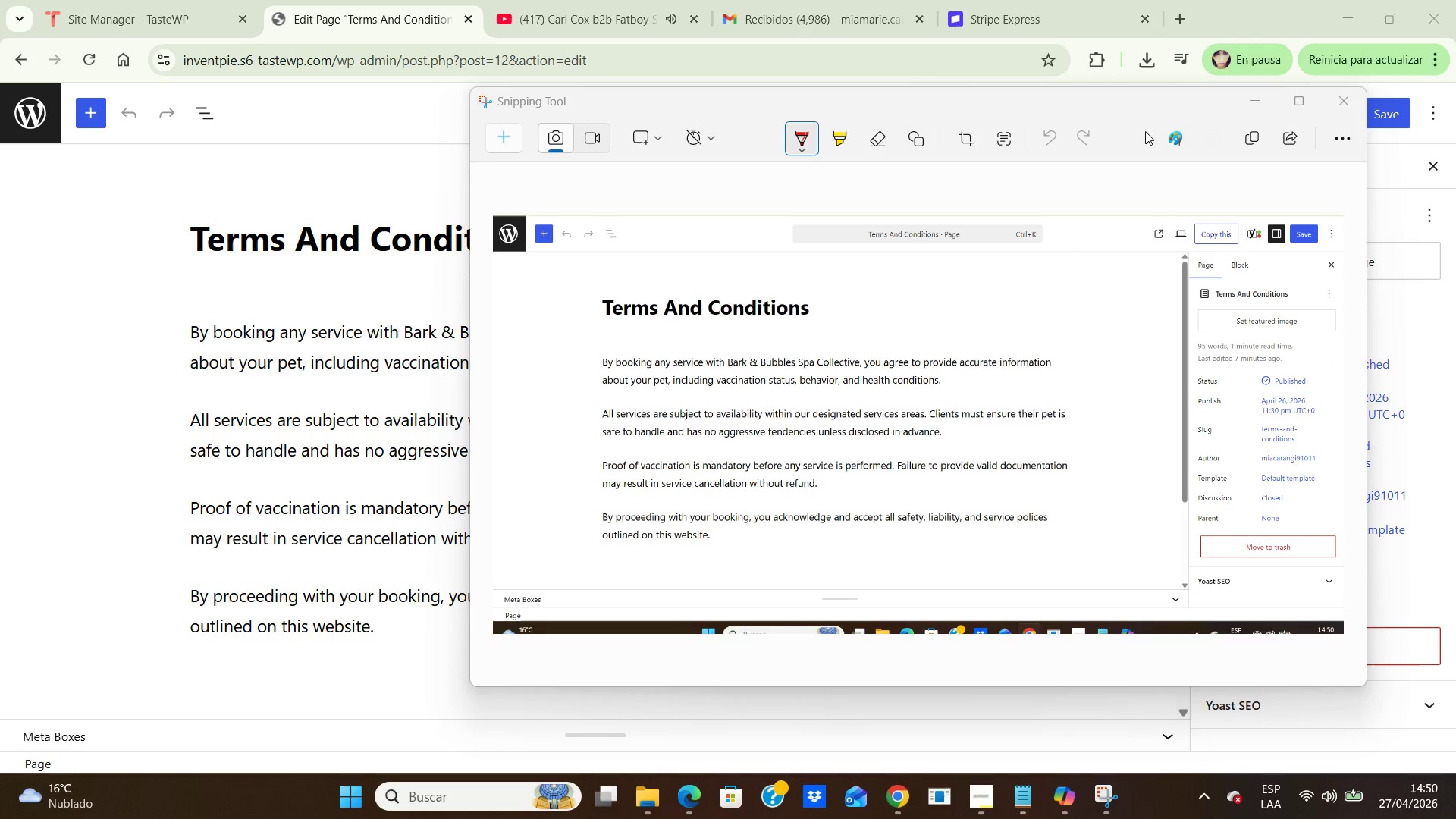 
left_click([1219, 143])
 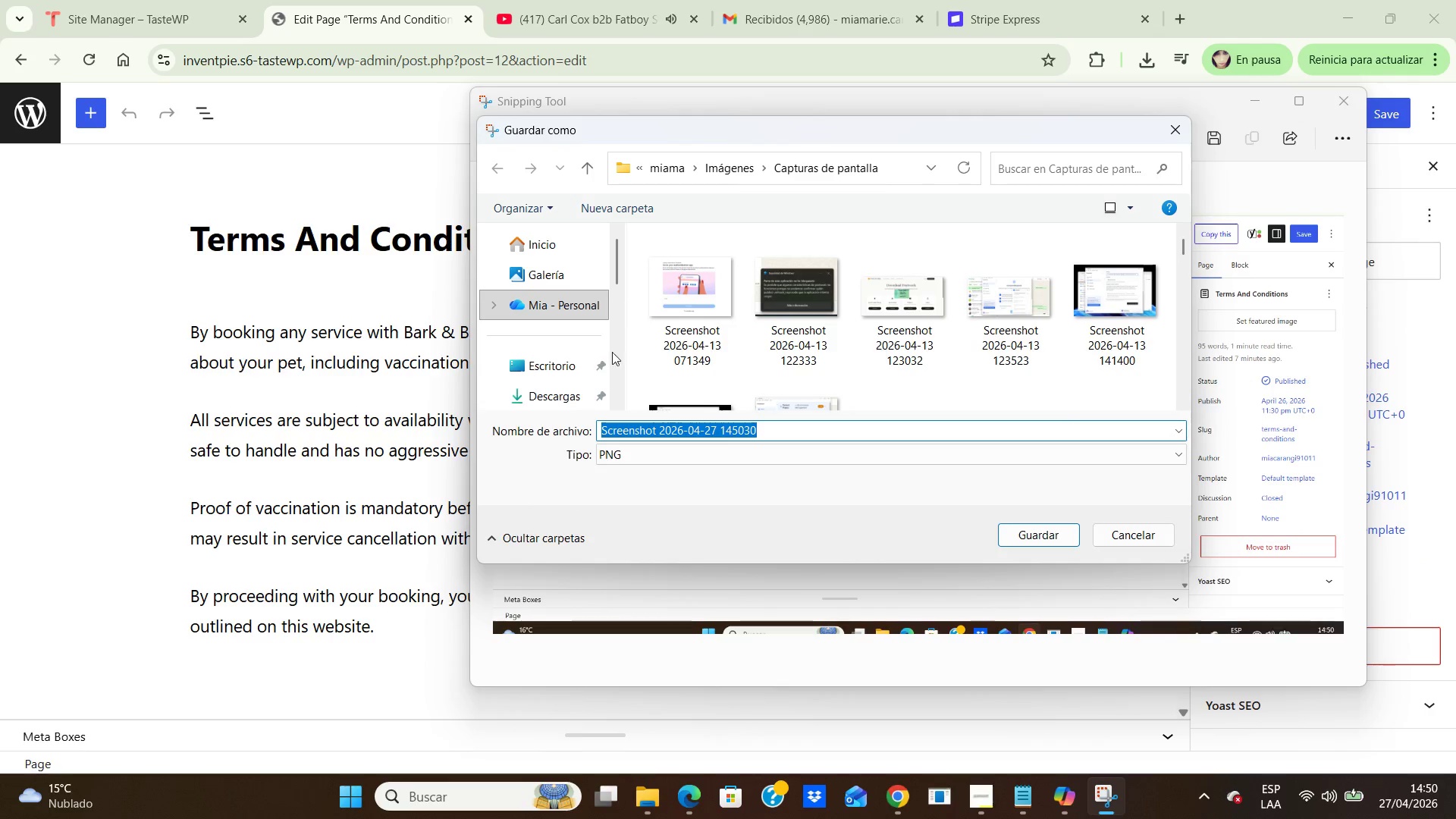 
double_click([558, 357])
 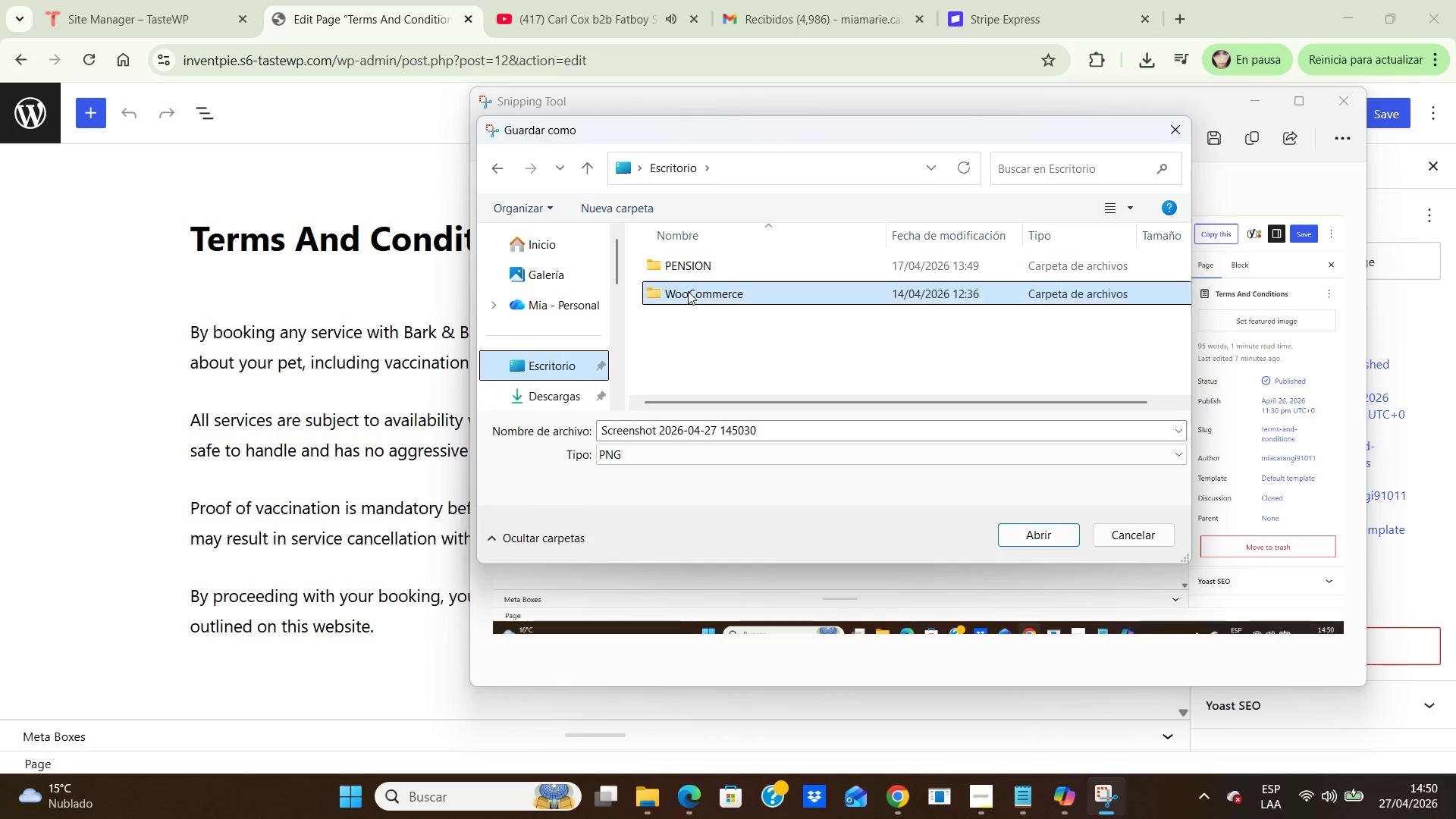 
double_click([688, 291])
 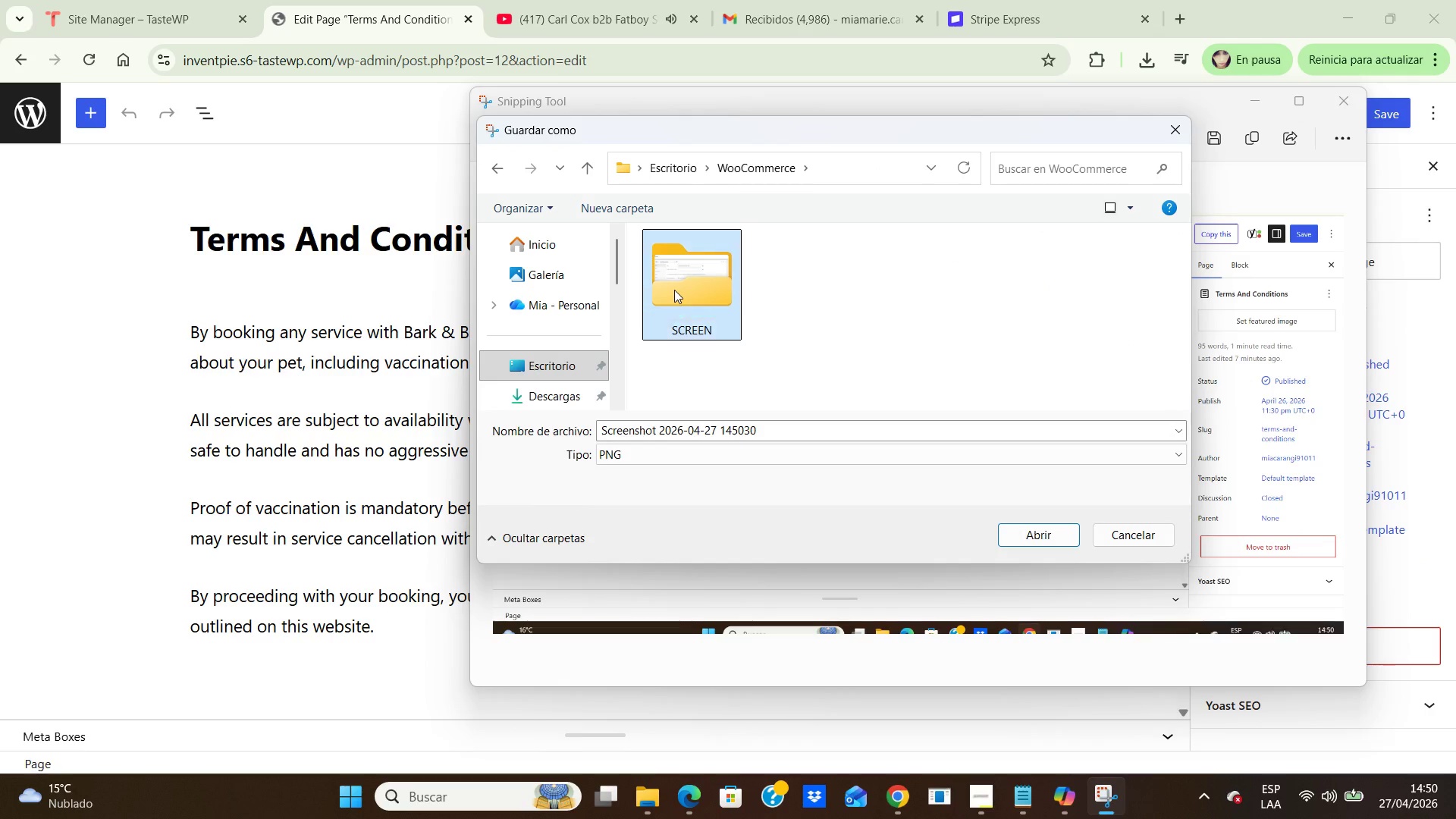 
double_click([674, 290])
 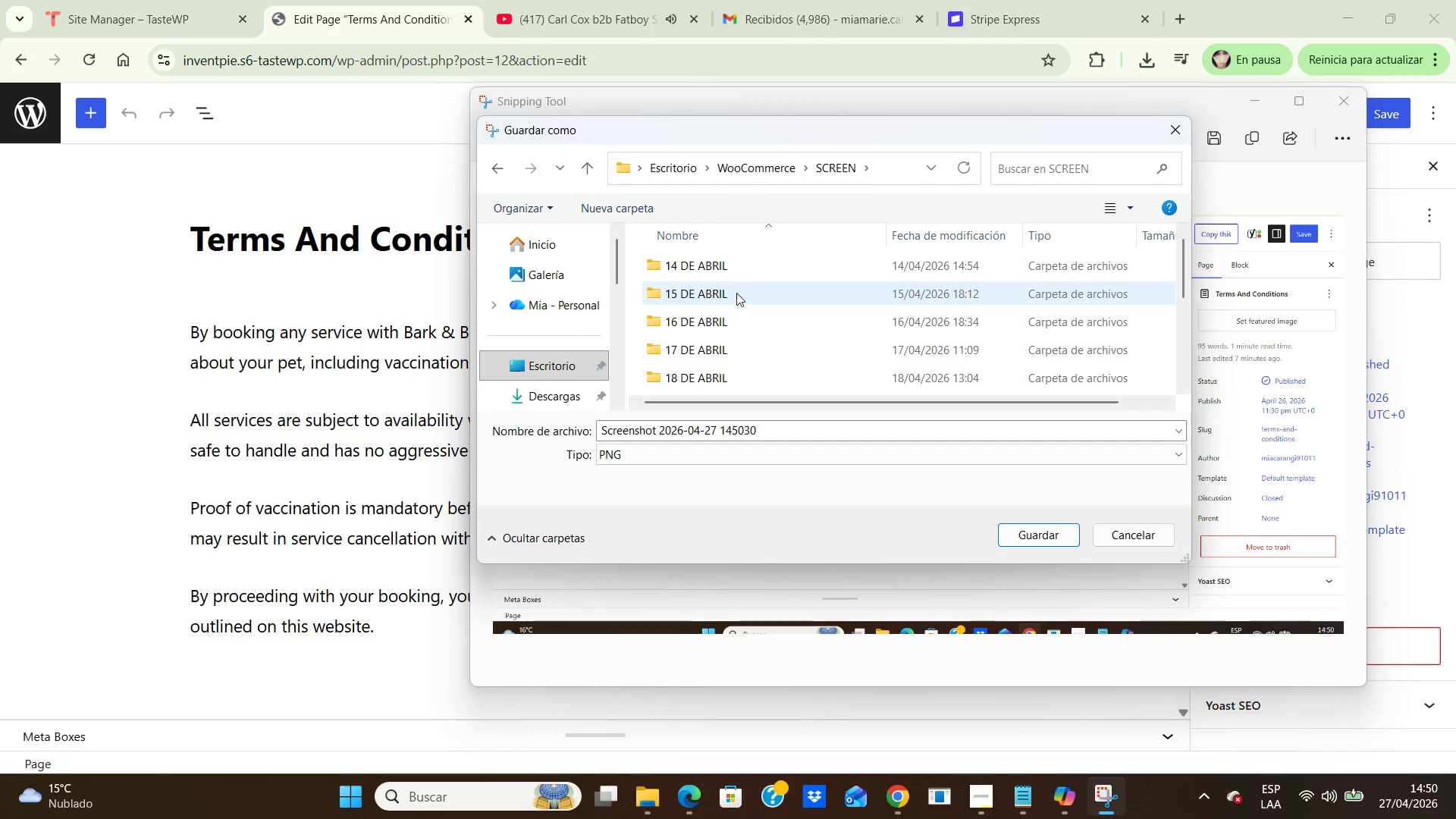 
scroll: coordinate [733, 293], scroll_direction: down, amount: 7.0
 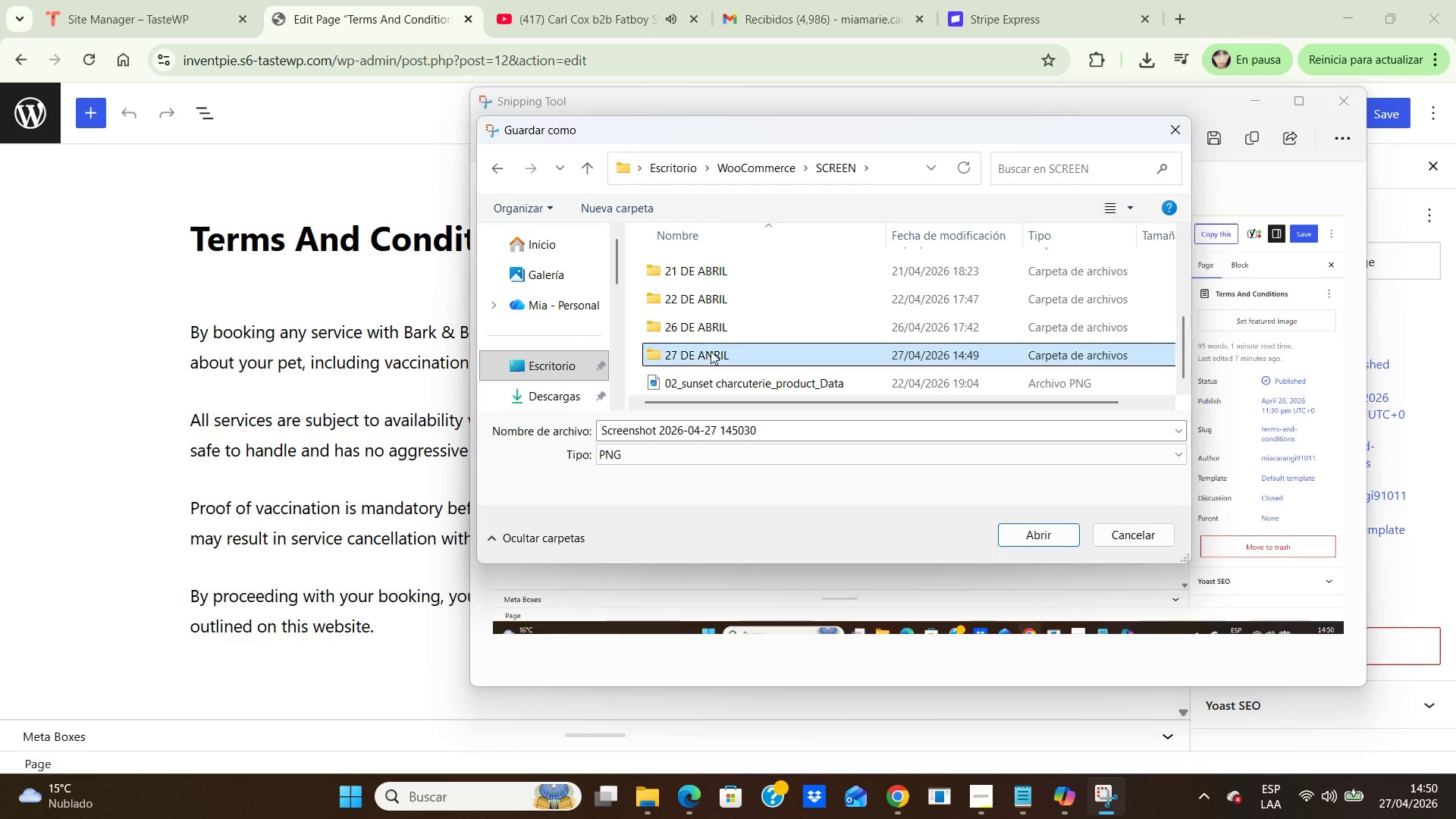 
double_click([711, 351])
 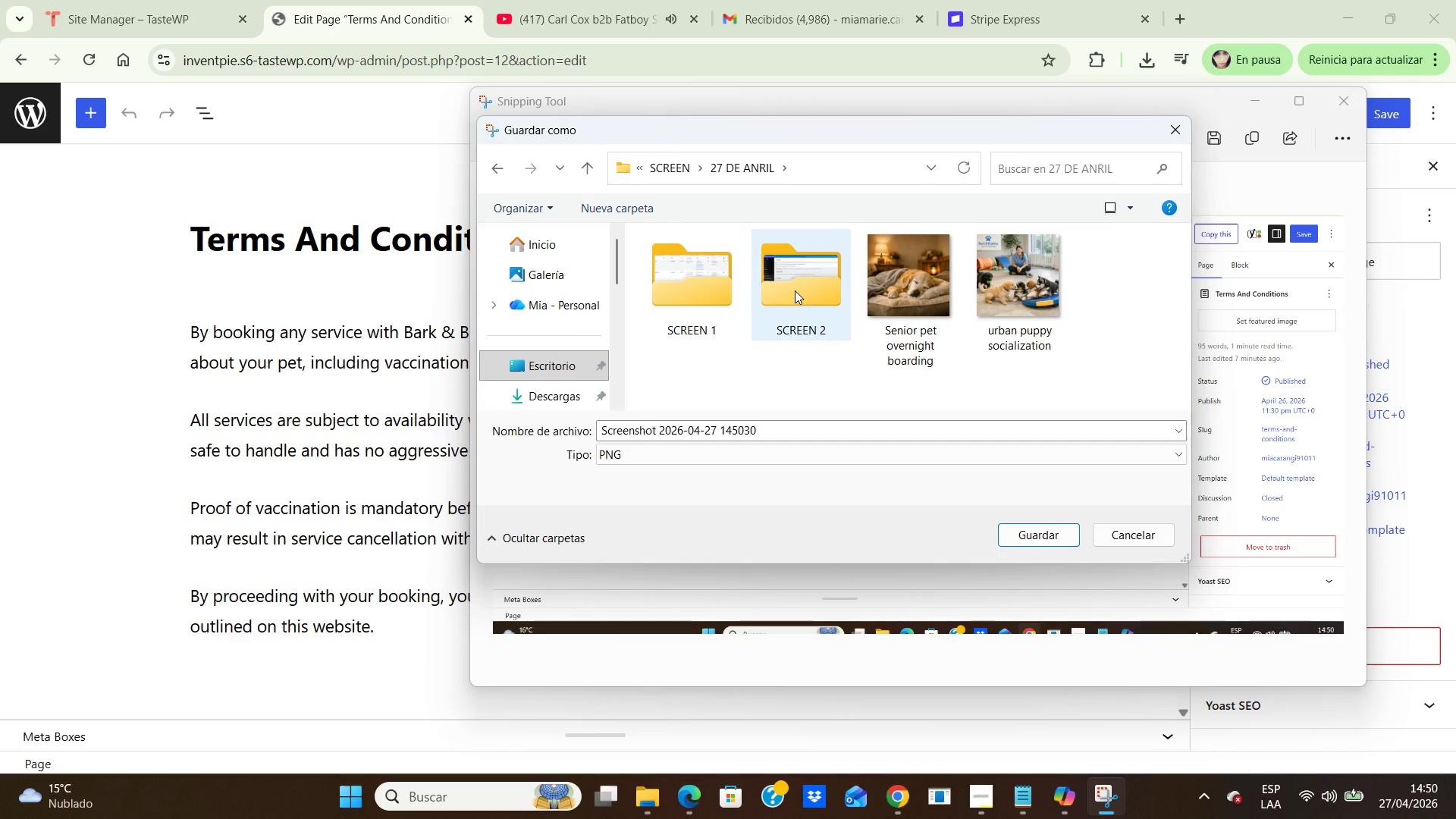 
double_click([795, 290])
 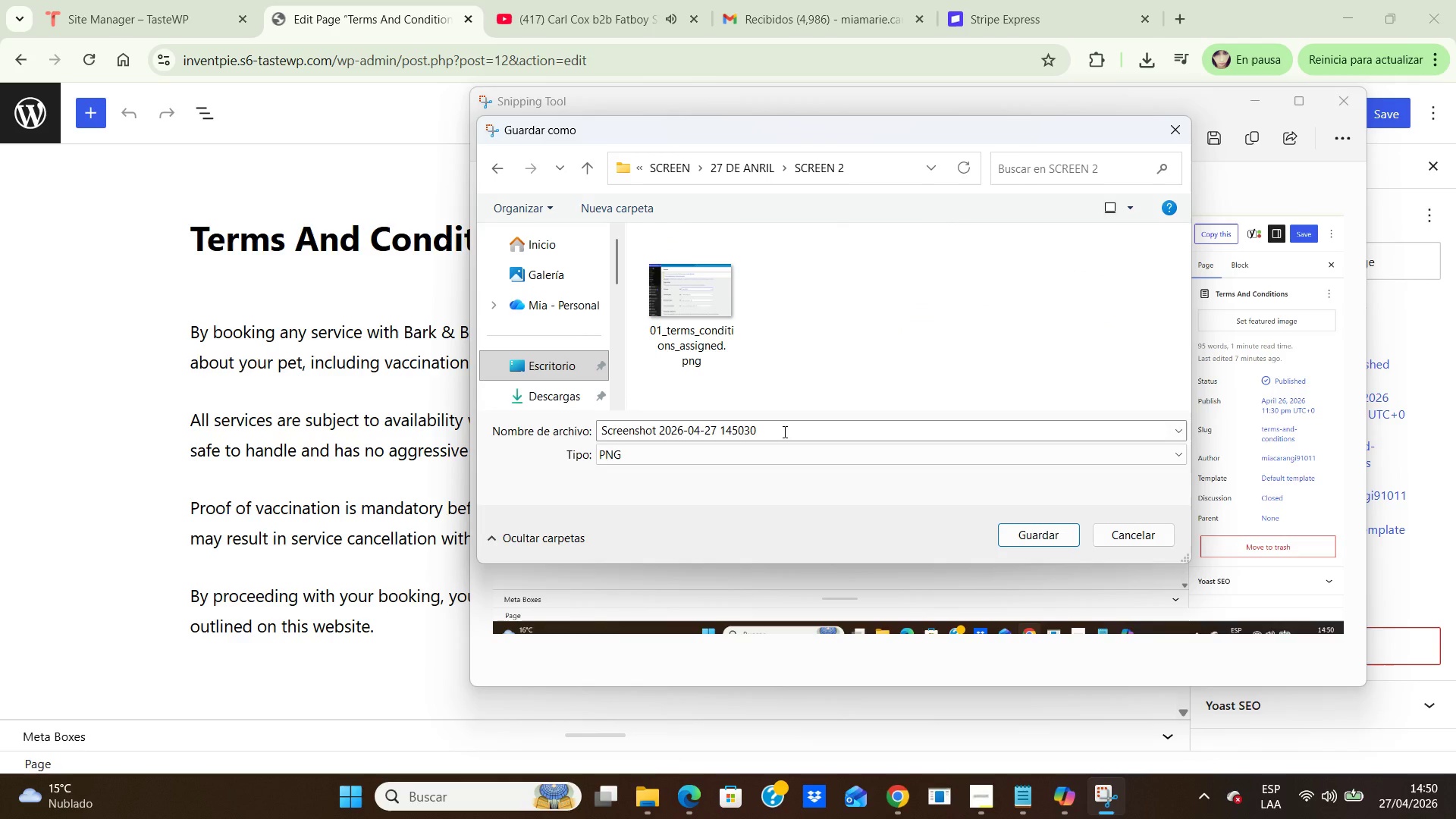 
left_click([783, 431])
 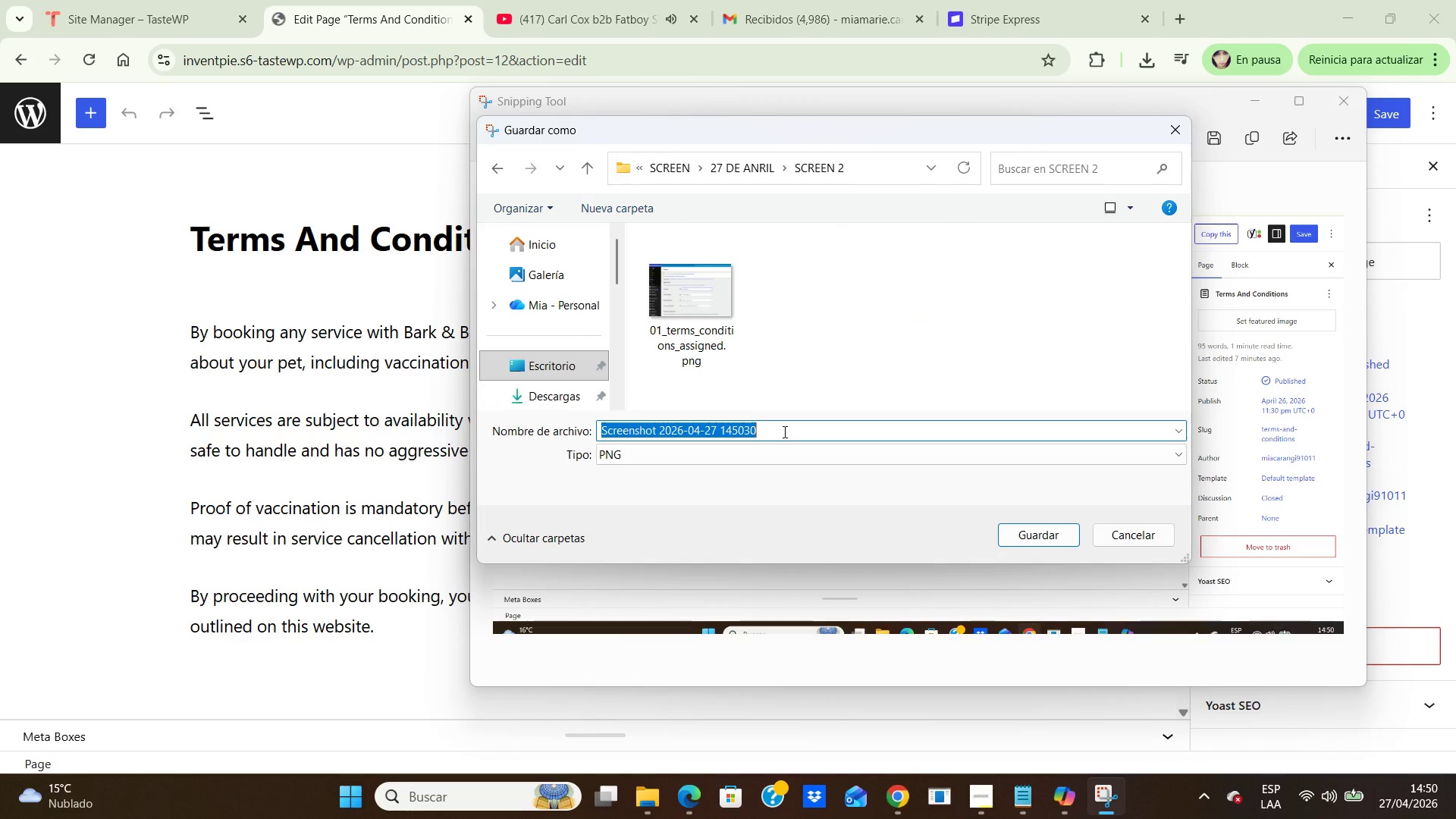 
type(02_terms-conditions-)
key(Backspace)
key(Backspace)
key(Backspace)
key(Backspace)
key(Backspace)
key(Backspace)
key(Backspace)
key(Backspace)
key(Backspace)
key(Backspace)
key(Backspace)
key(Backspace)
type(_conditions_age.png)
 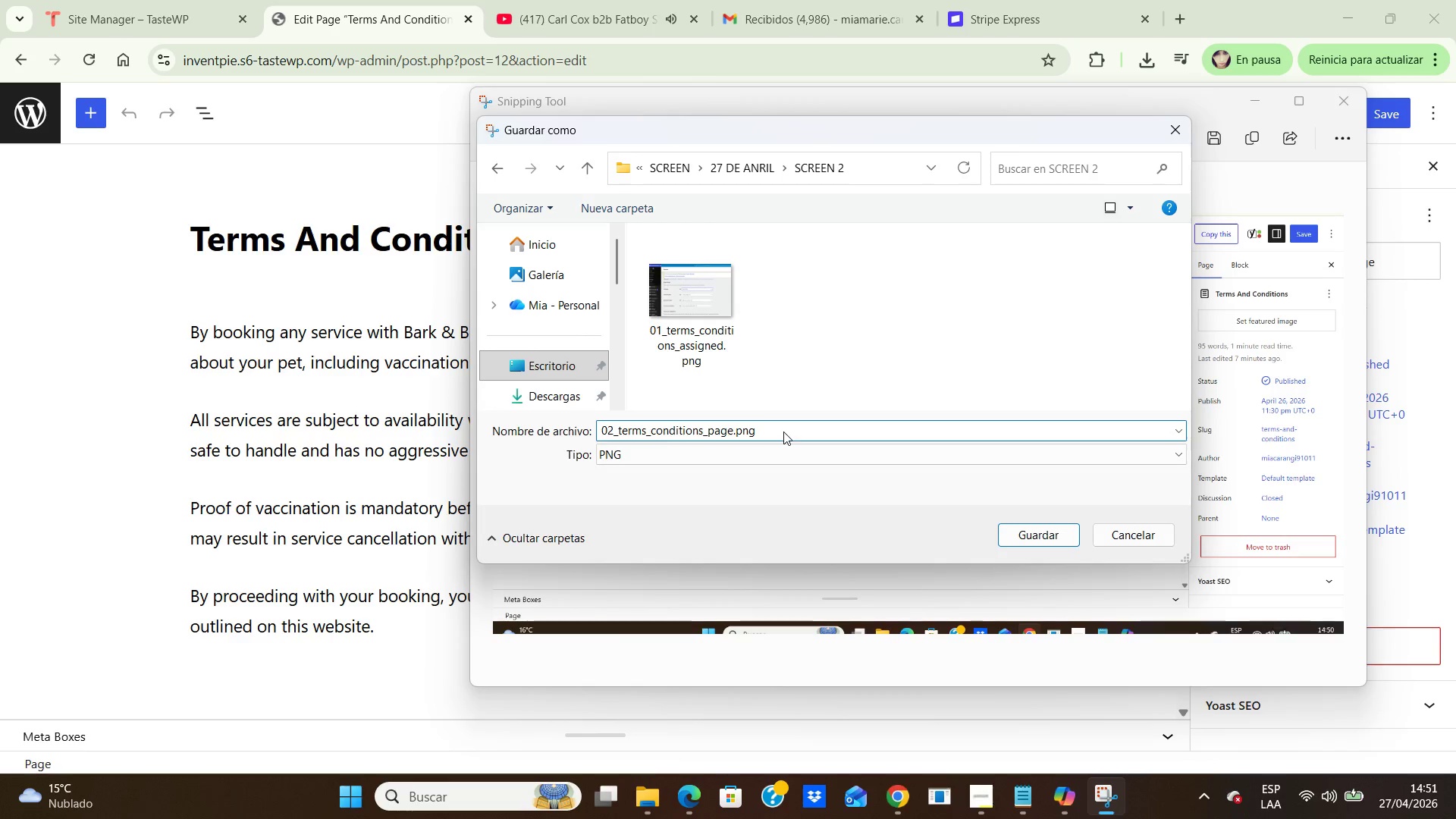 
left_click([1028, 529])
 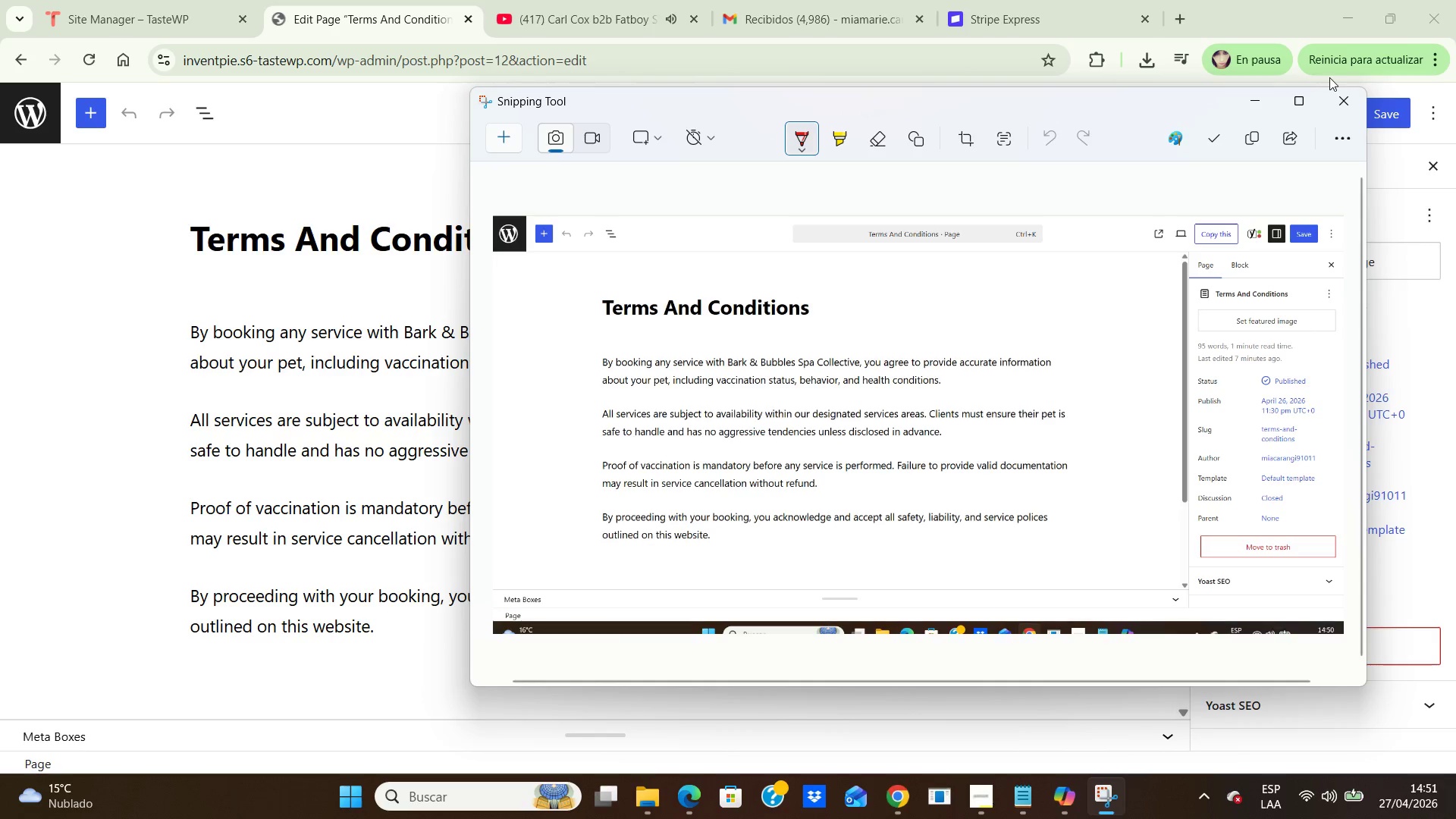 
left_click([1340, 105])
 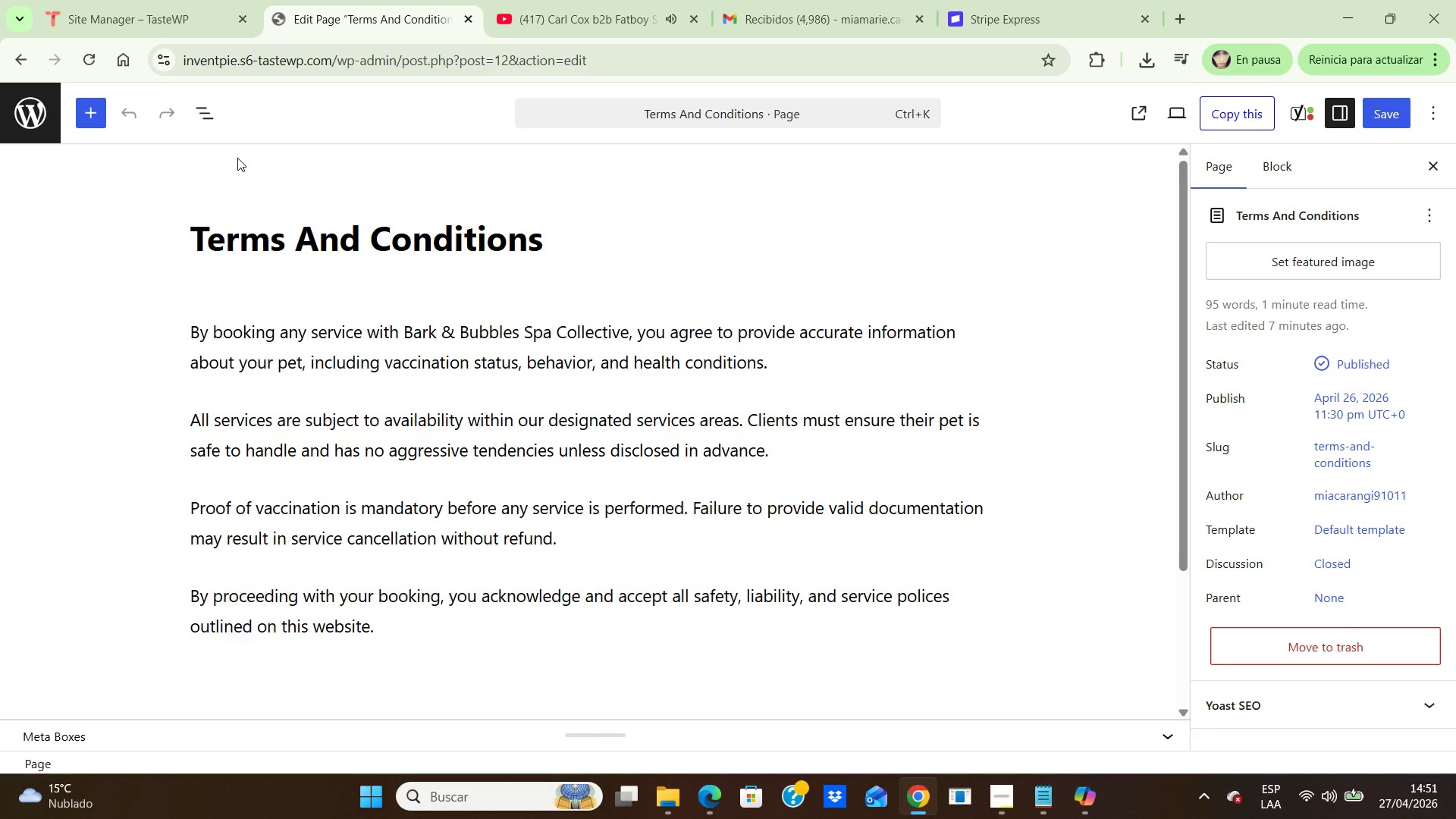 
wait(27.84)
 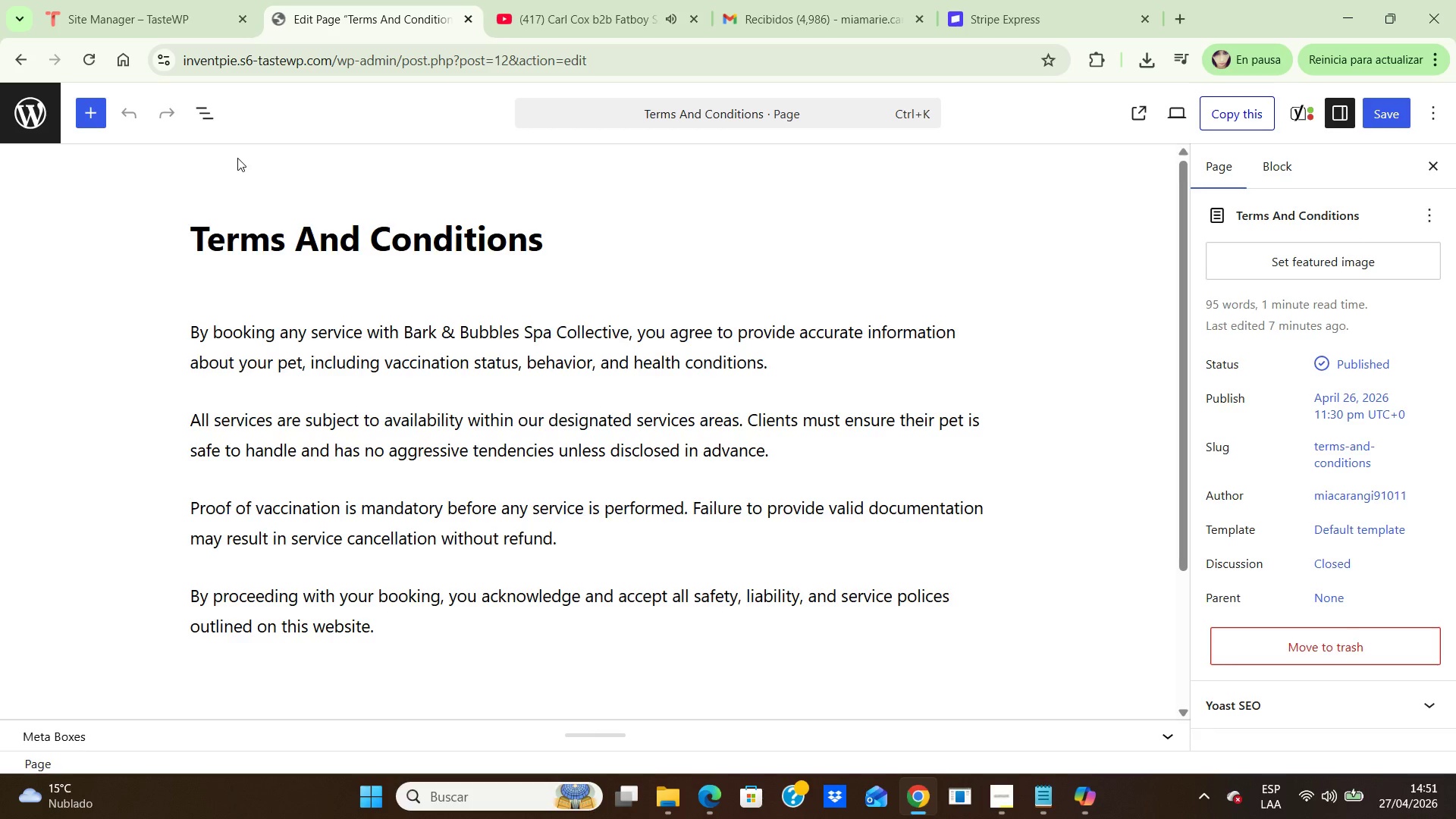 
left_click([35, 105])
 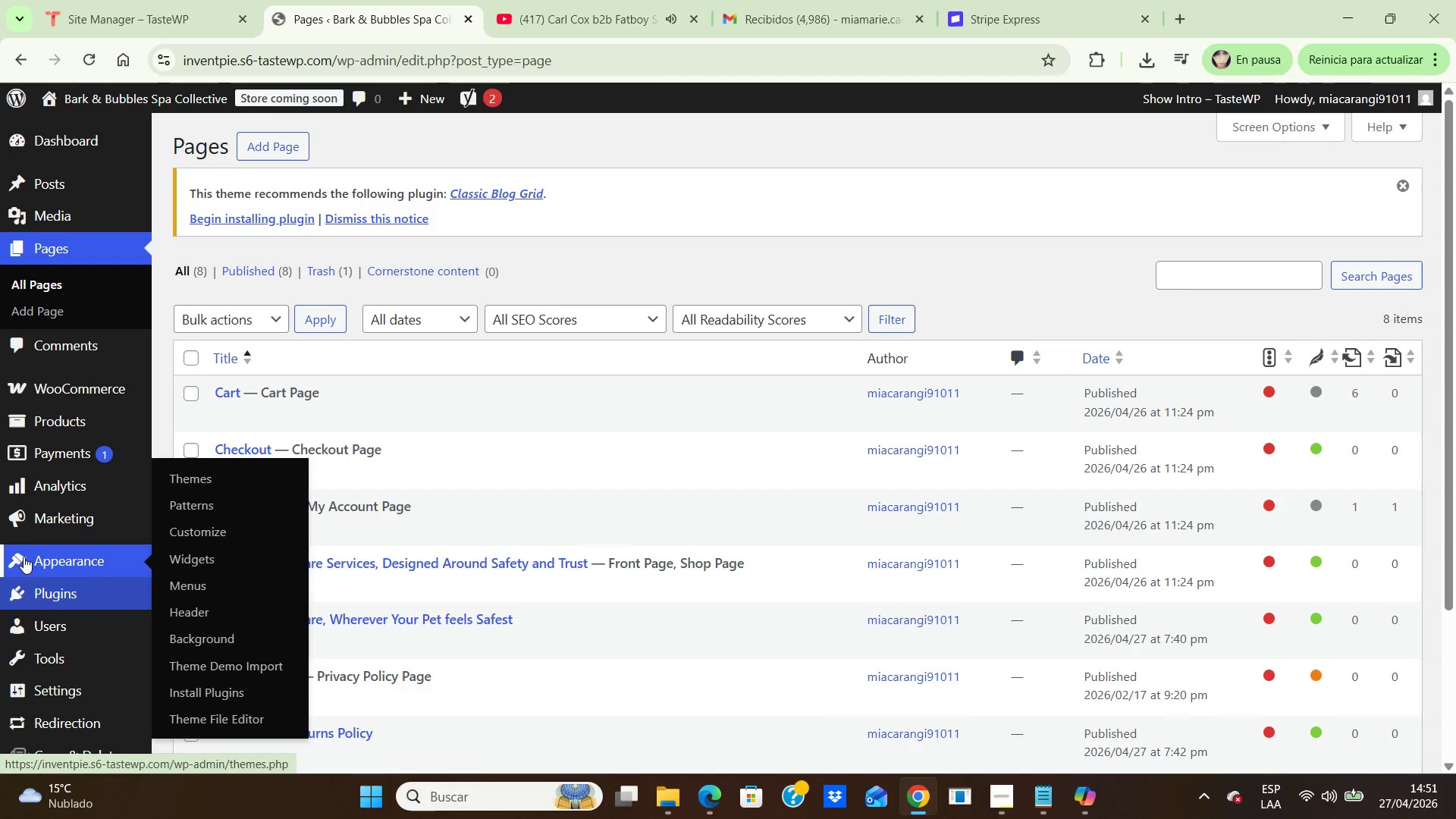 
double_click([36, 419])
 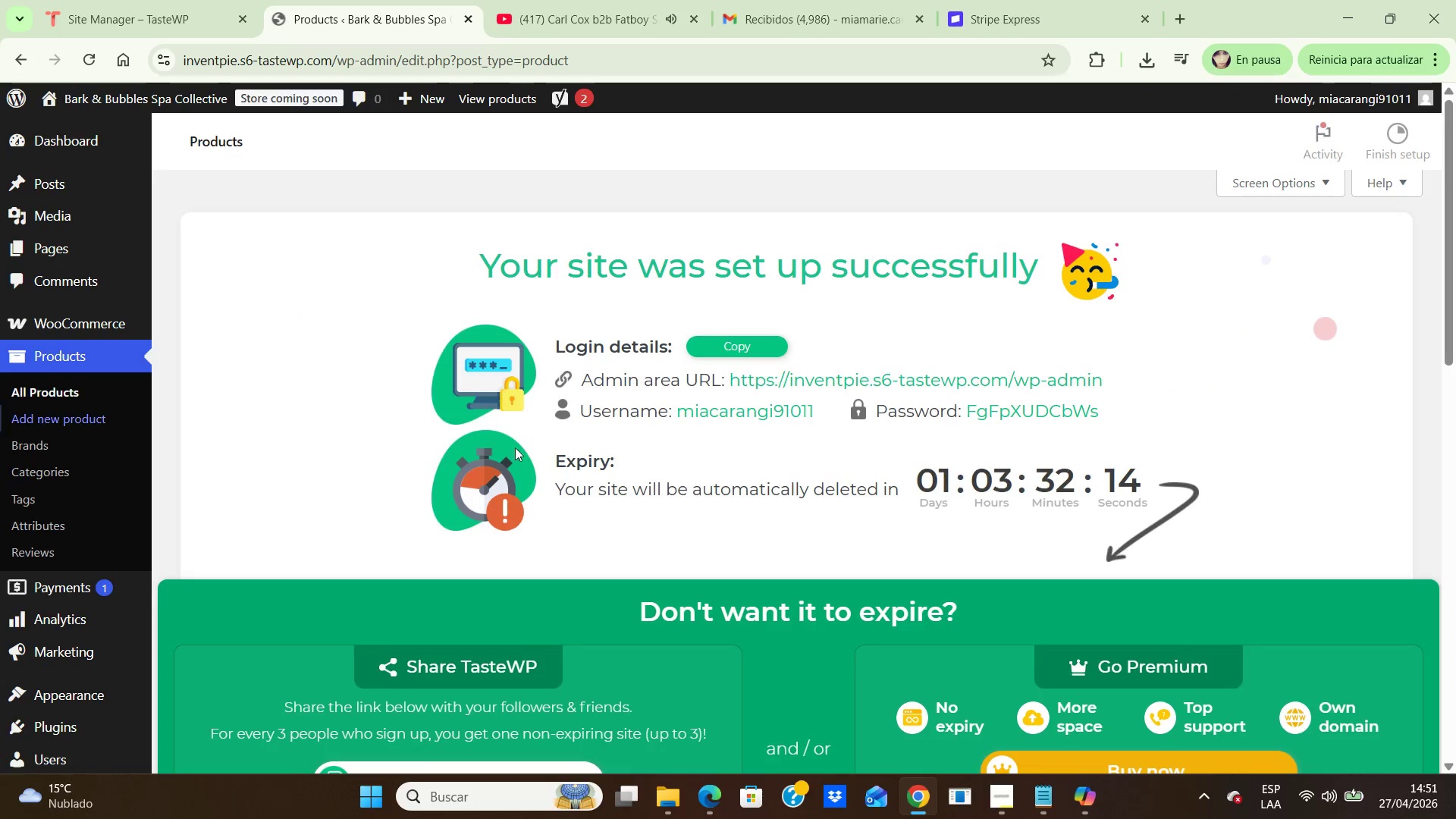 
scroll: coordinate [1008, 438], scroll_direction: down, amount: 14.0
 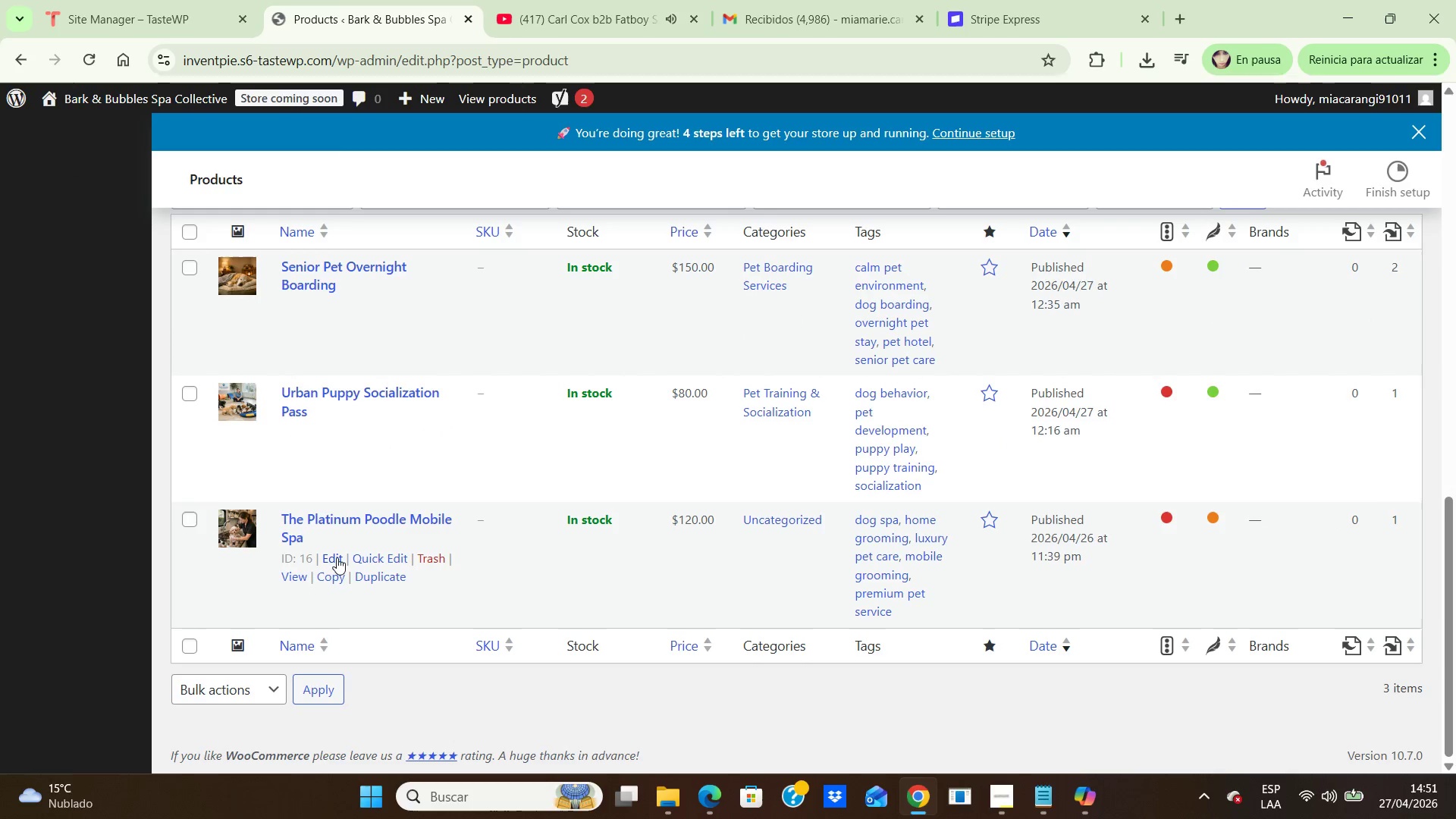 
left_click([334, 556])
 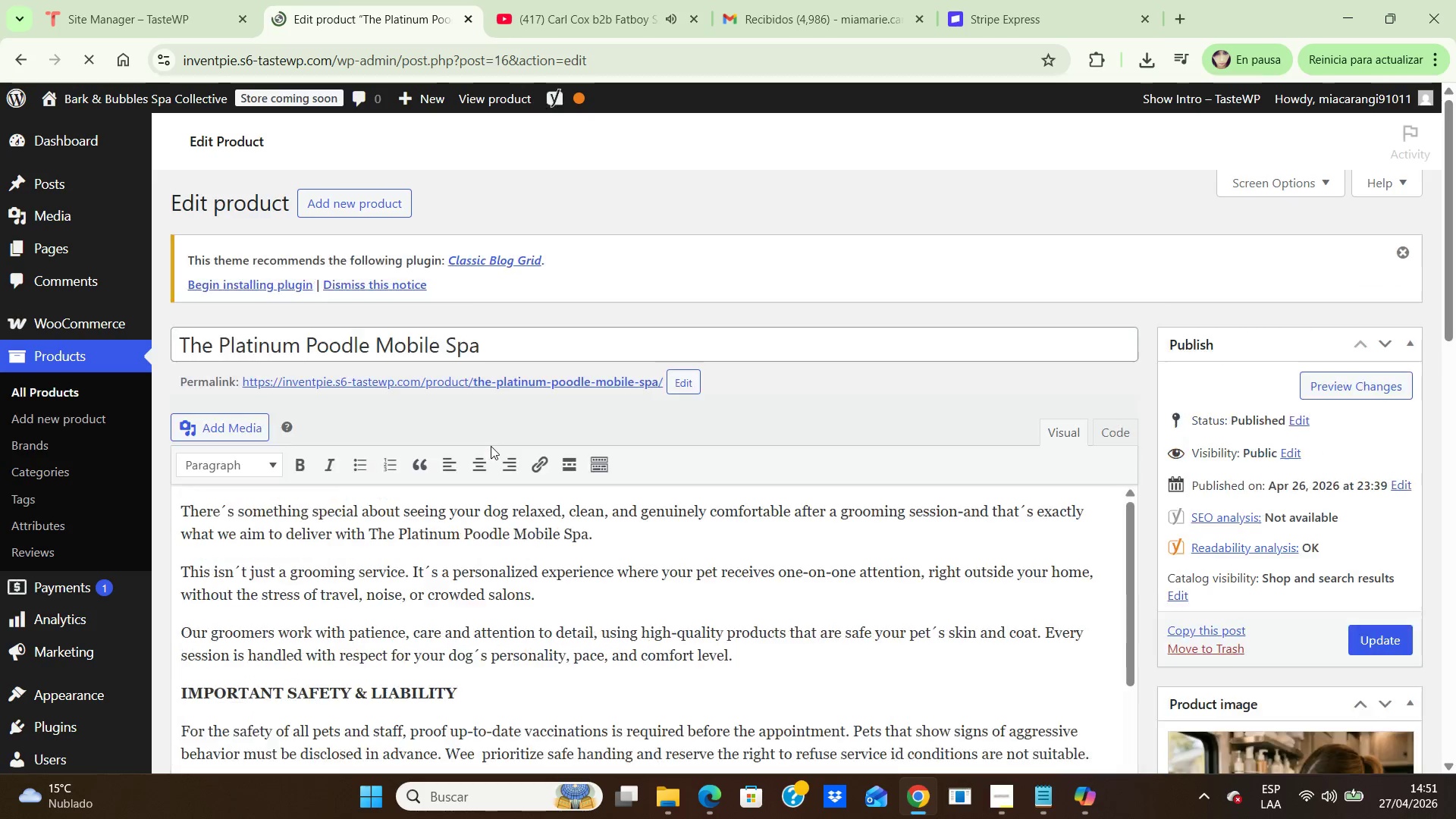 
scroll: coordinate [491, 446], scroll_direction: down, amount: 3.0
 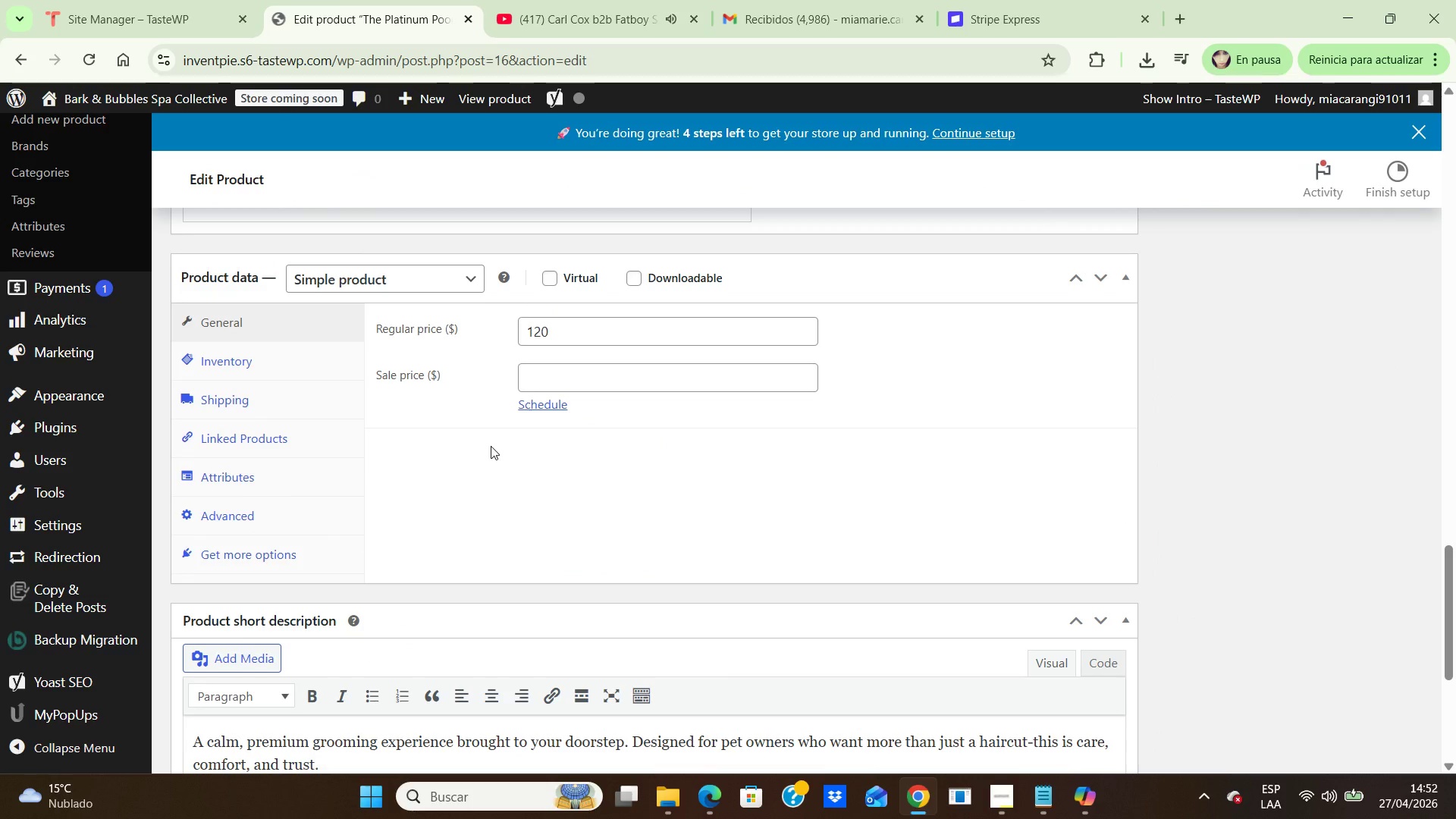 
scroll: coordinate [491, 446], scroll_direction: up, amount: 1.0
 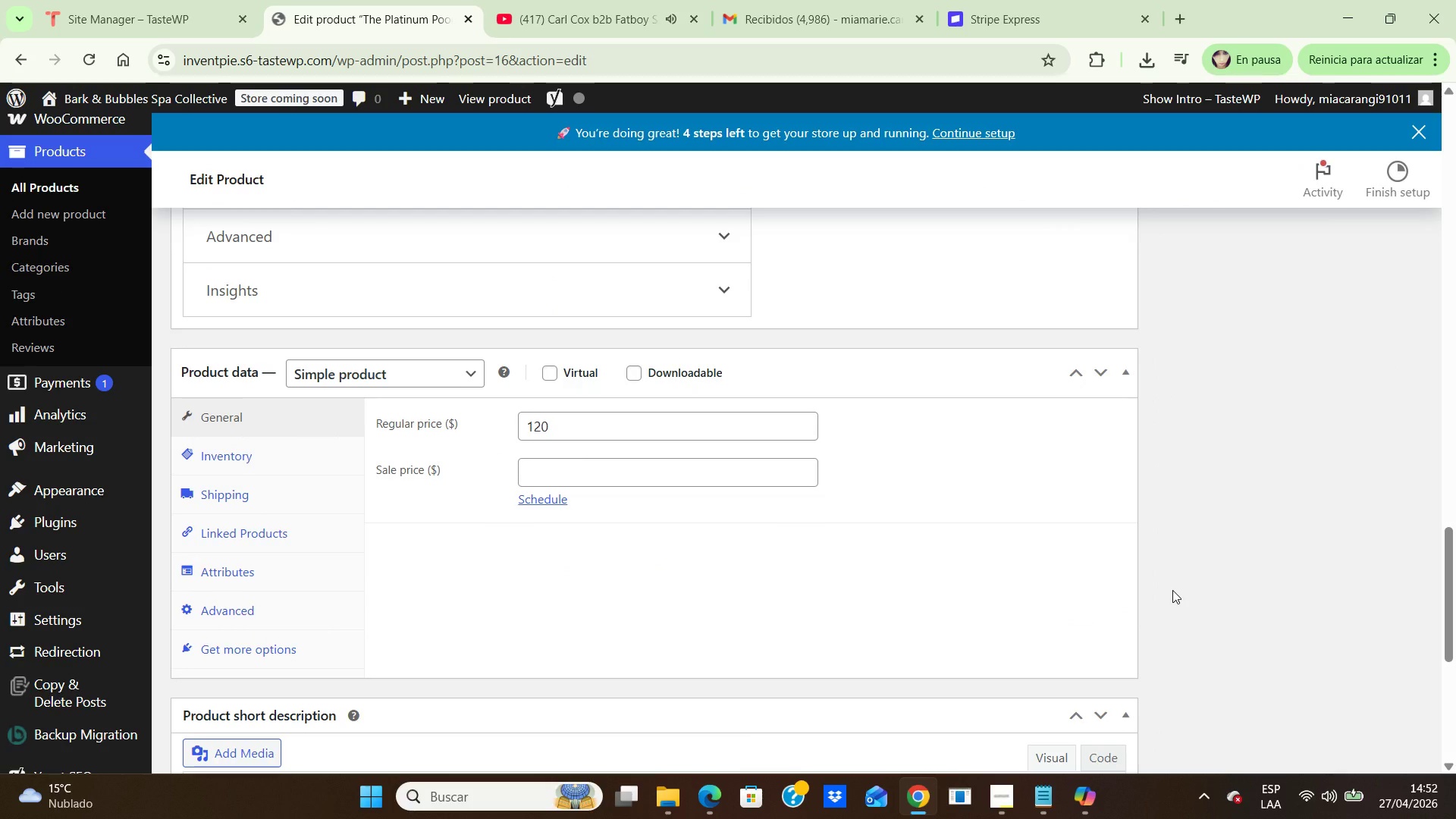 
wait(6.6)
 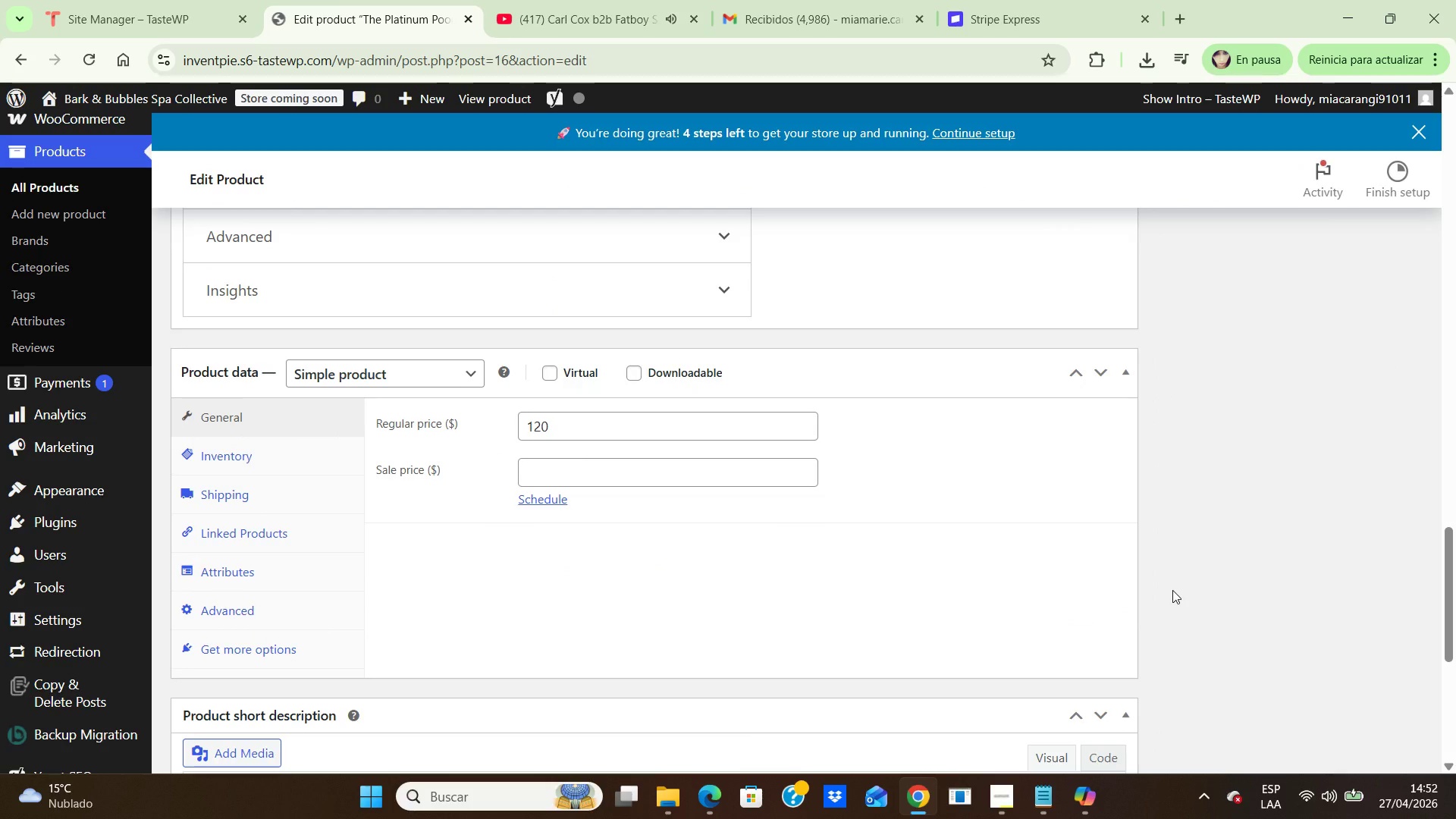 
key(Delete)
 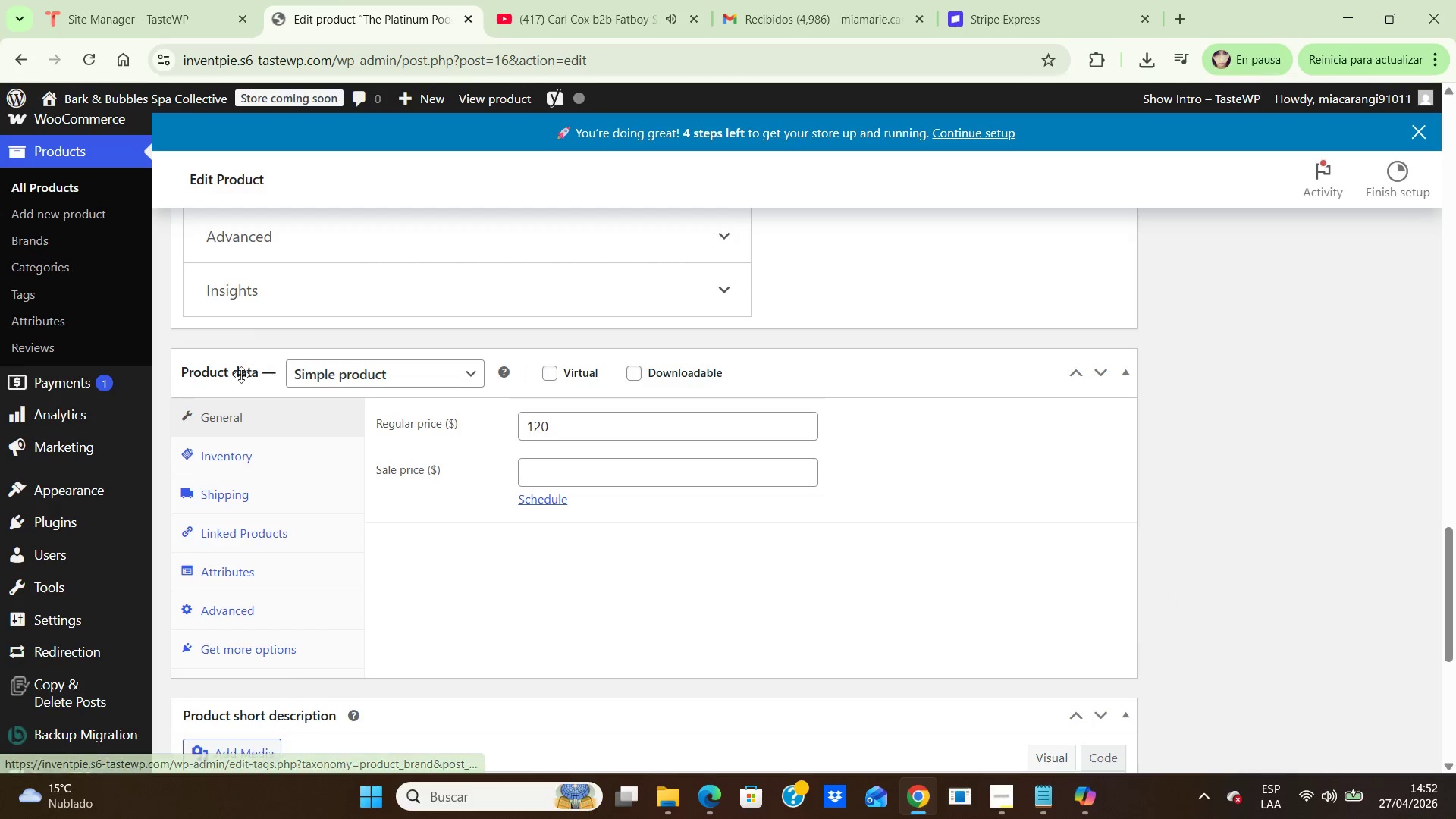 
wait(5.25)
 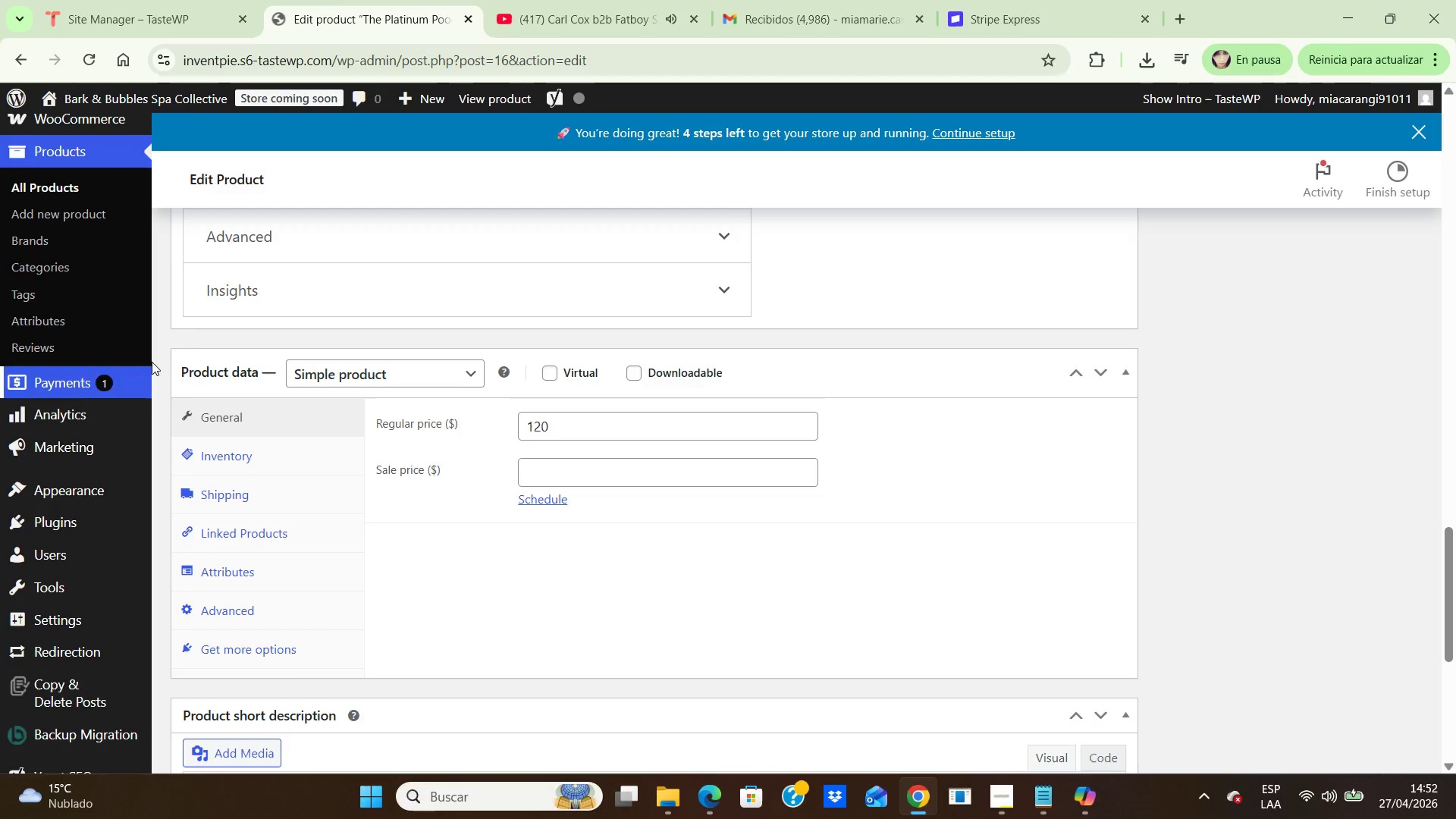 
key(PrintScreen)
 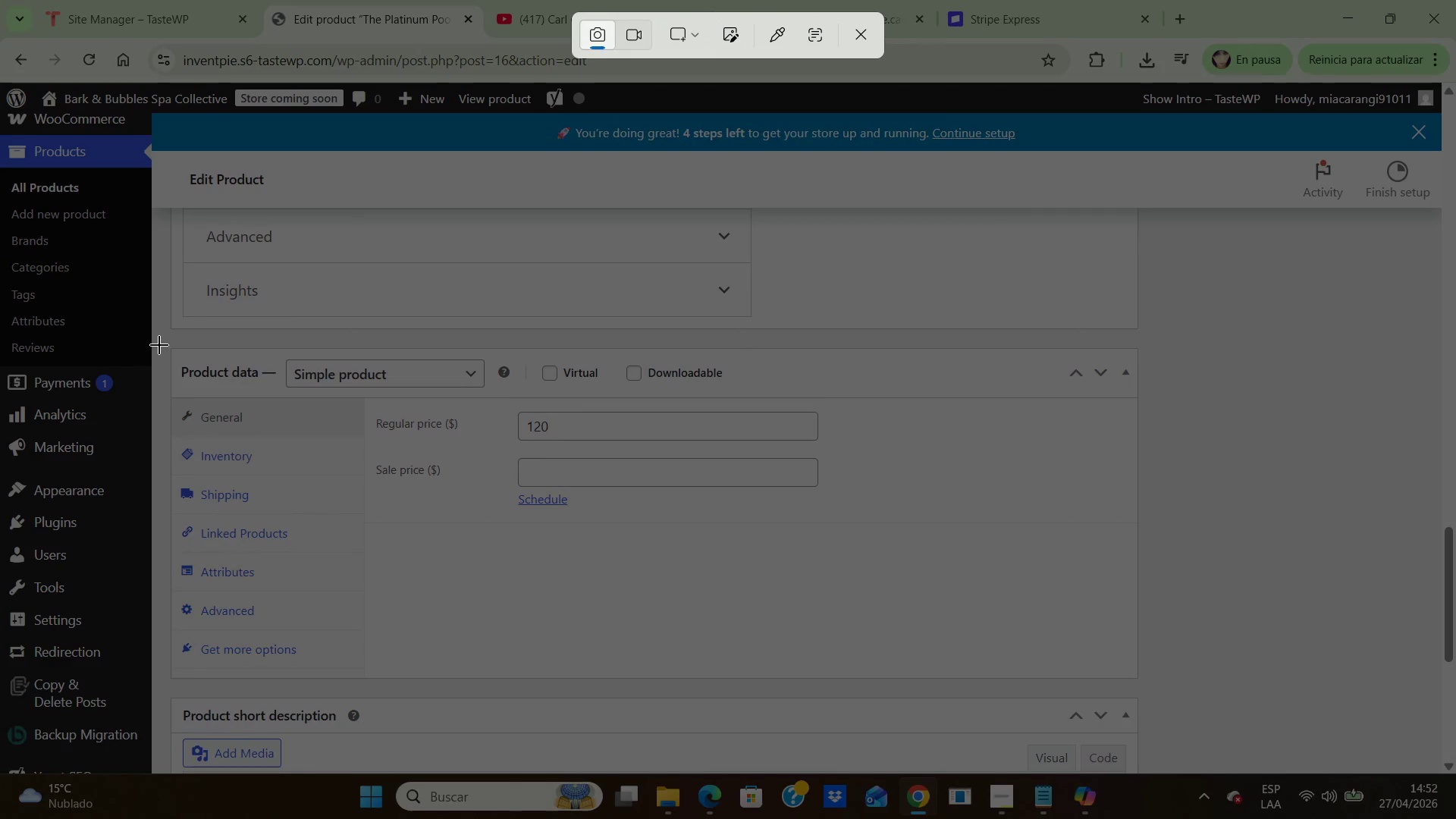 
left_click_drag(start_coordinate=[163, 335], to_coordinate=[1257, 775])
 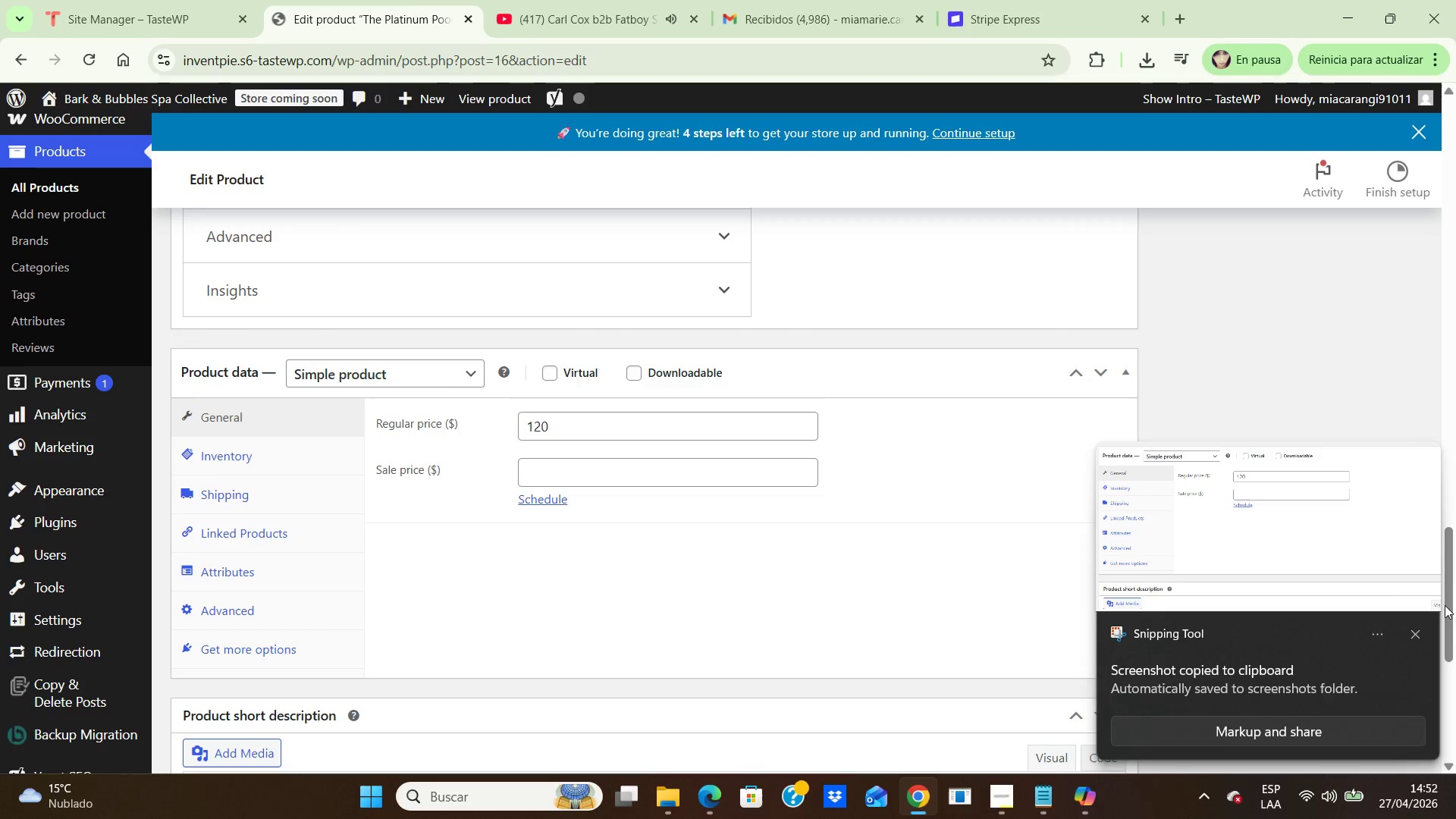 
double_click([1297, 552])
 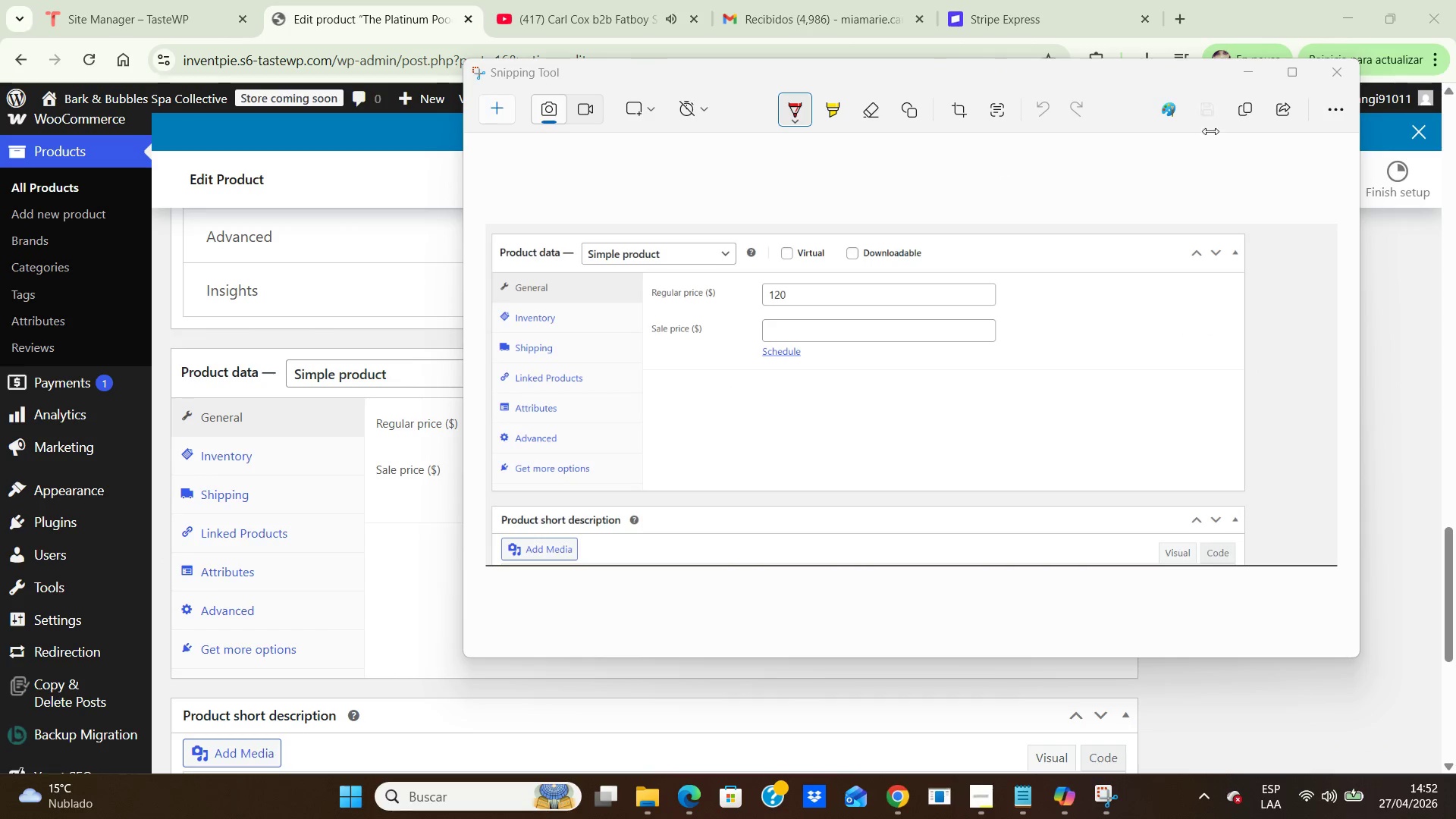 
left_click([1199, 108])
 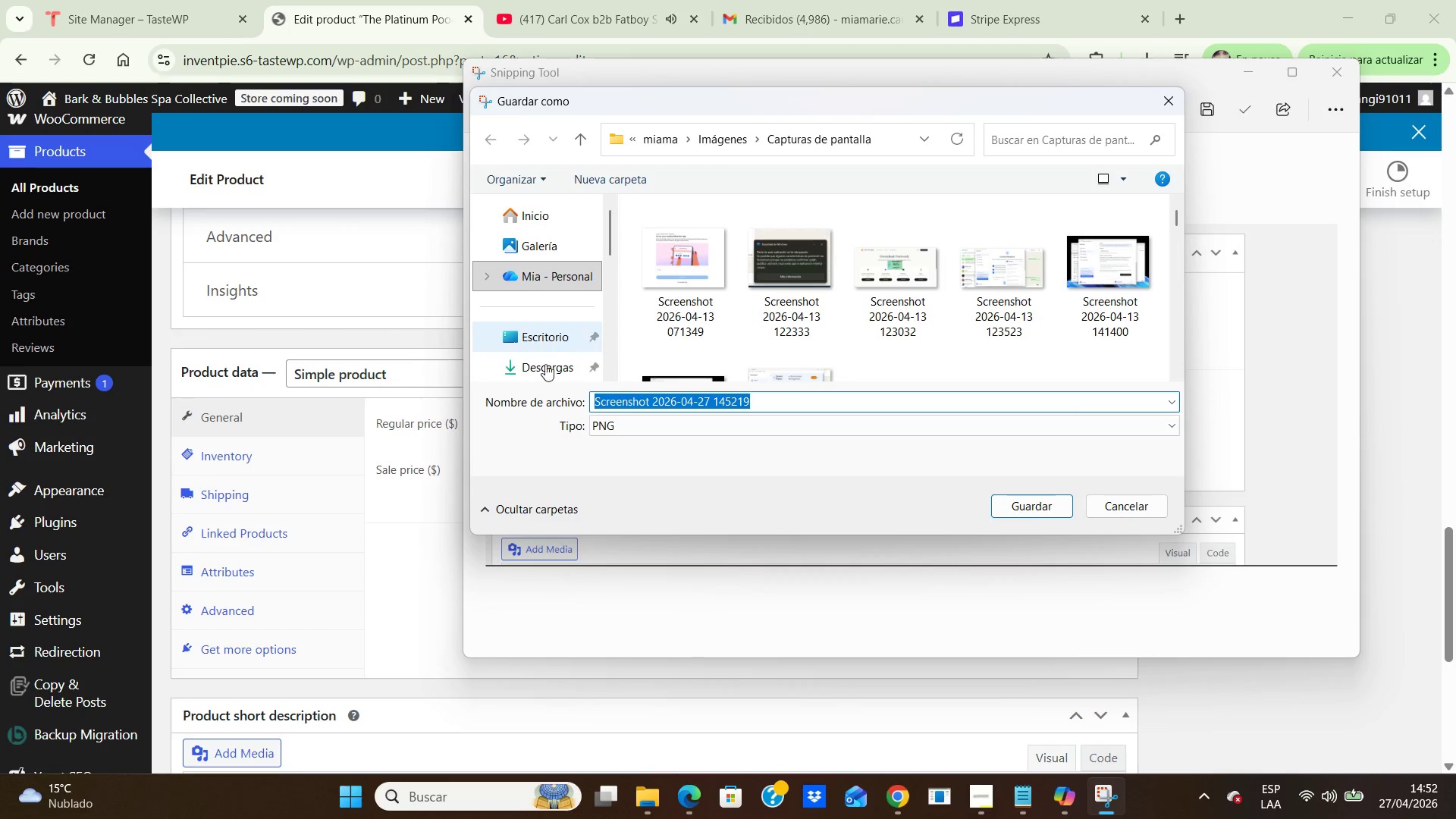 
double_click([541, 331])
 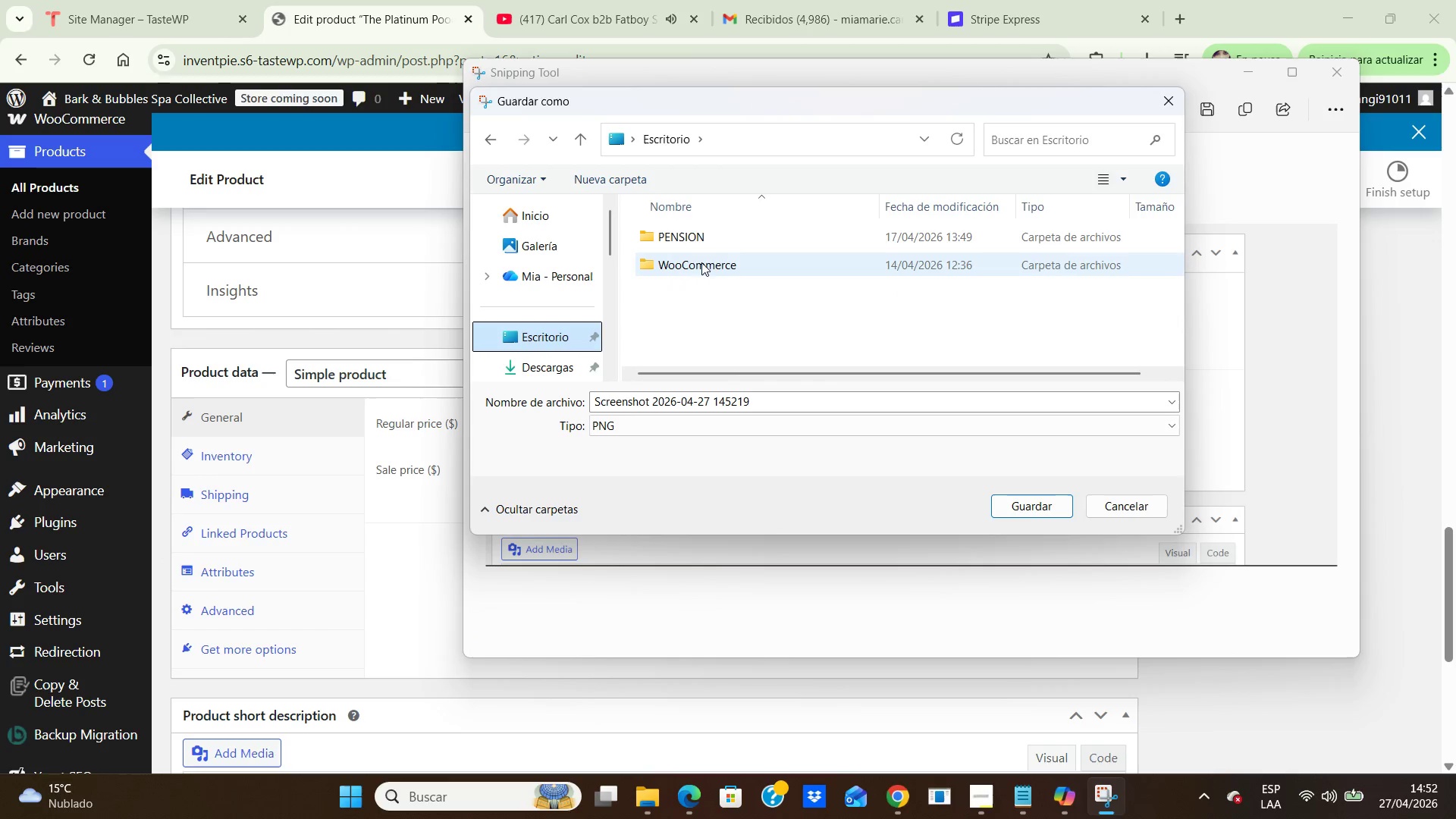 
left_click([702, 261])
 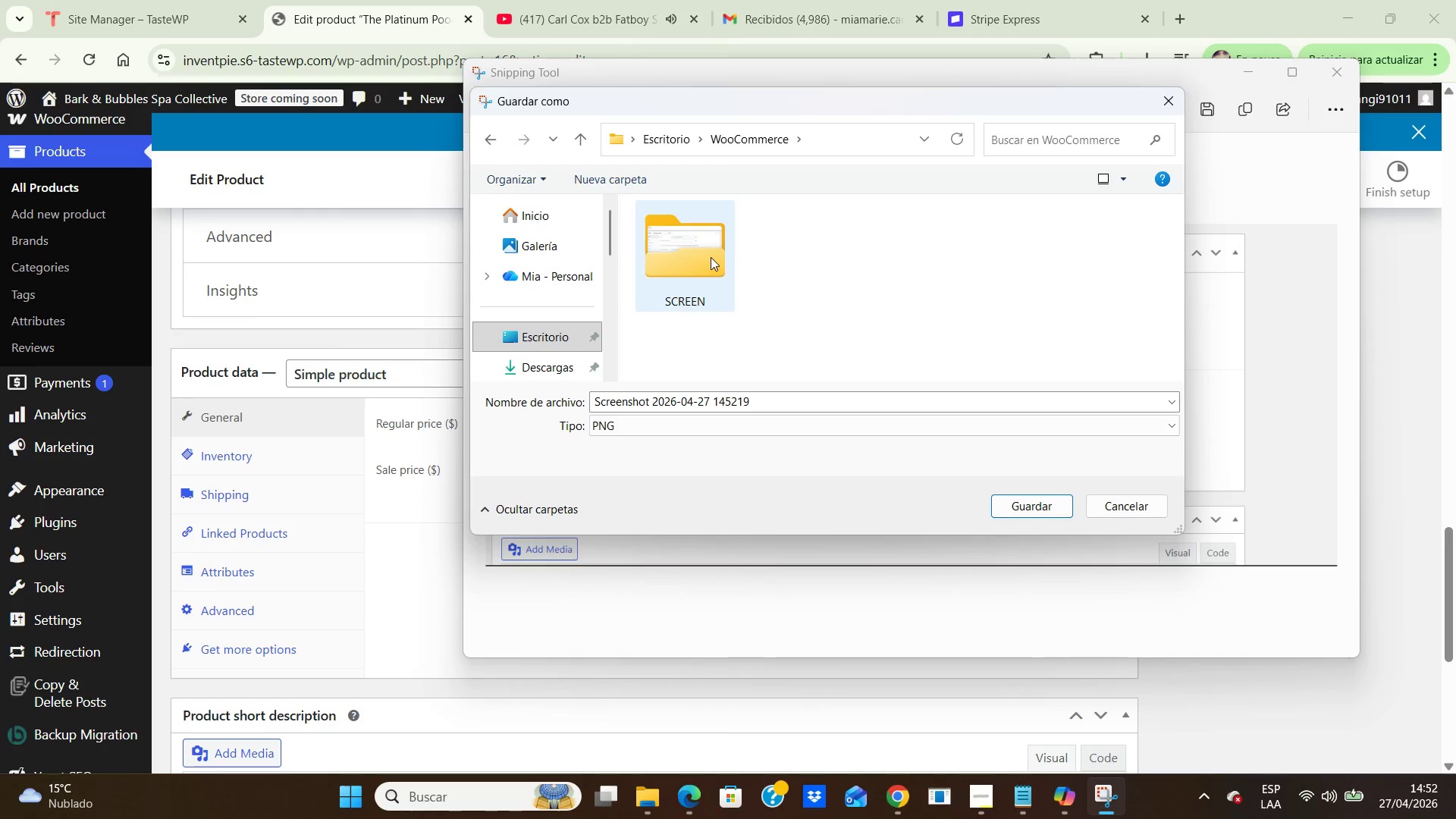 
double_click([712, 256])
 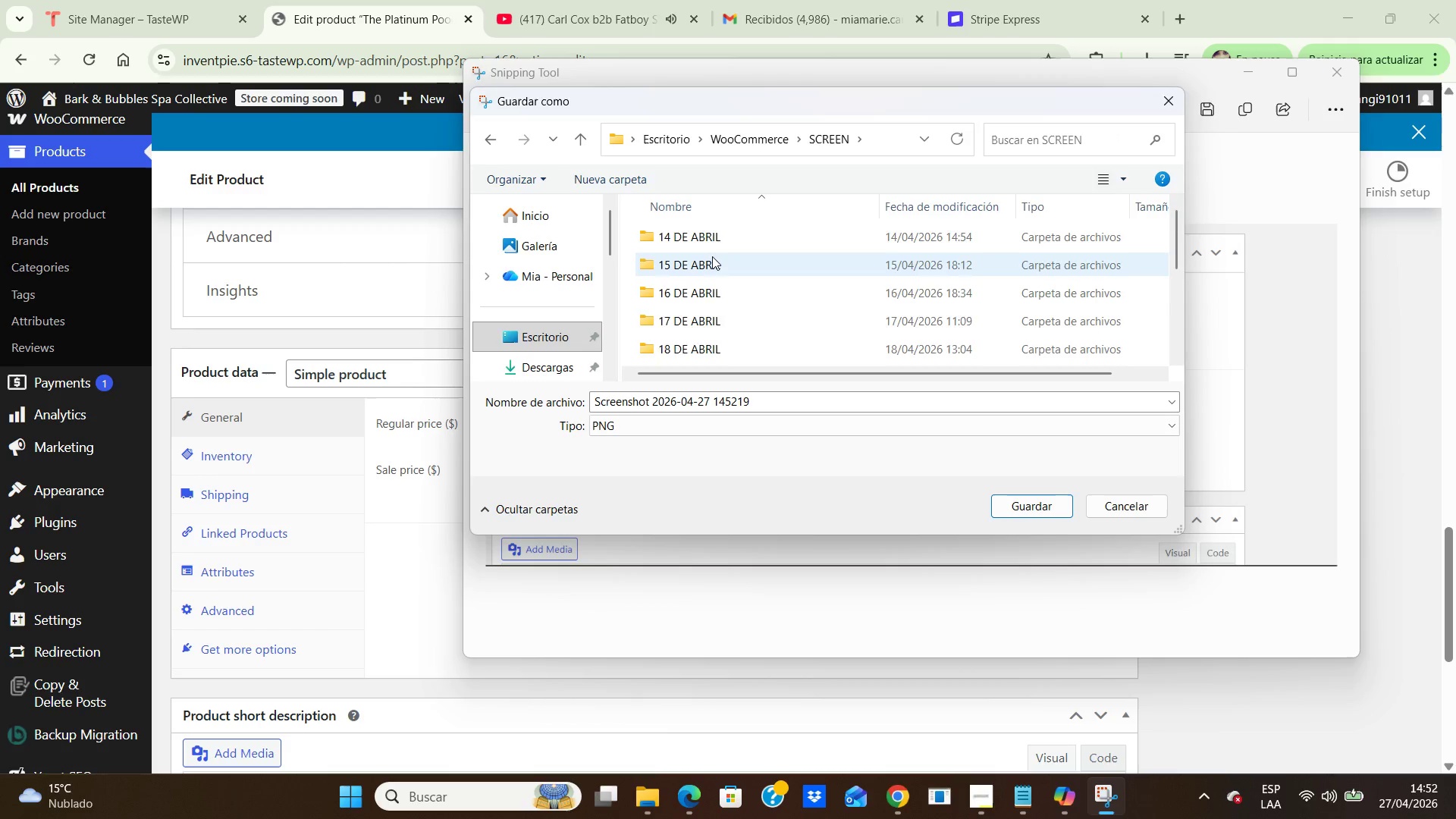 
scroll: coordinate [712, 256], scroll_direction: down, amount: 7.0
 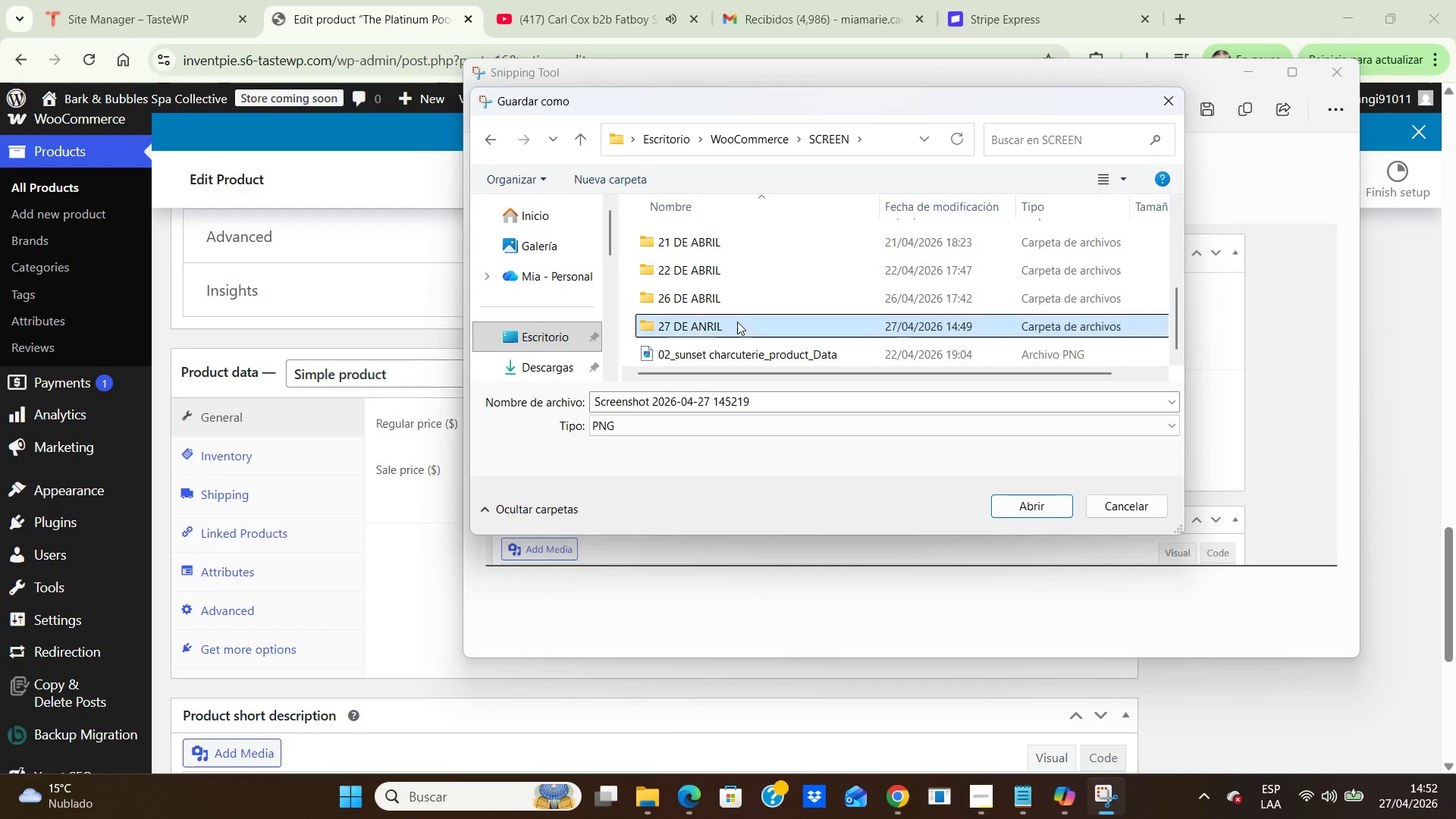 
double_click([737, 322])
 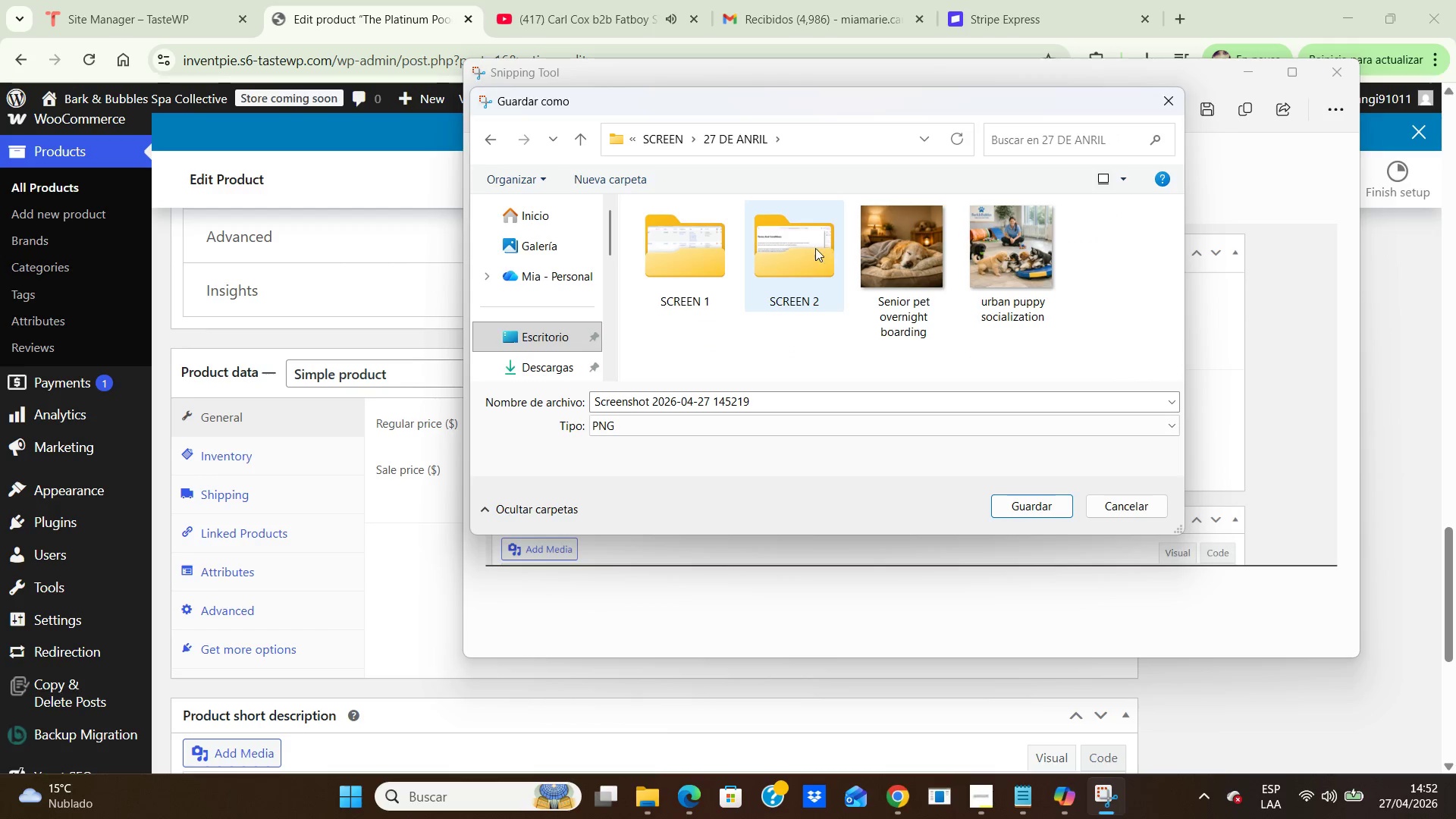 
double_click([811, 248])
 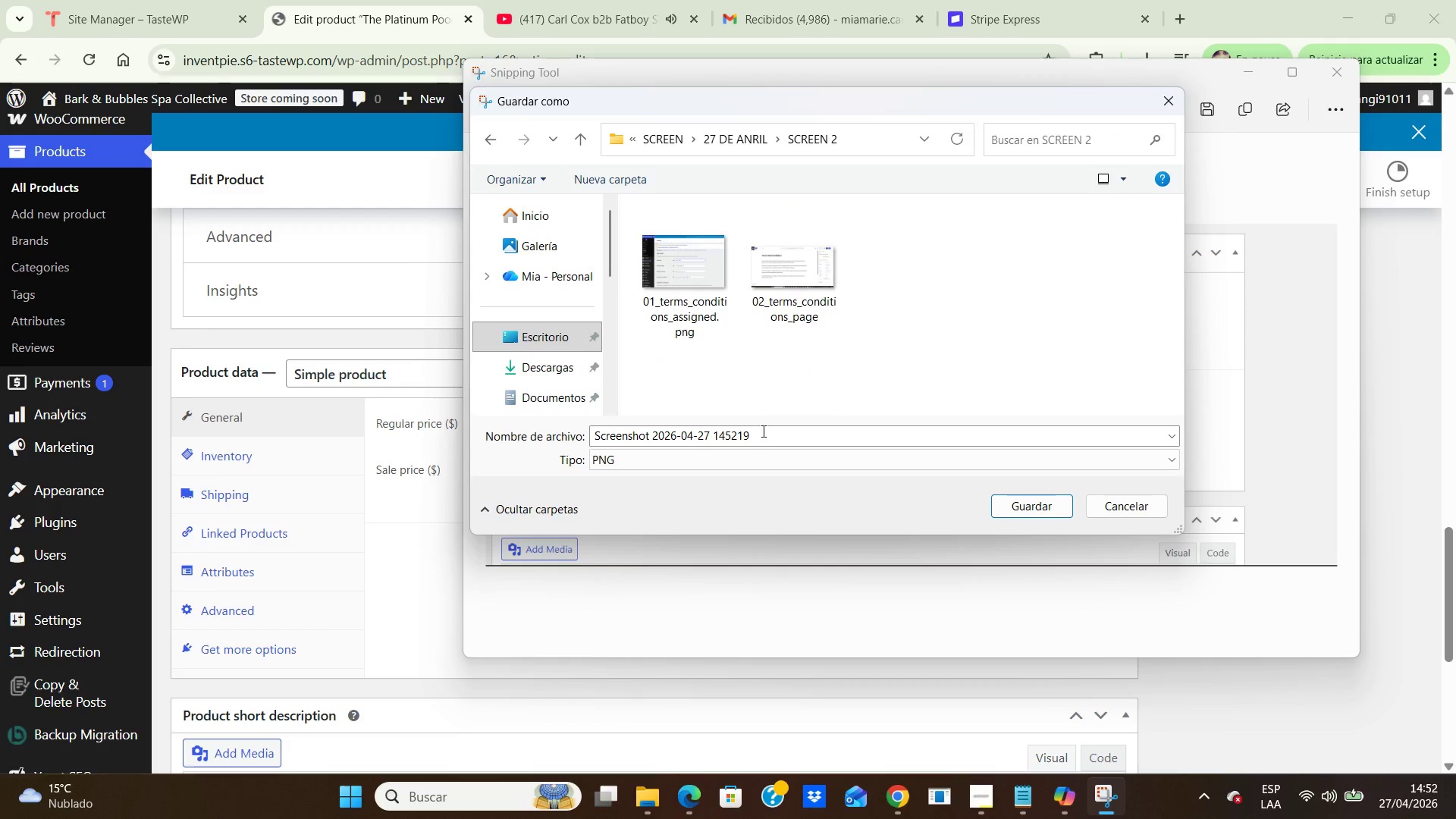 
left_click([761, 433])
 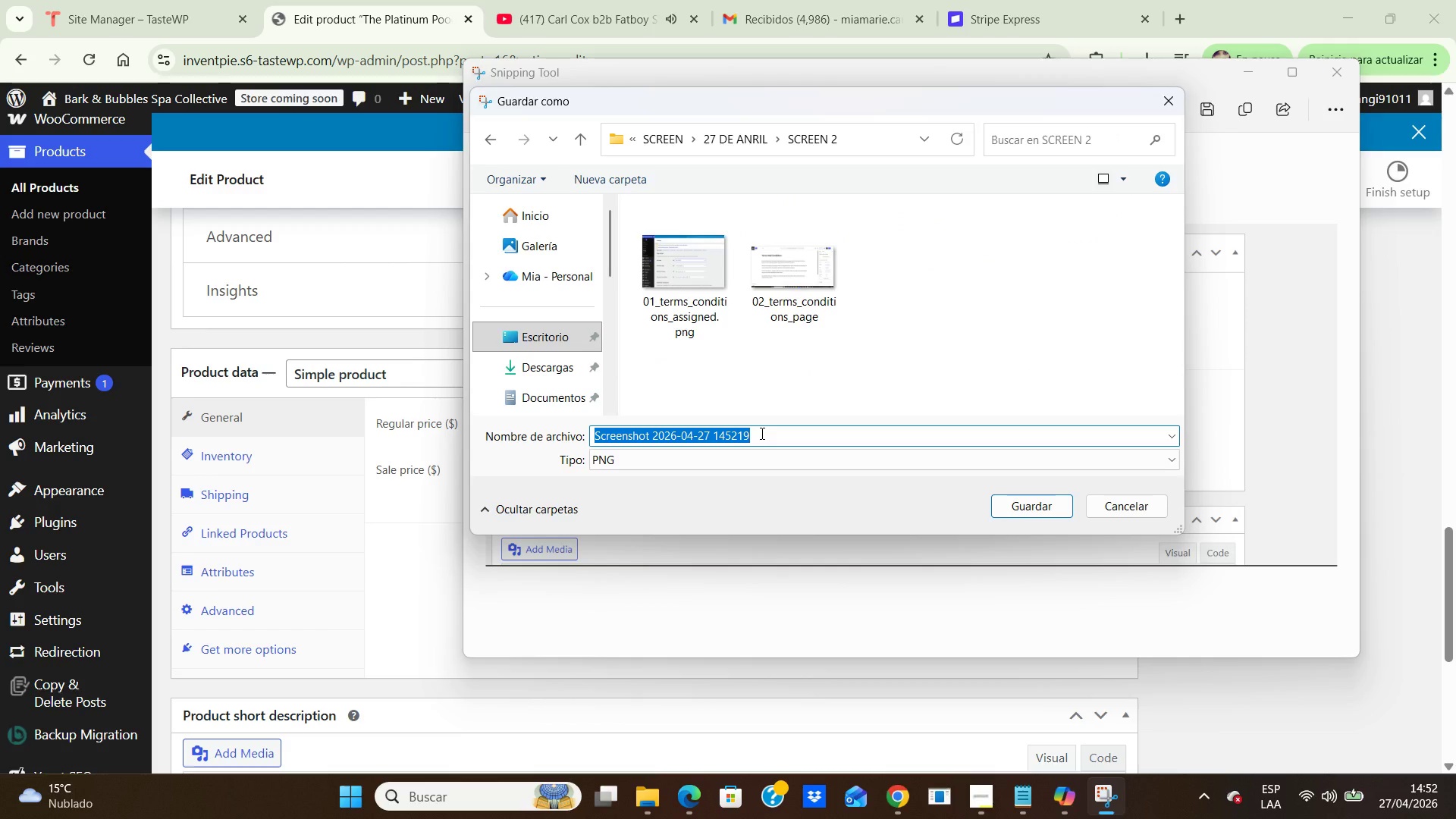 
type(03_product1)
 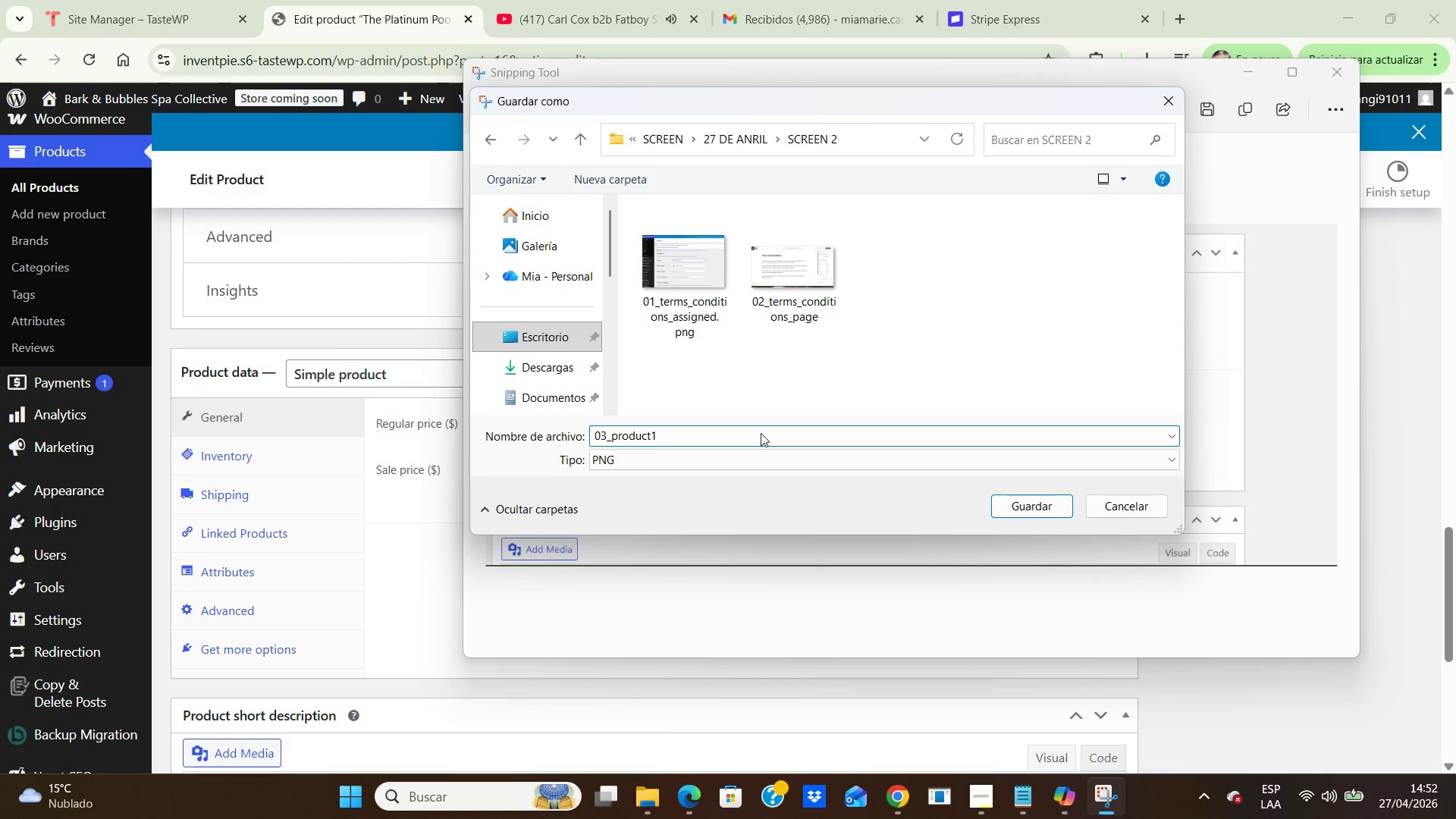 
type(_general.png)
 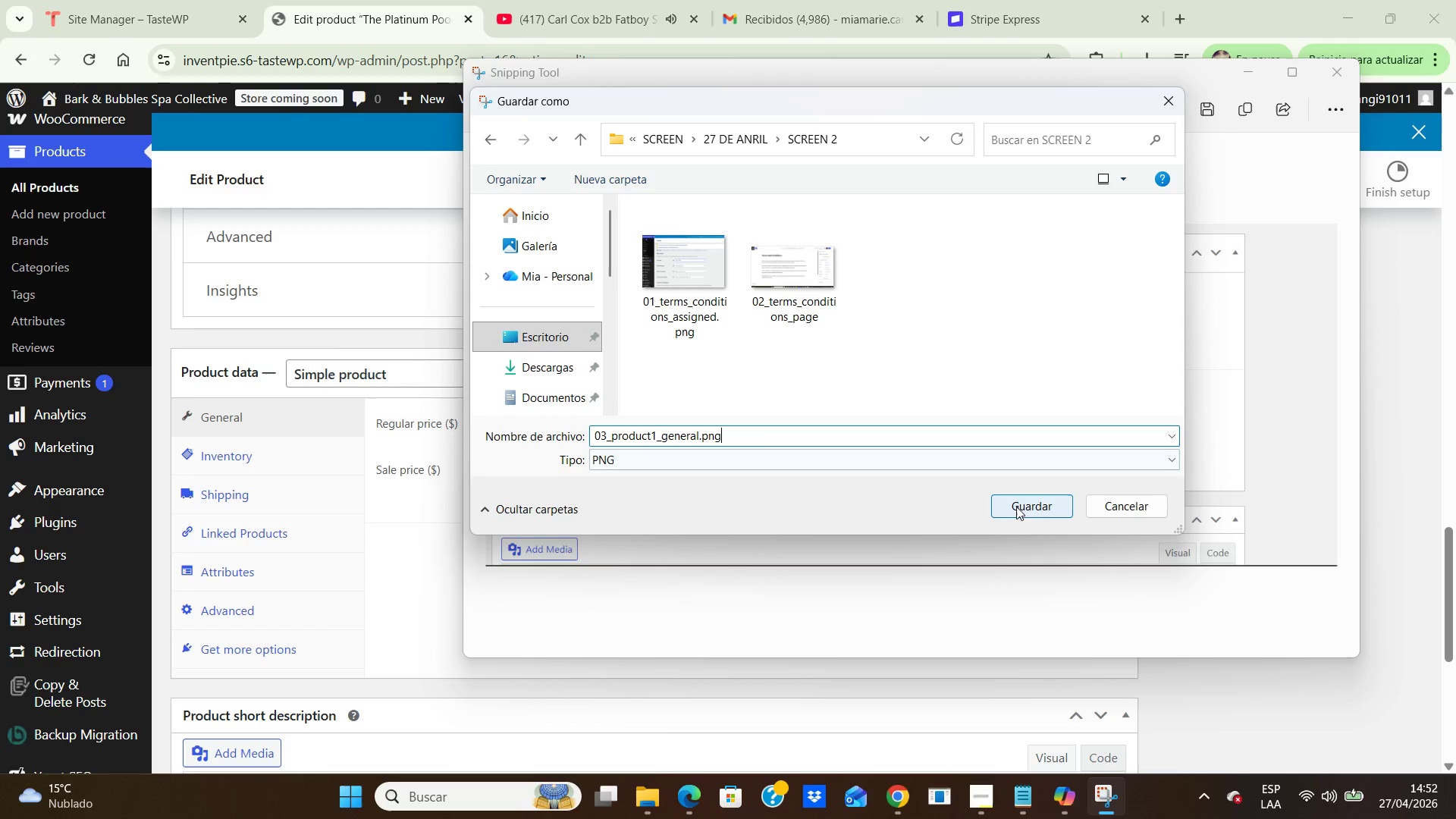 
left_click([1017, 510])
 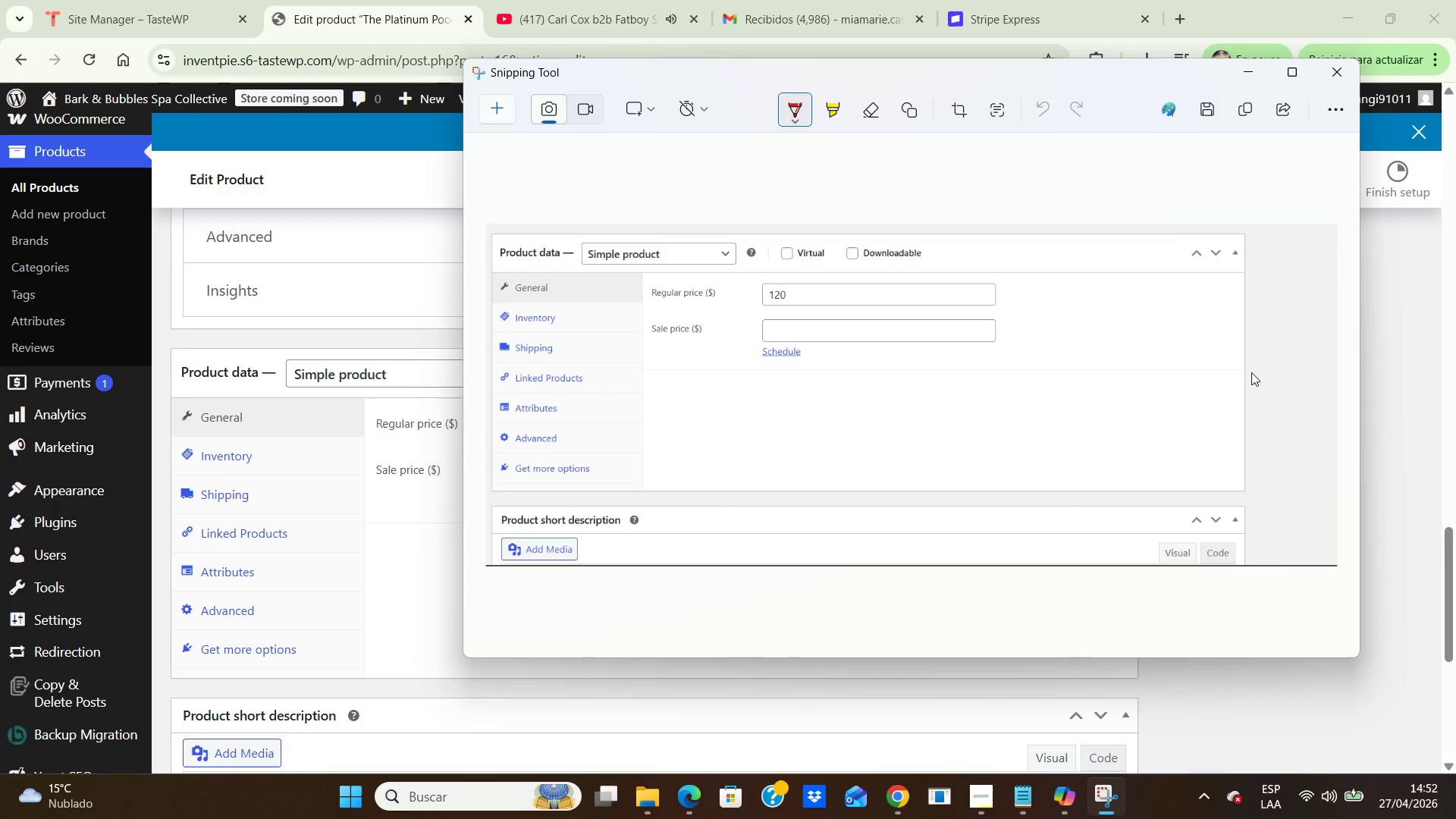 
left_click([1343, 79])
 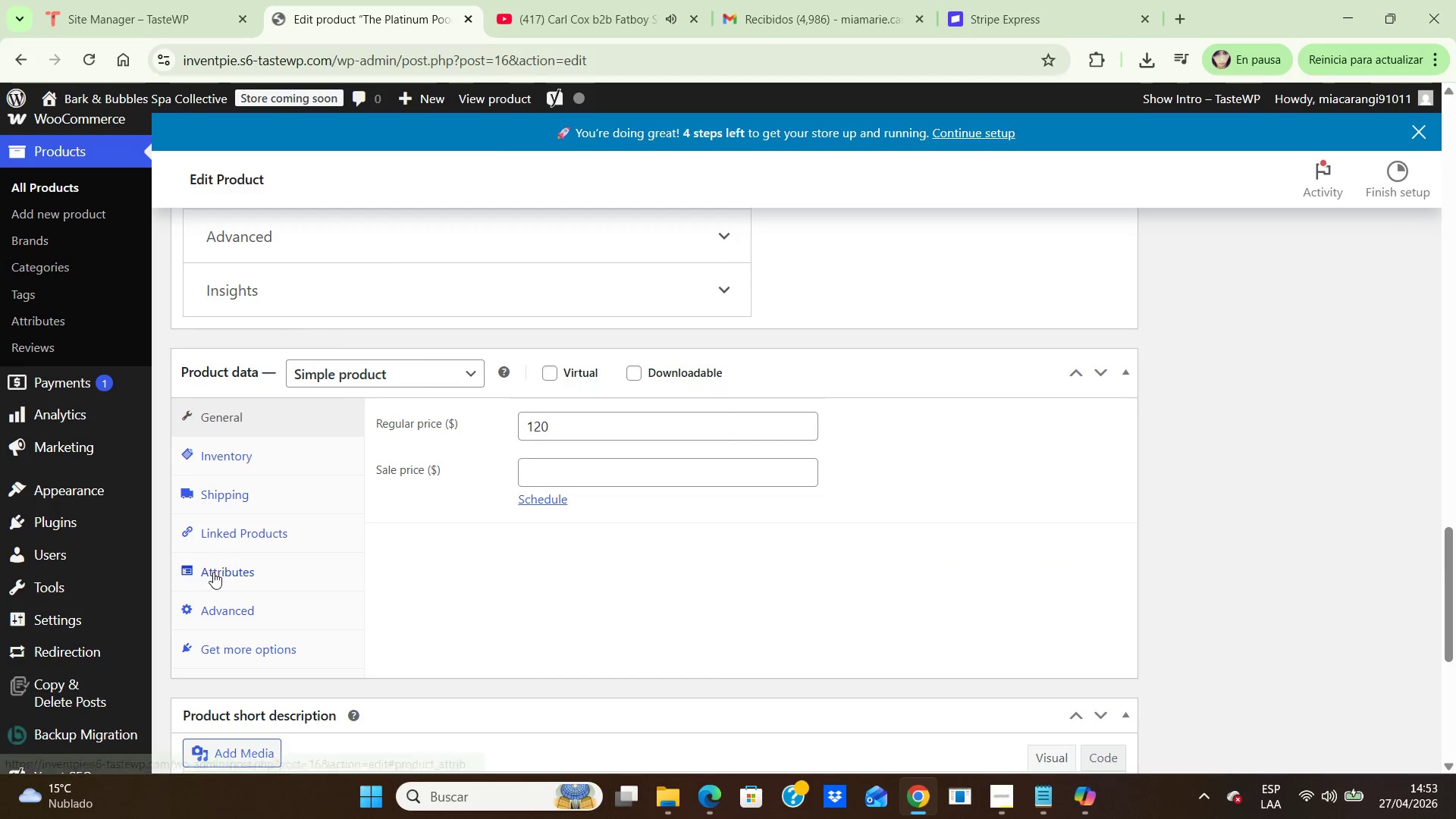 
left_click([215, 585])
 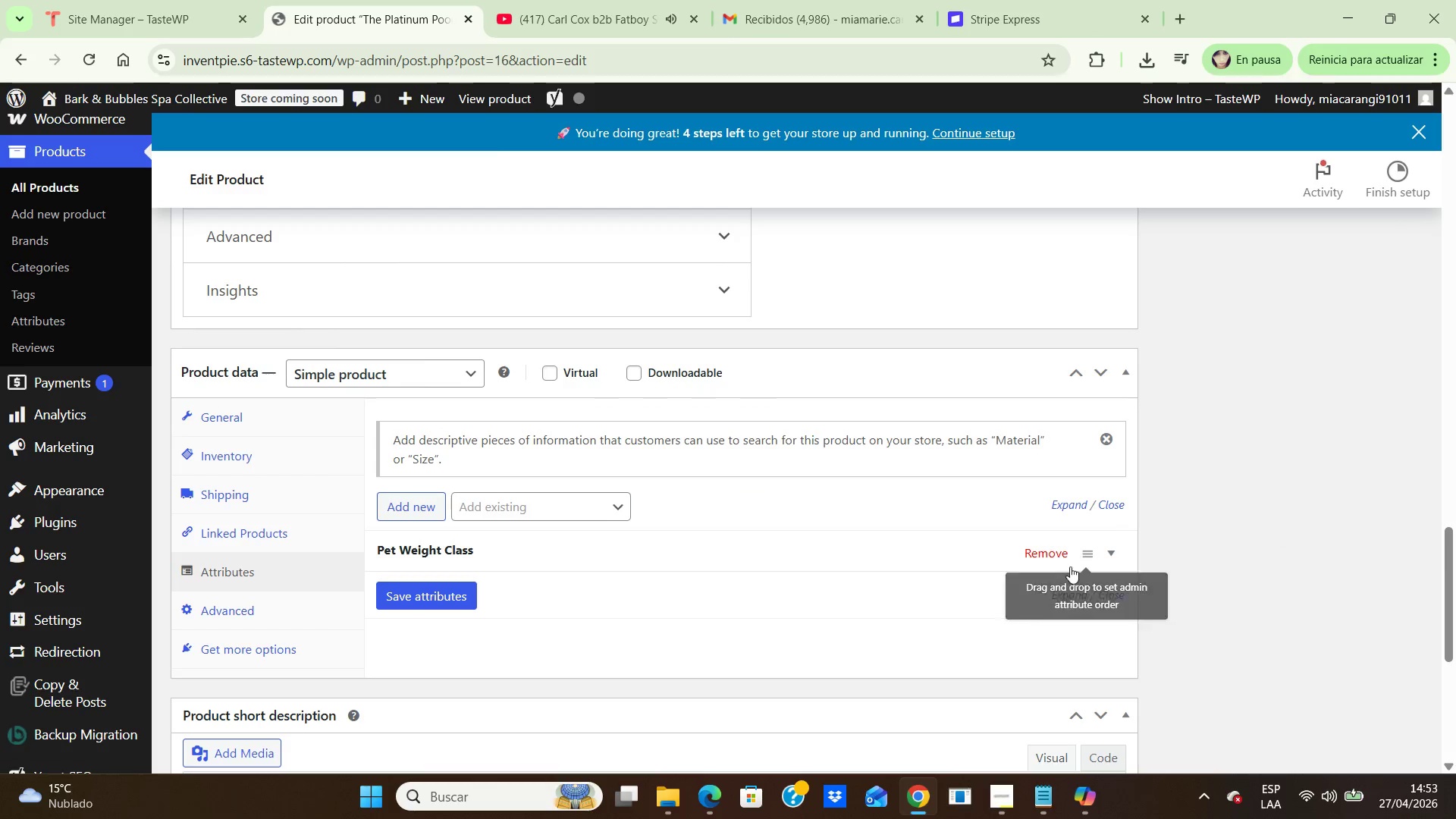 
left_click([1067, 590])
 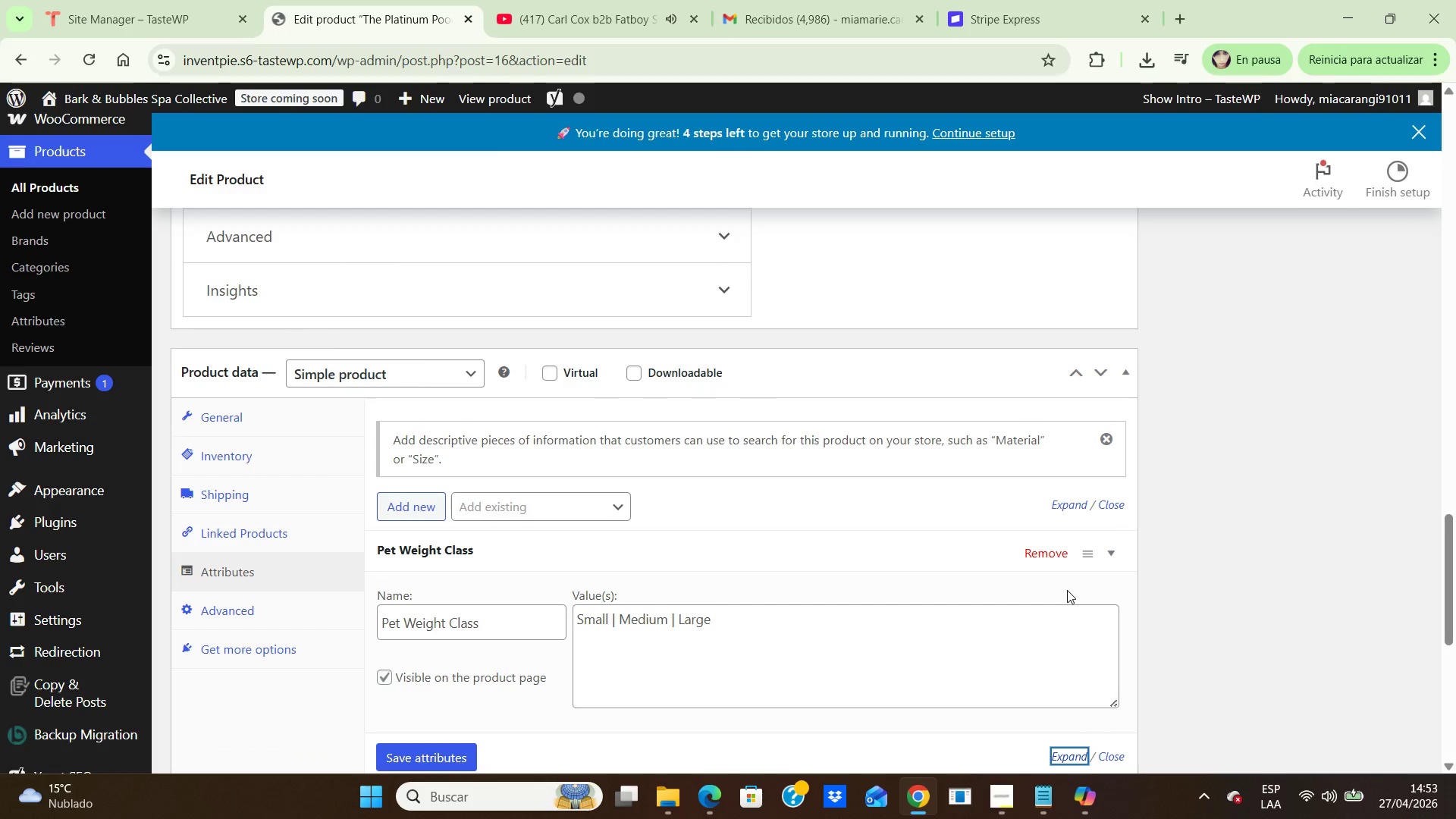 
scroll: coordinate [1067, 590], scroll_direction: down, amount: 1.0
 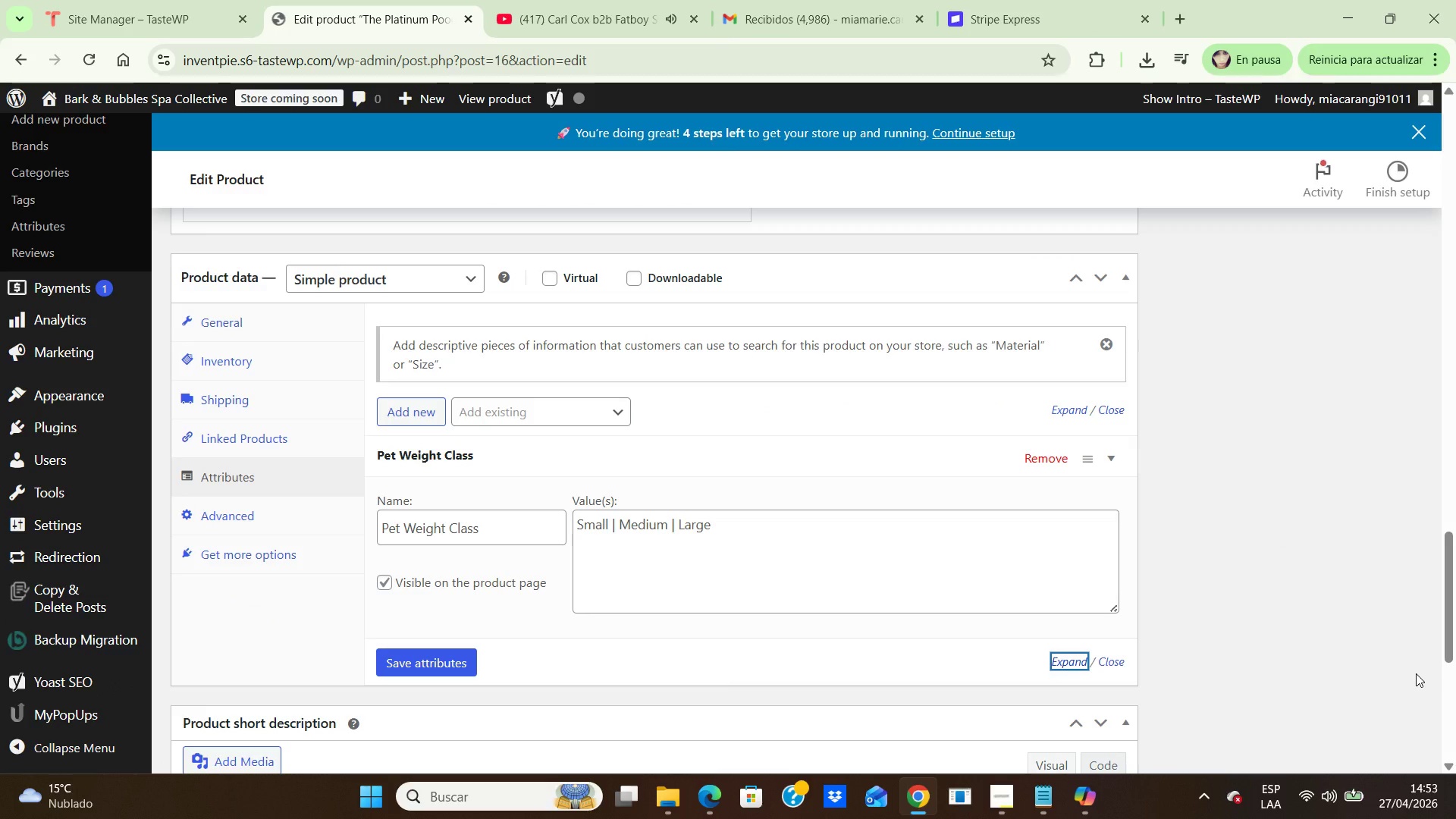 
key(Delete)
 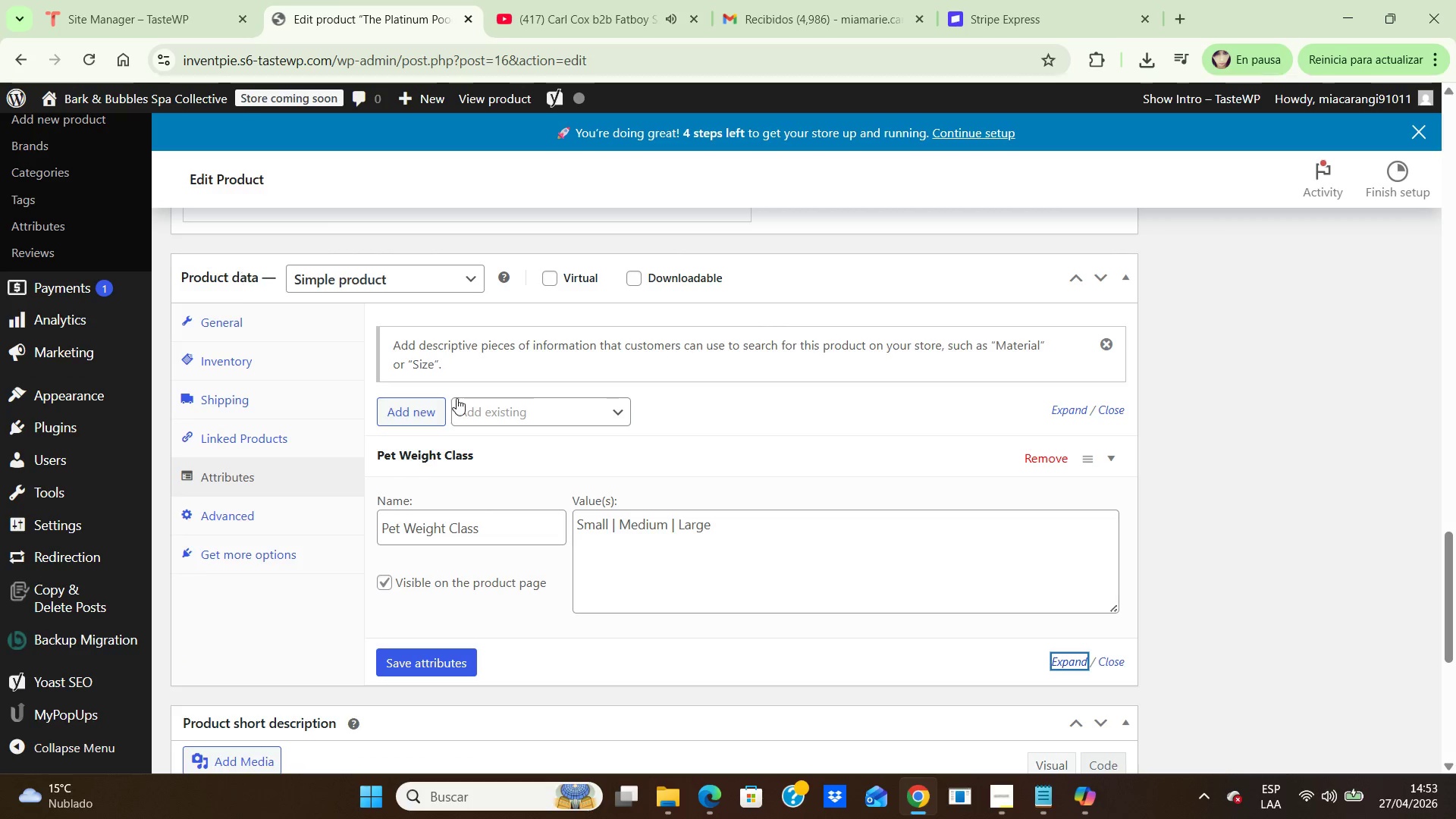 
key(PrintScreen)
 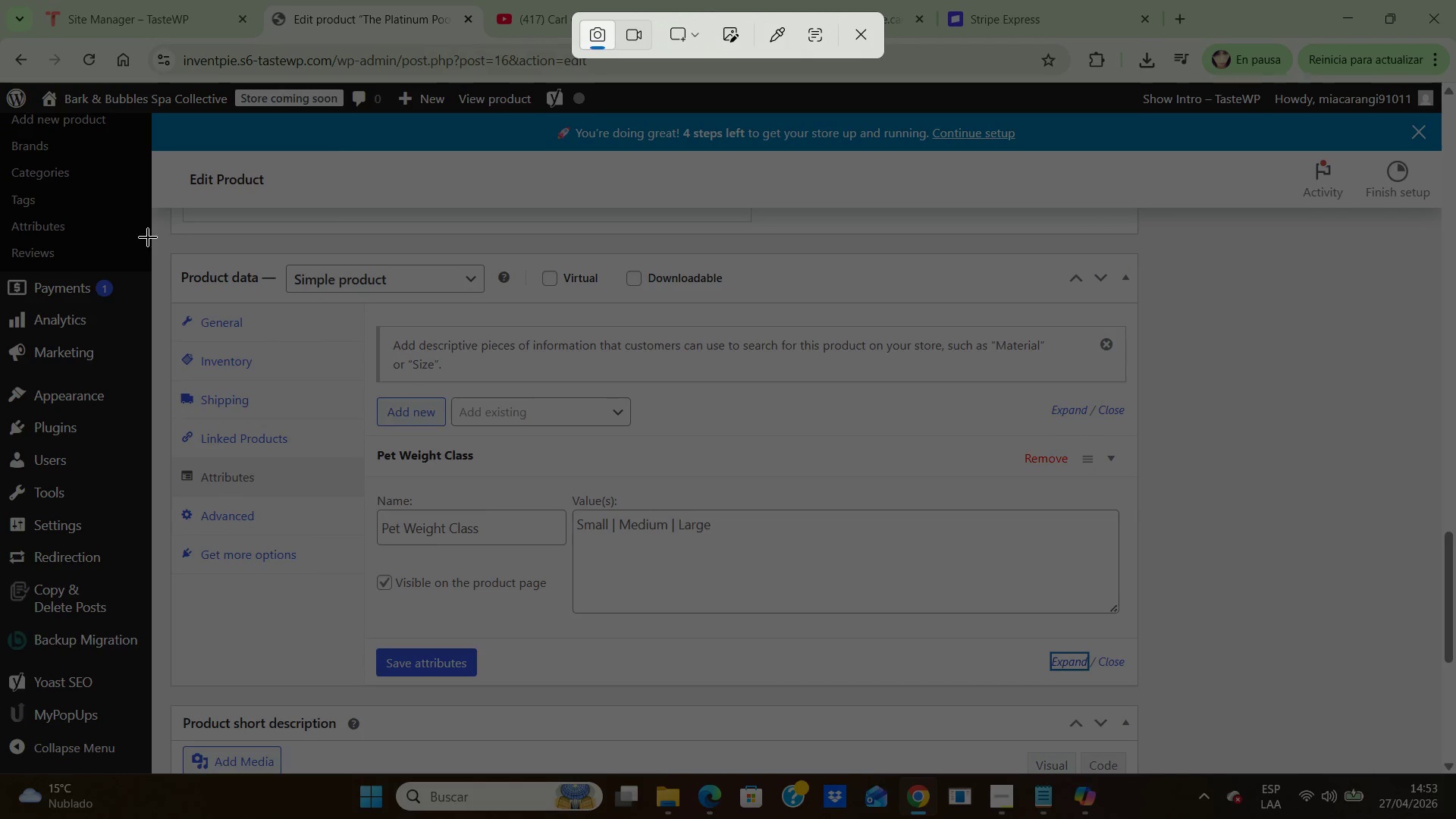 
left_click_drag(start_coordinate=[171, 243], to_coordinate=[1265, 702])
 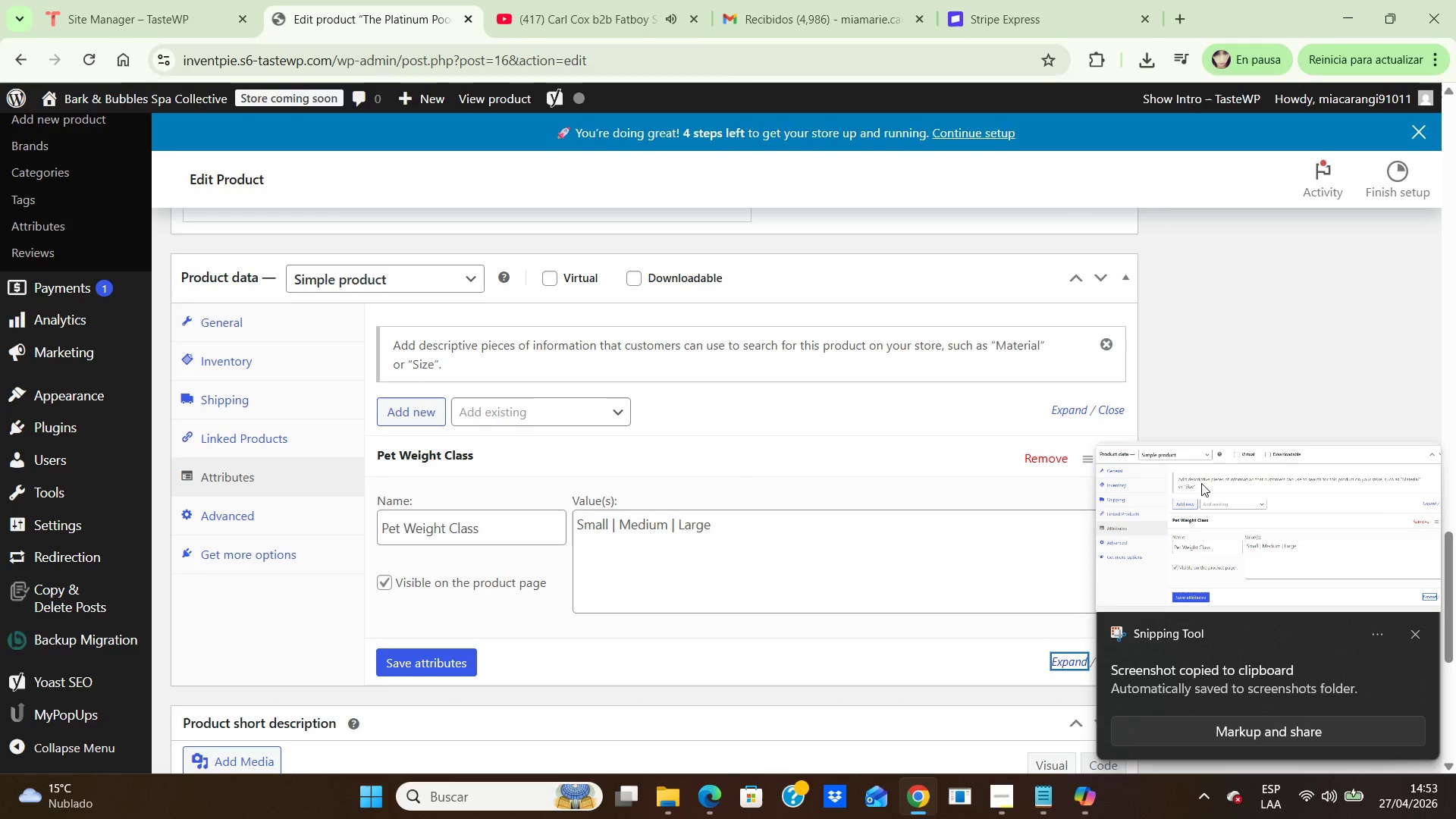 
double_click([1201, 483])
 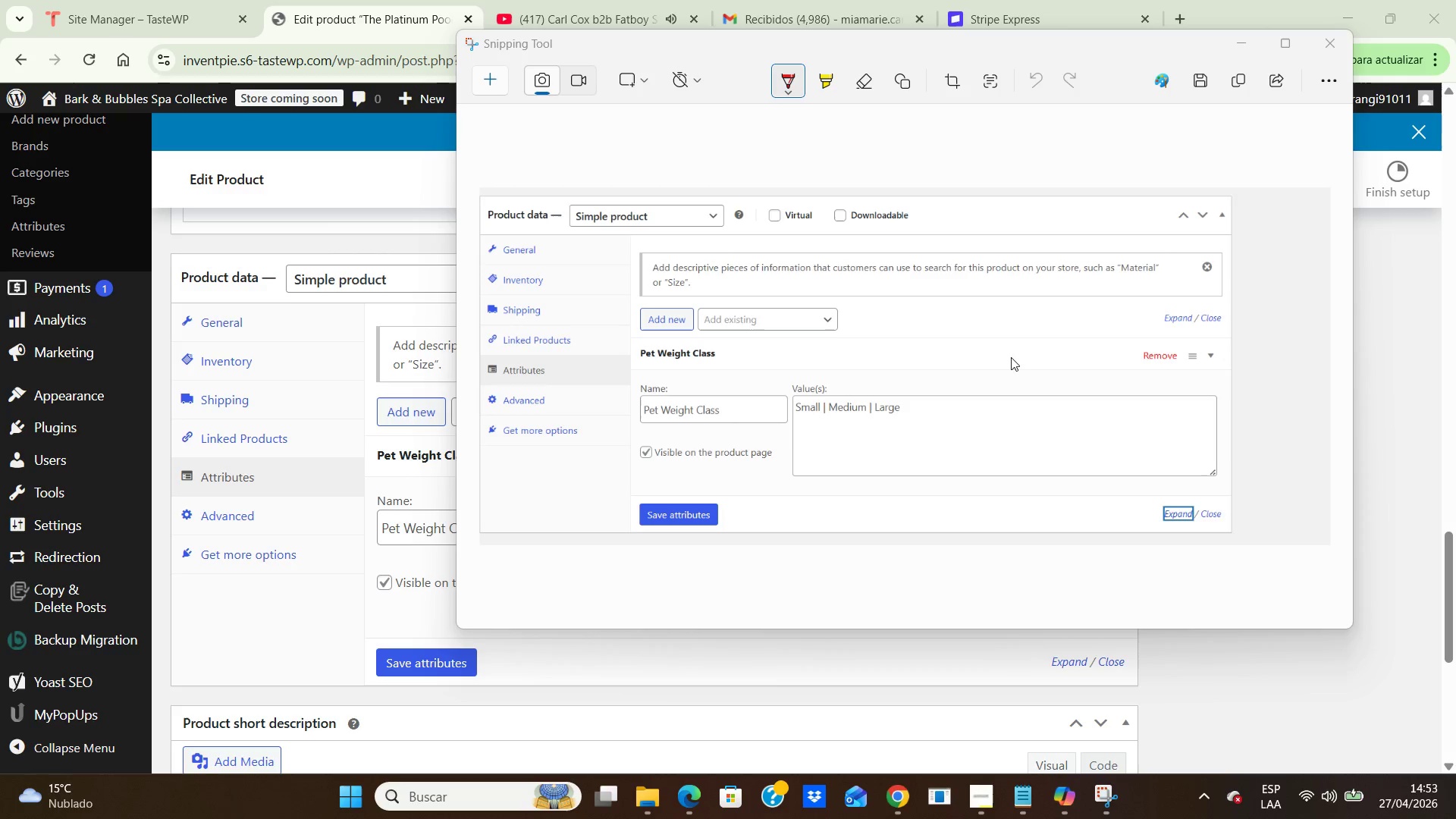 
left_click([1196, 86])
 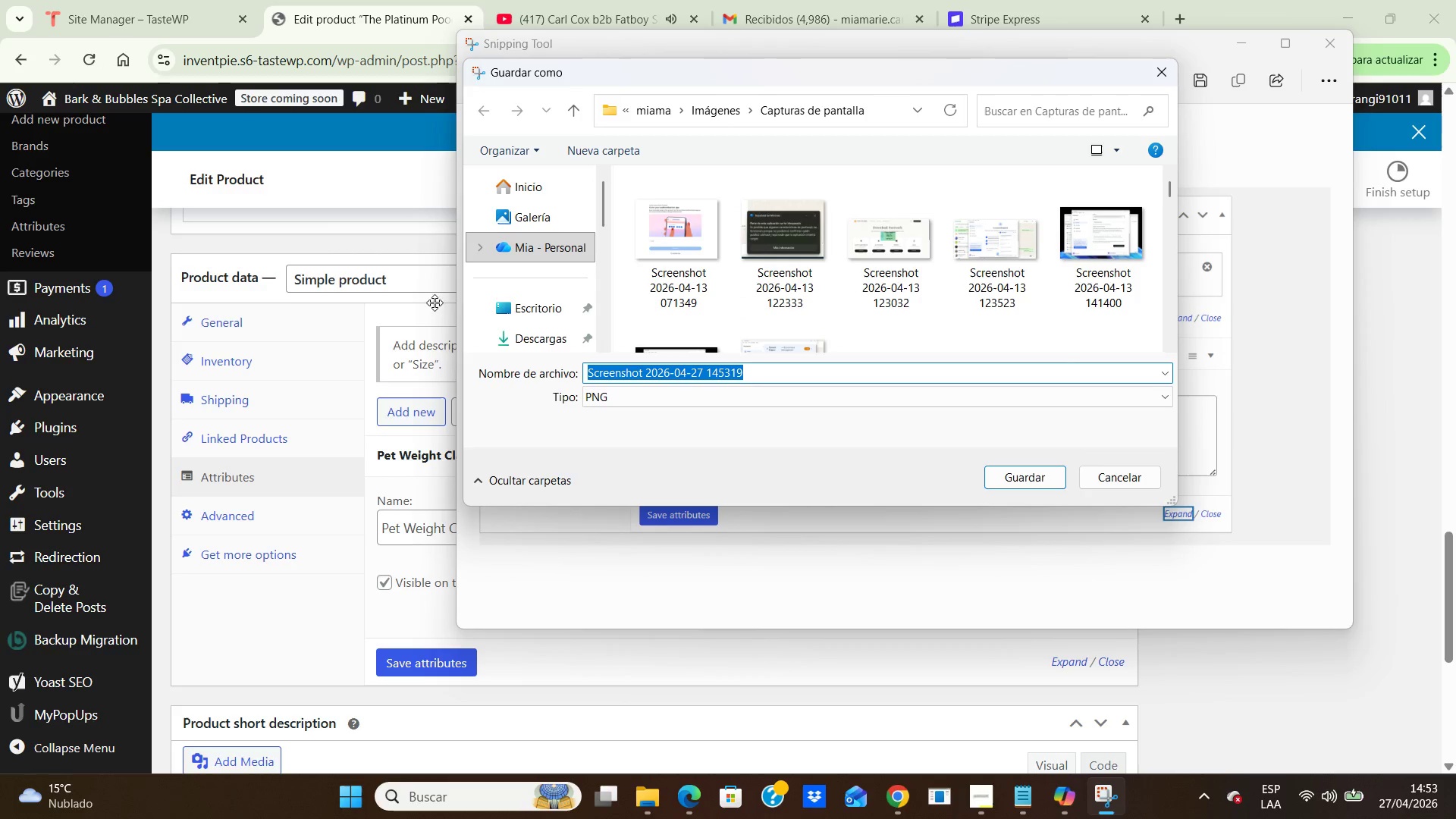 
double_click([528, 309])
 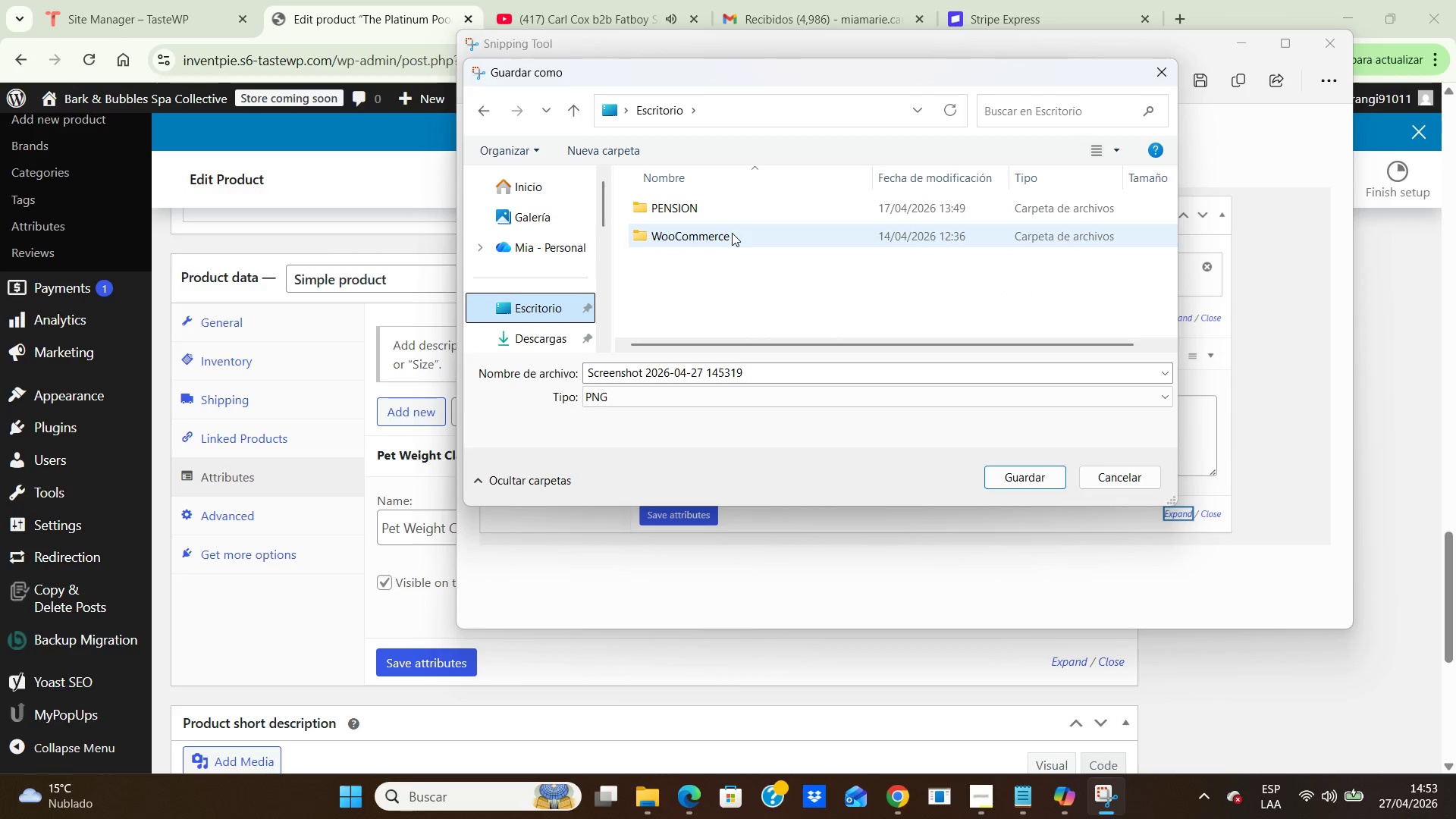 
double_click([732, 233])
 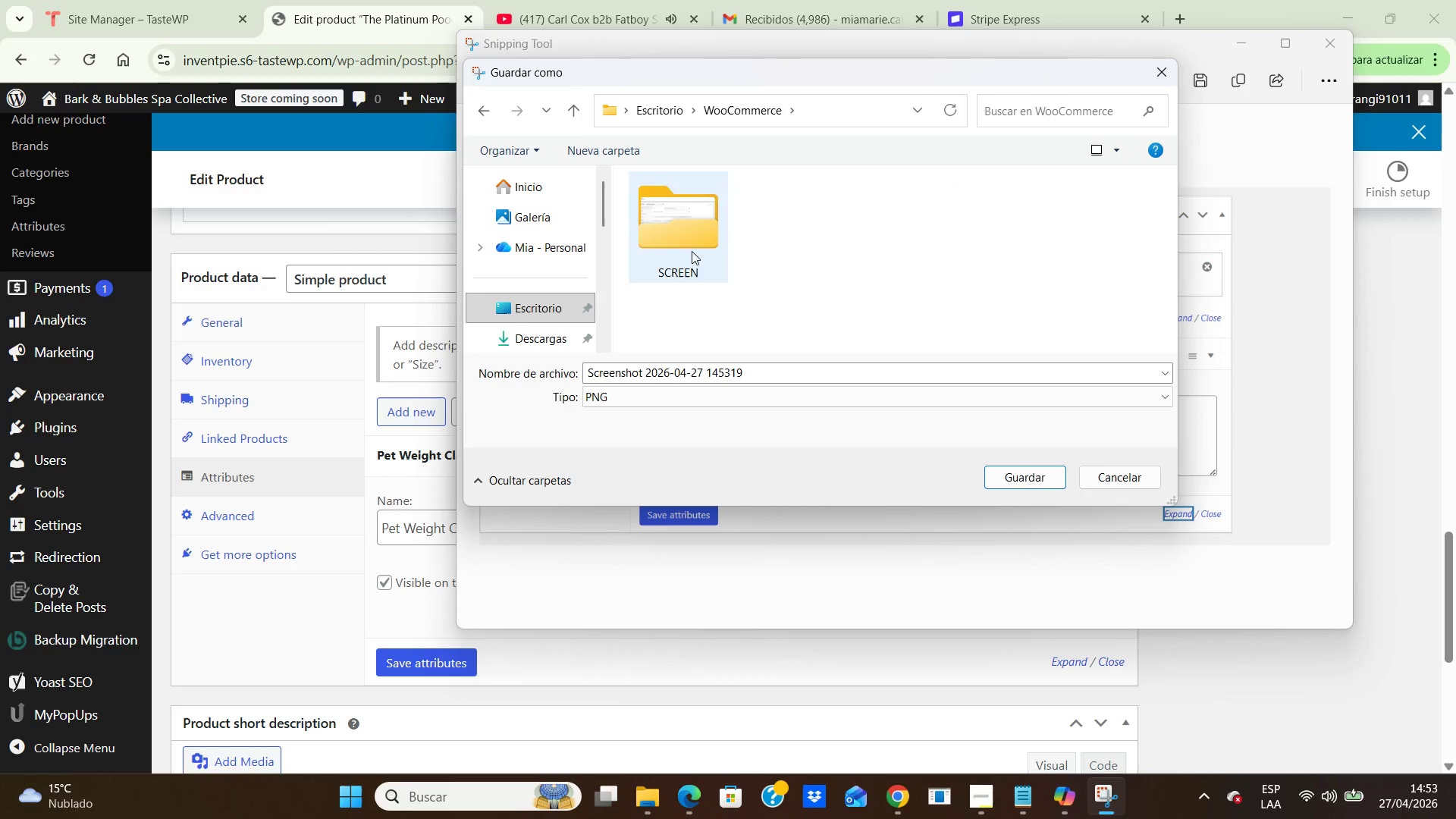 
double_click([692, 251])
 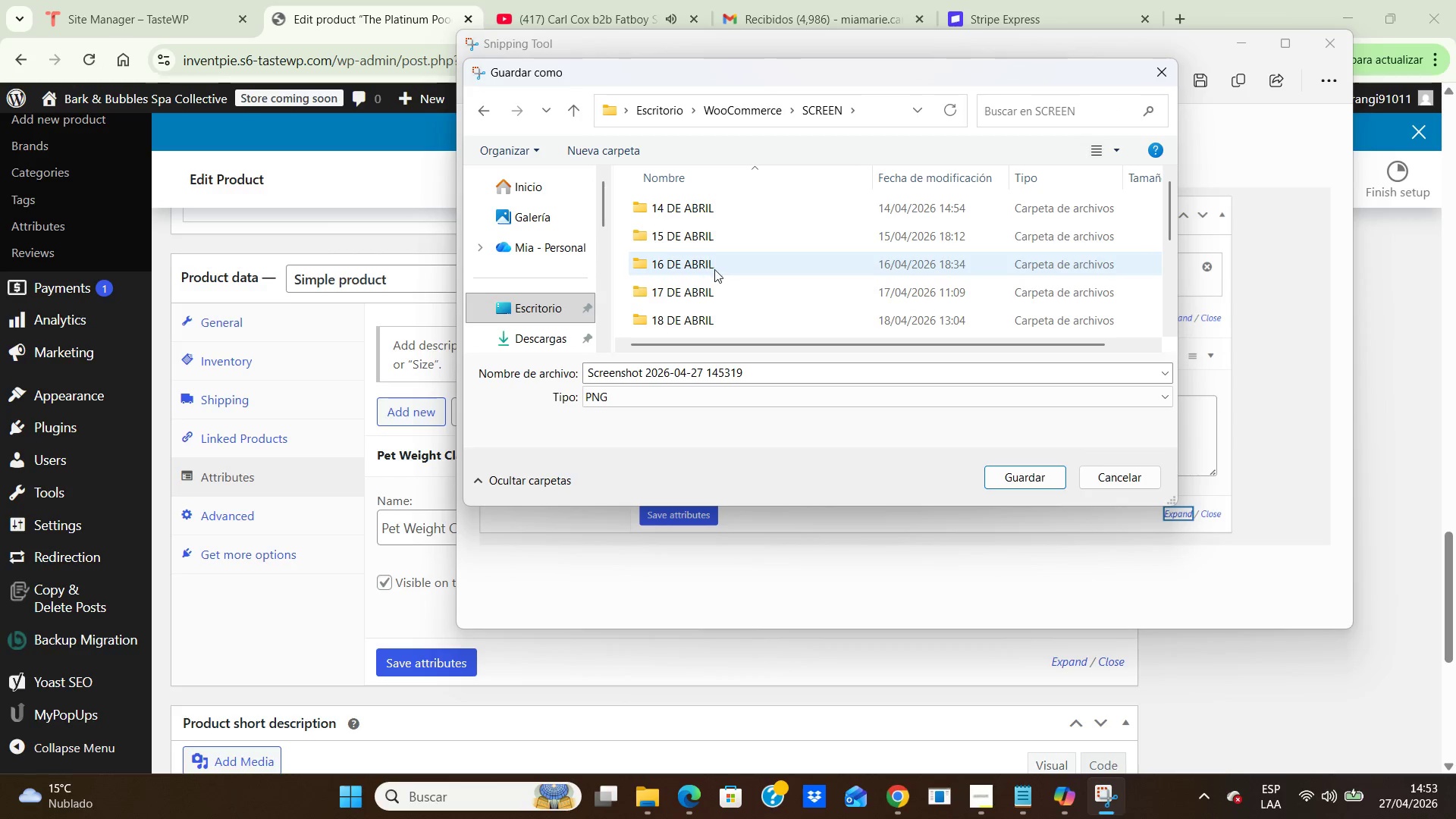 
scroll: coordinate [716, 269], scroll_direction: down, amount: 8.0
 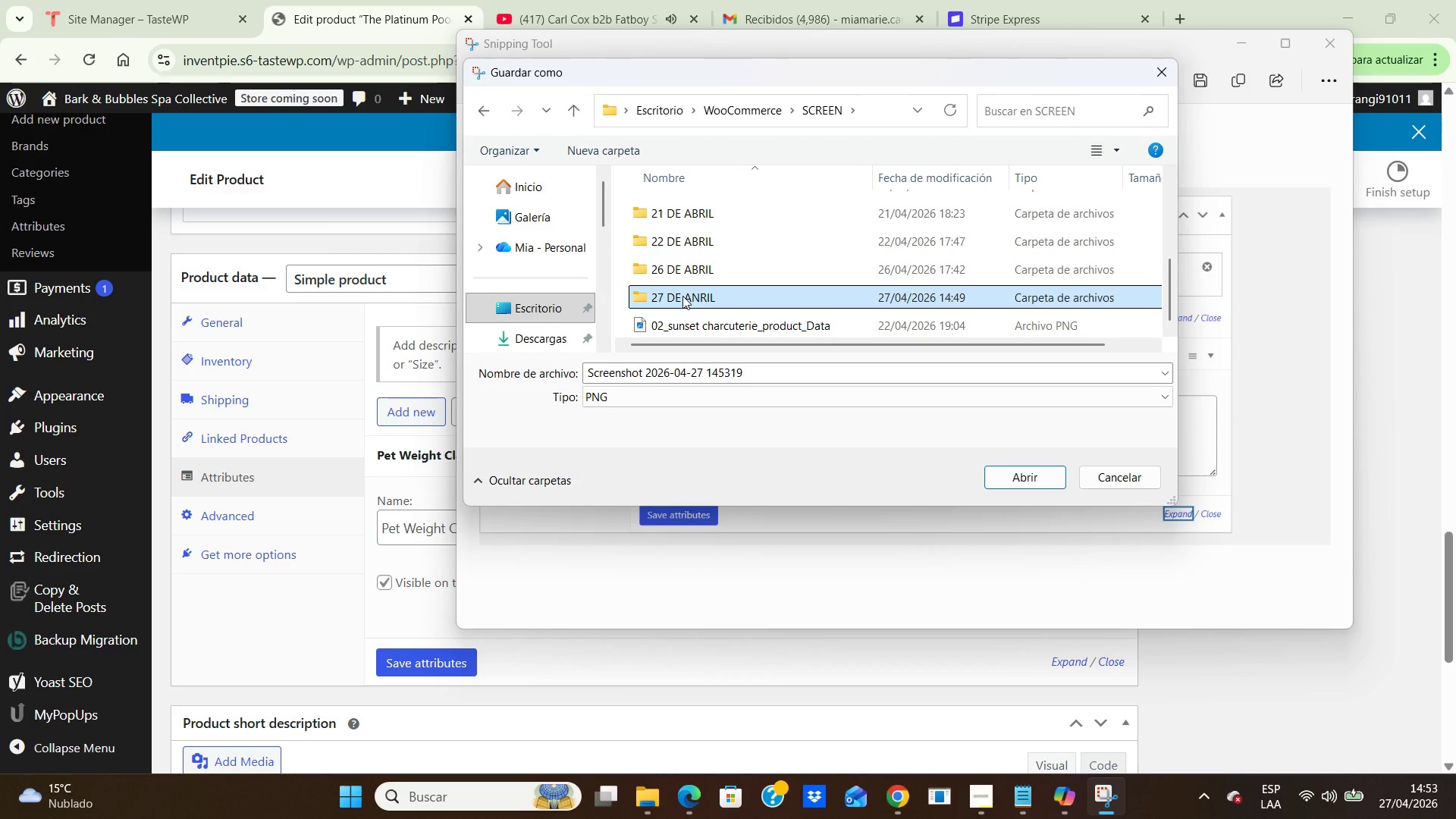 
double_click([682, 296])
 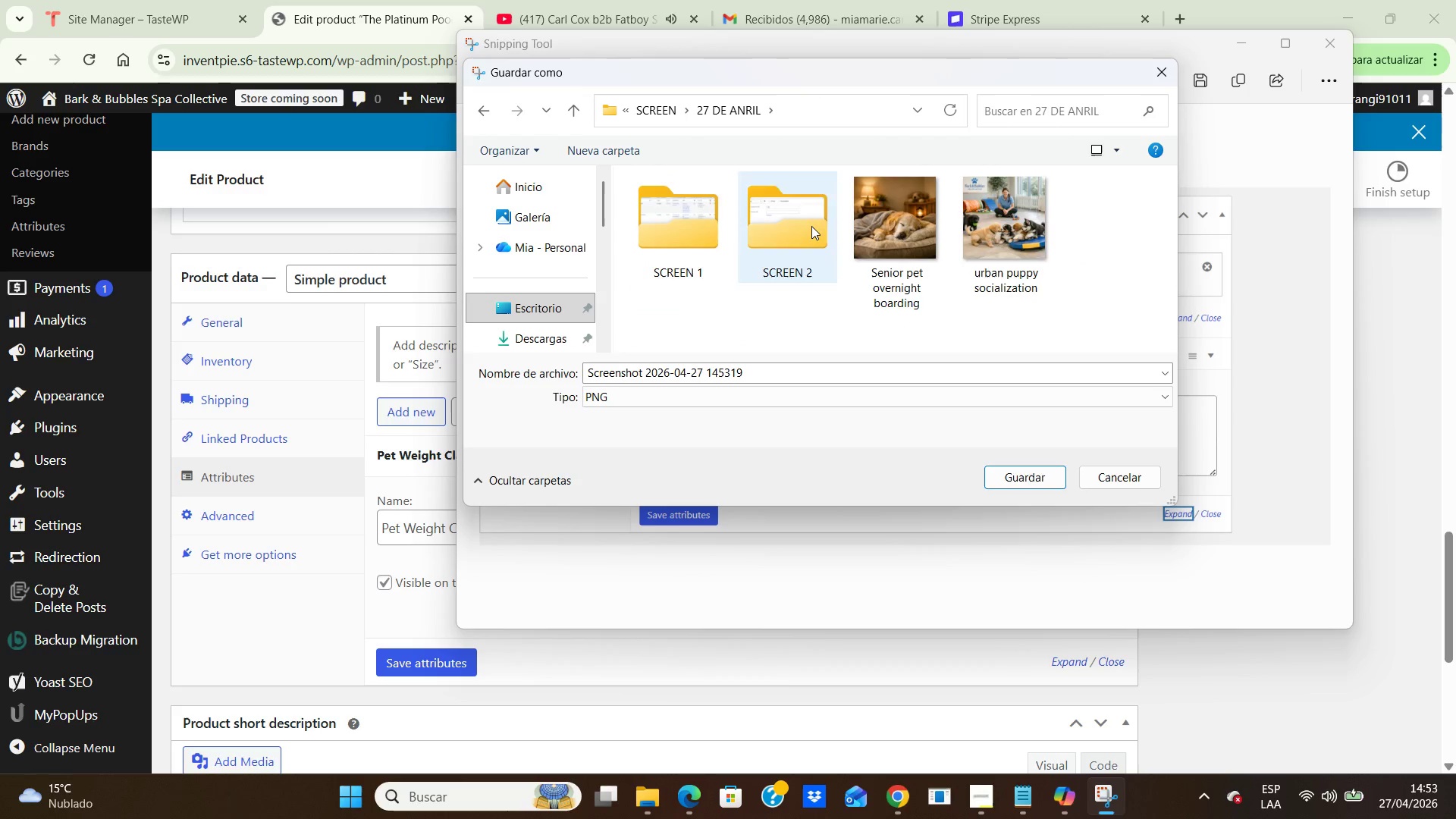 
double_click([805, 228])
 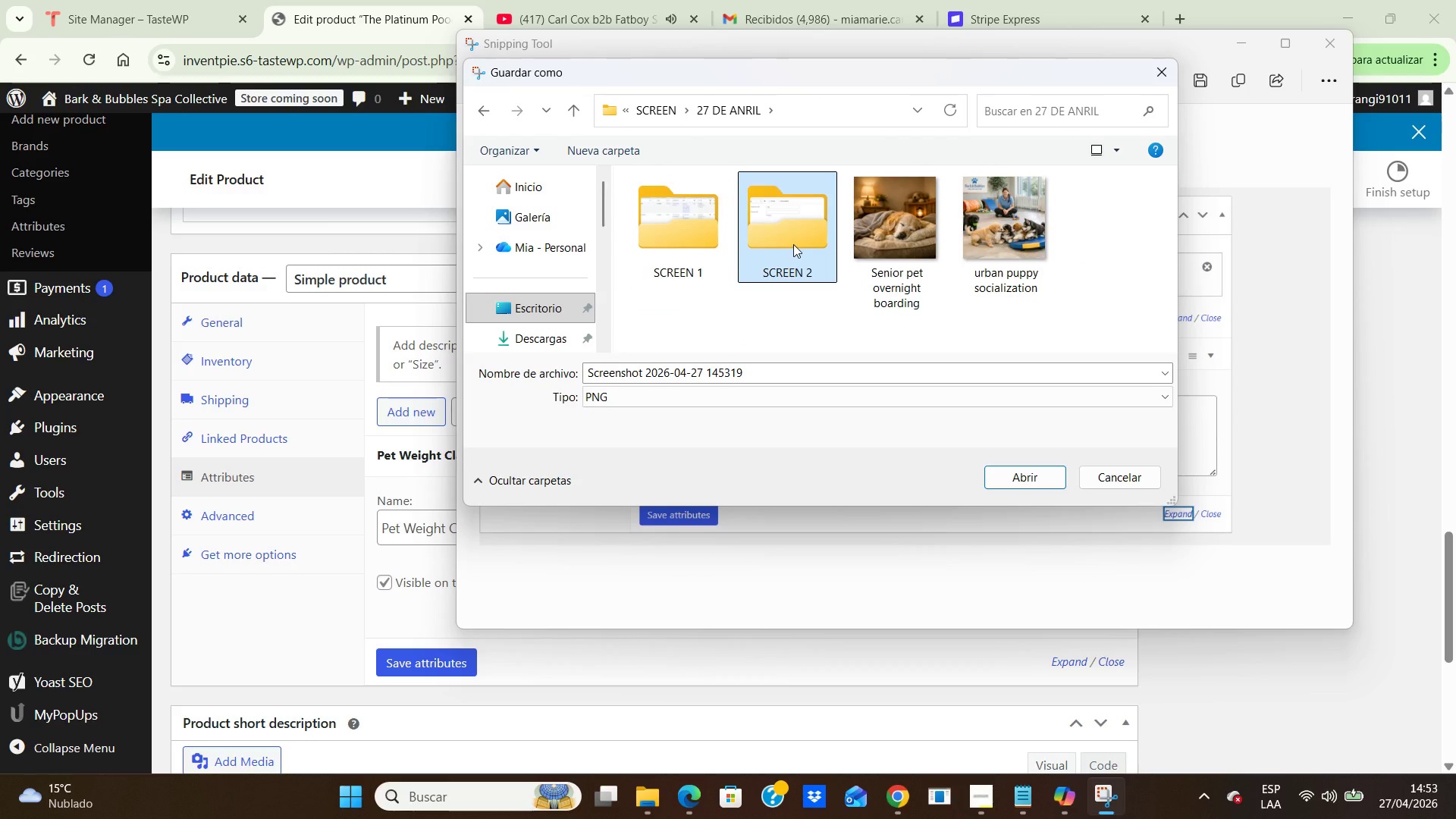 
double_click([793, 244])
 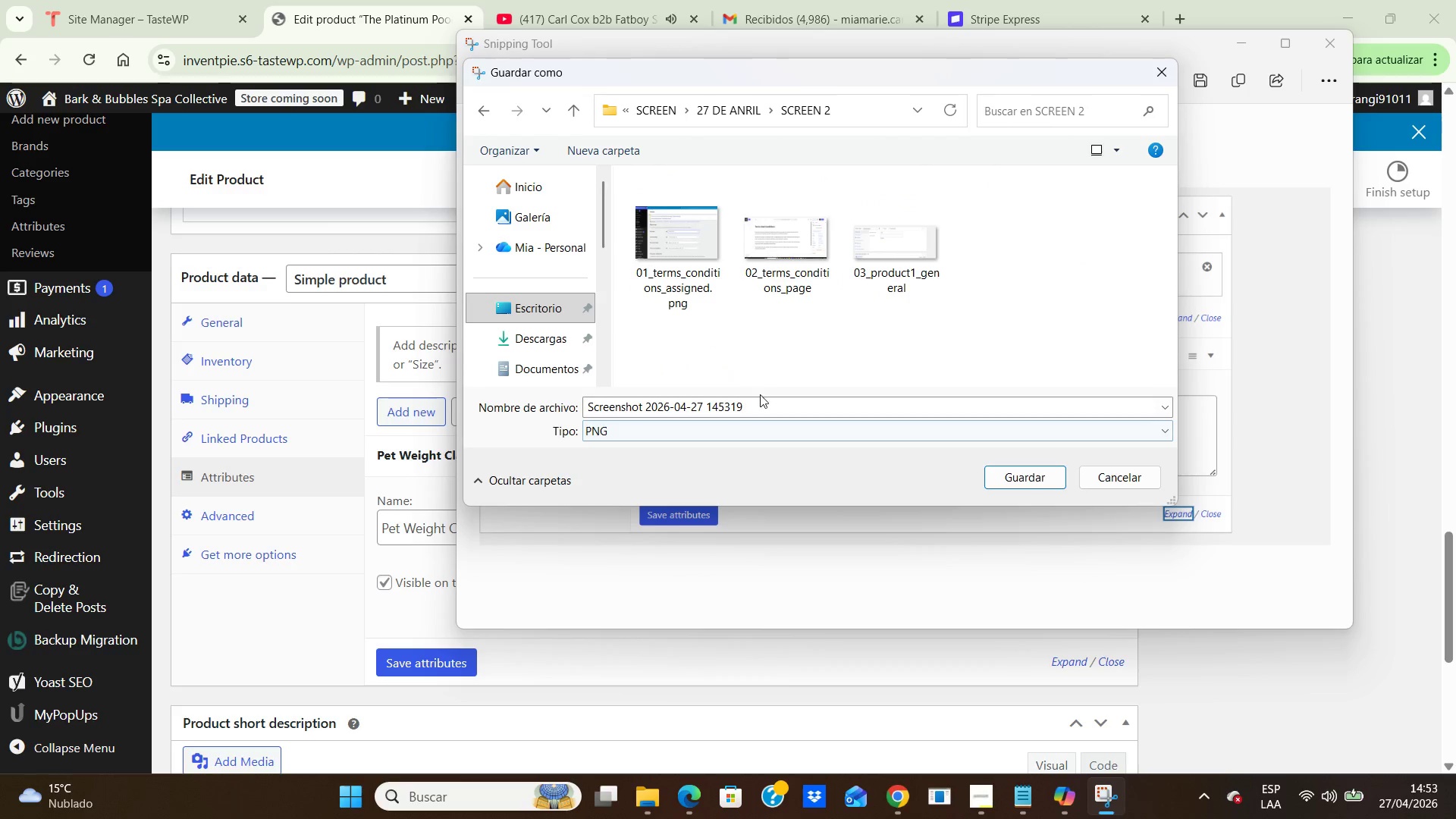 
left_click([760, 394])
 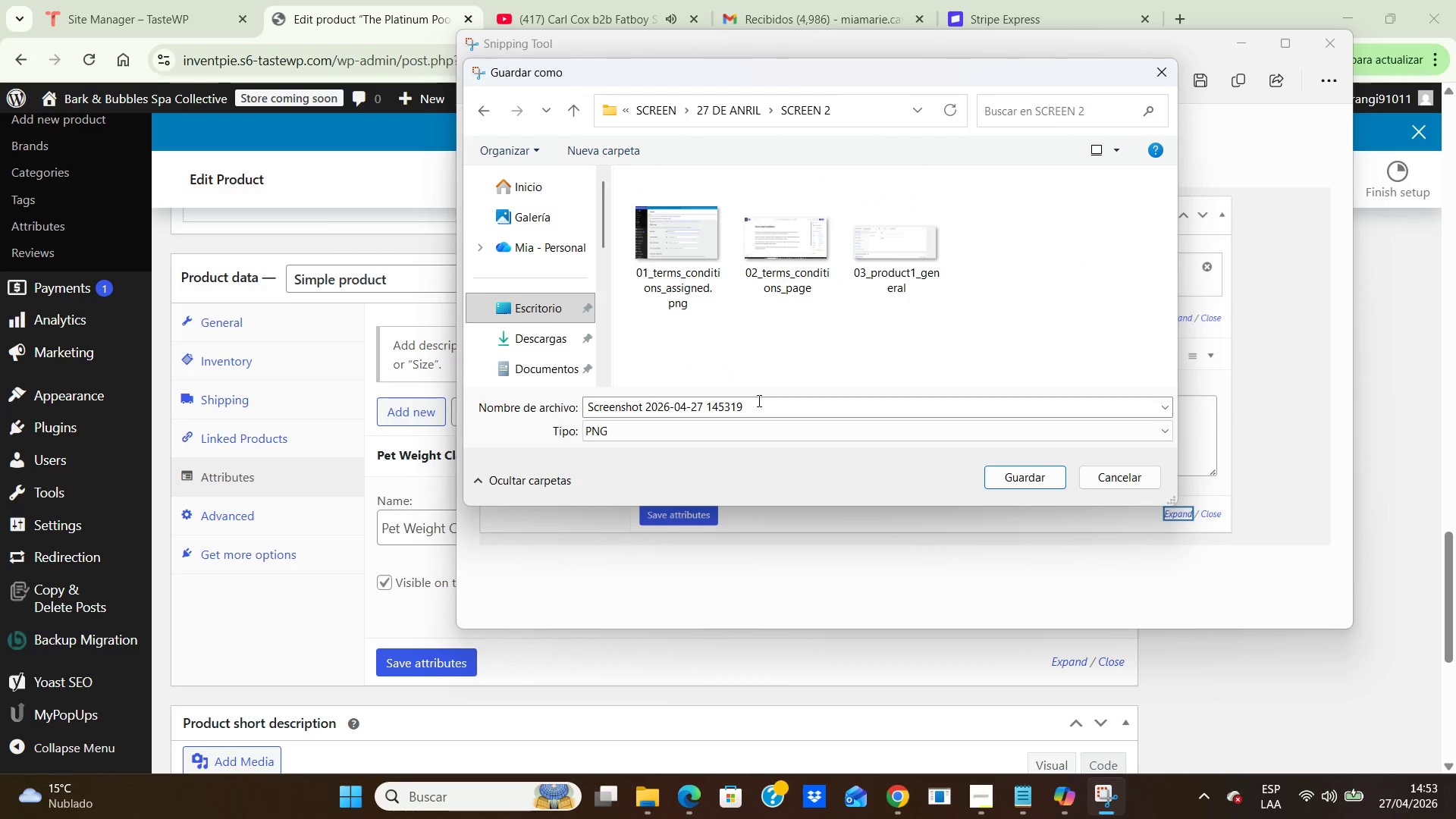 
left_click([758, 400])
 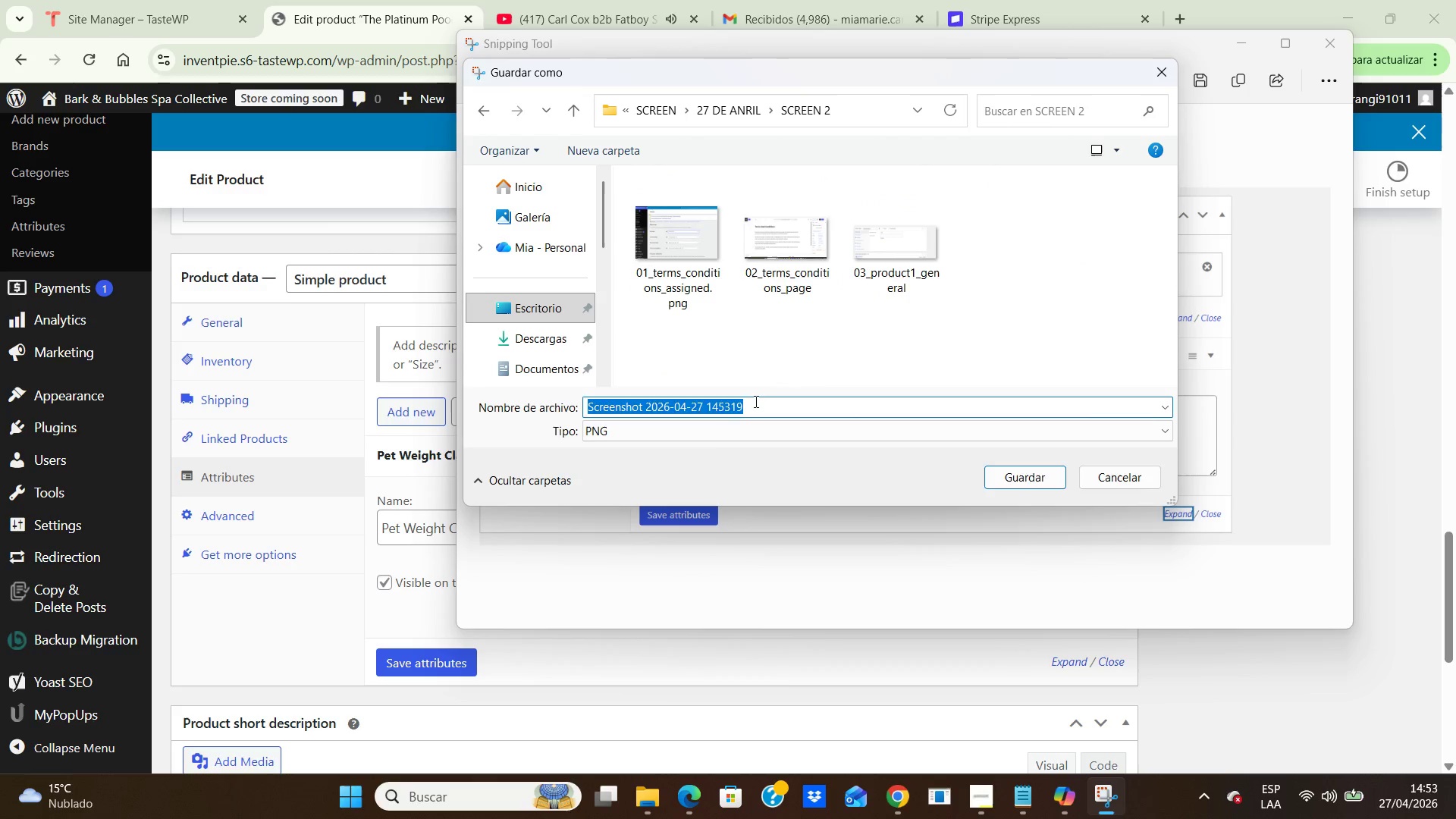 
type(04_product )
key(Backspace)
type(1_attributes.png)
 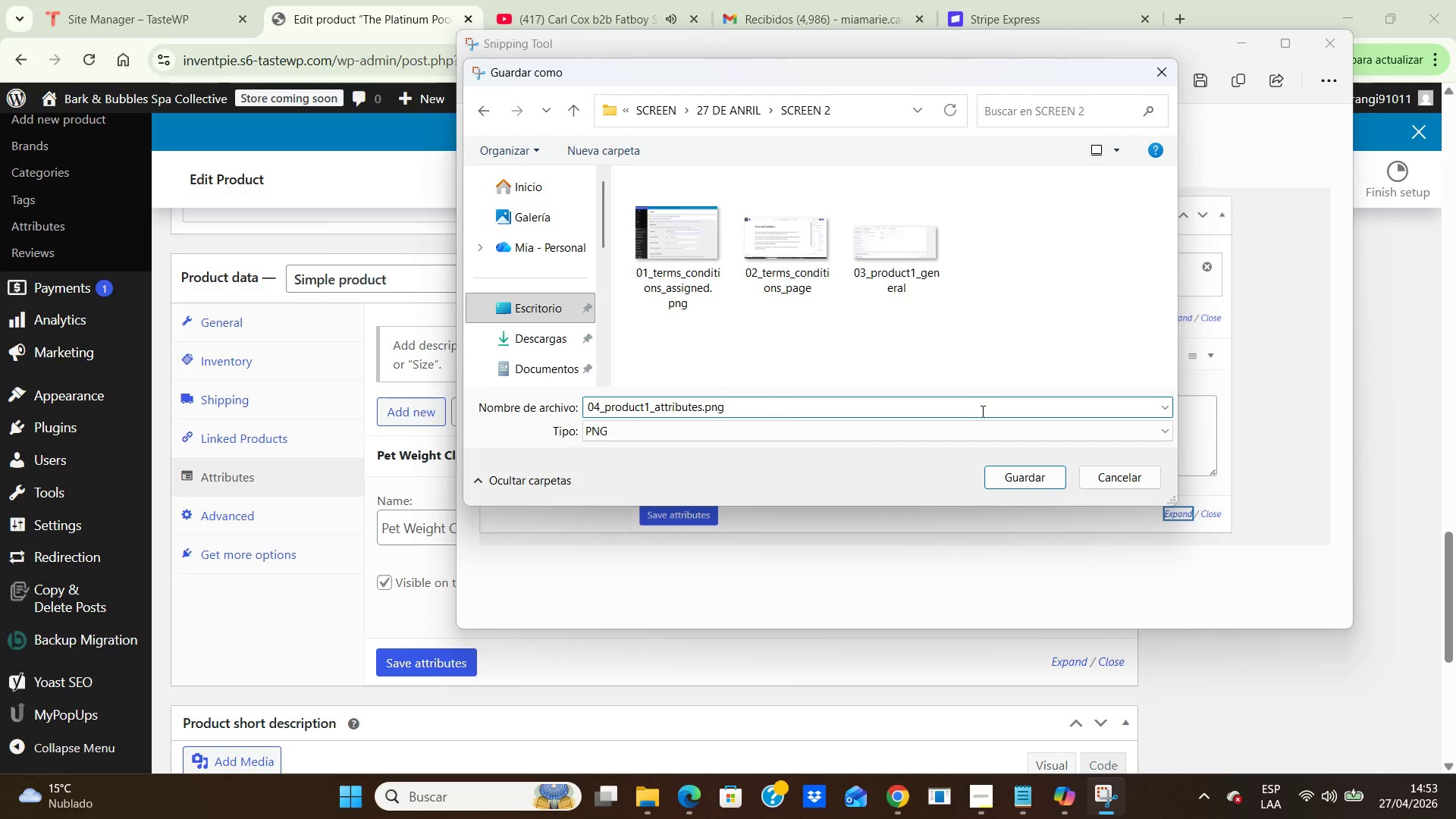 
wait(5.06)
 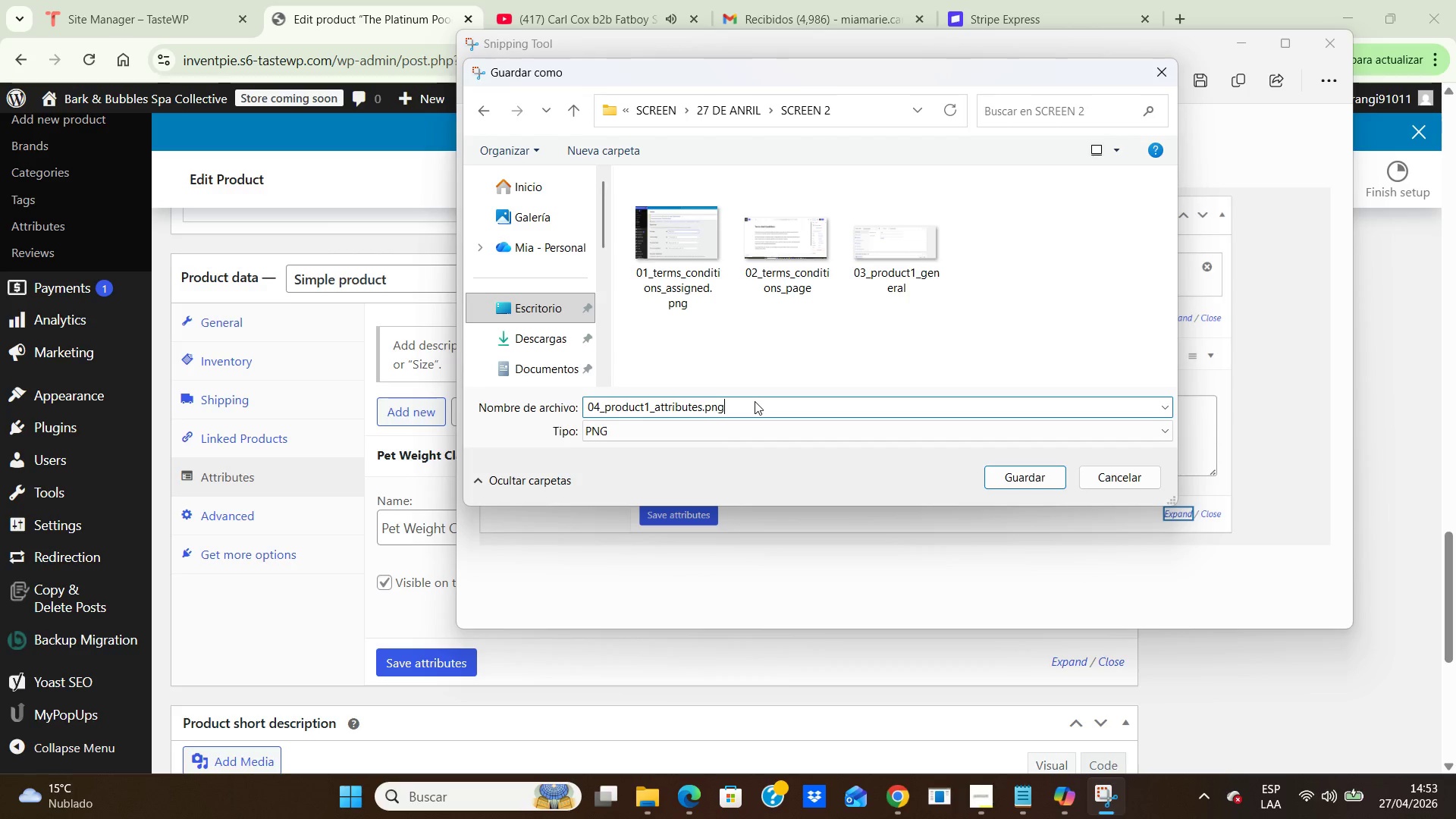 
left_click([705, 407])
 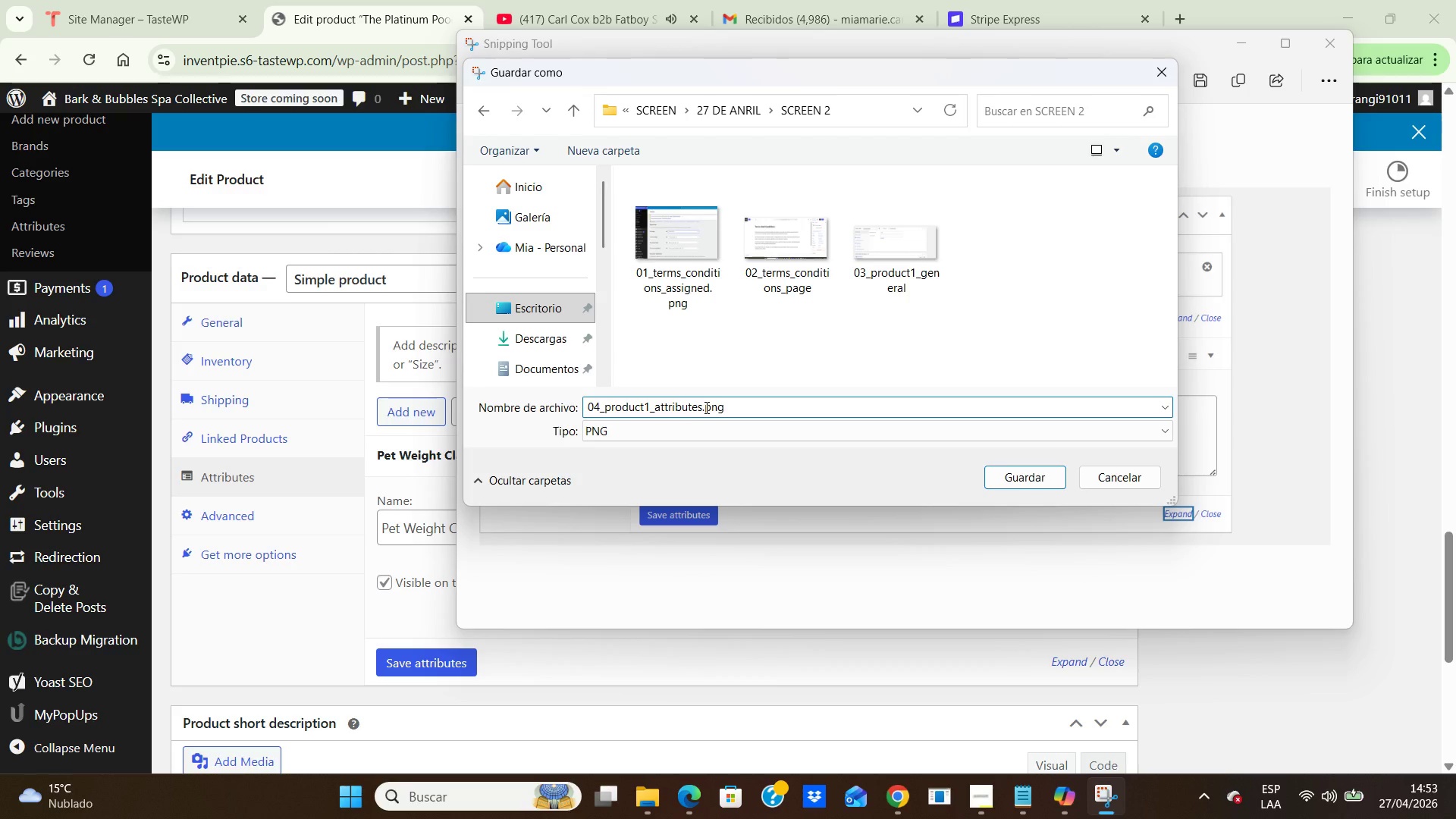 
key(Backspace)
 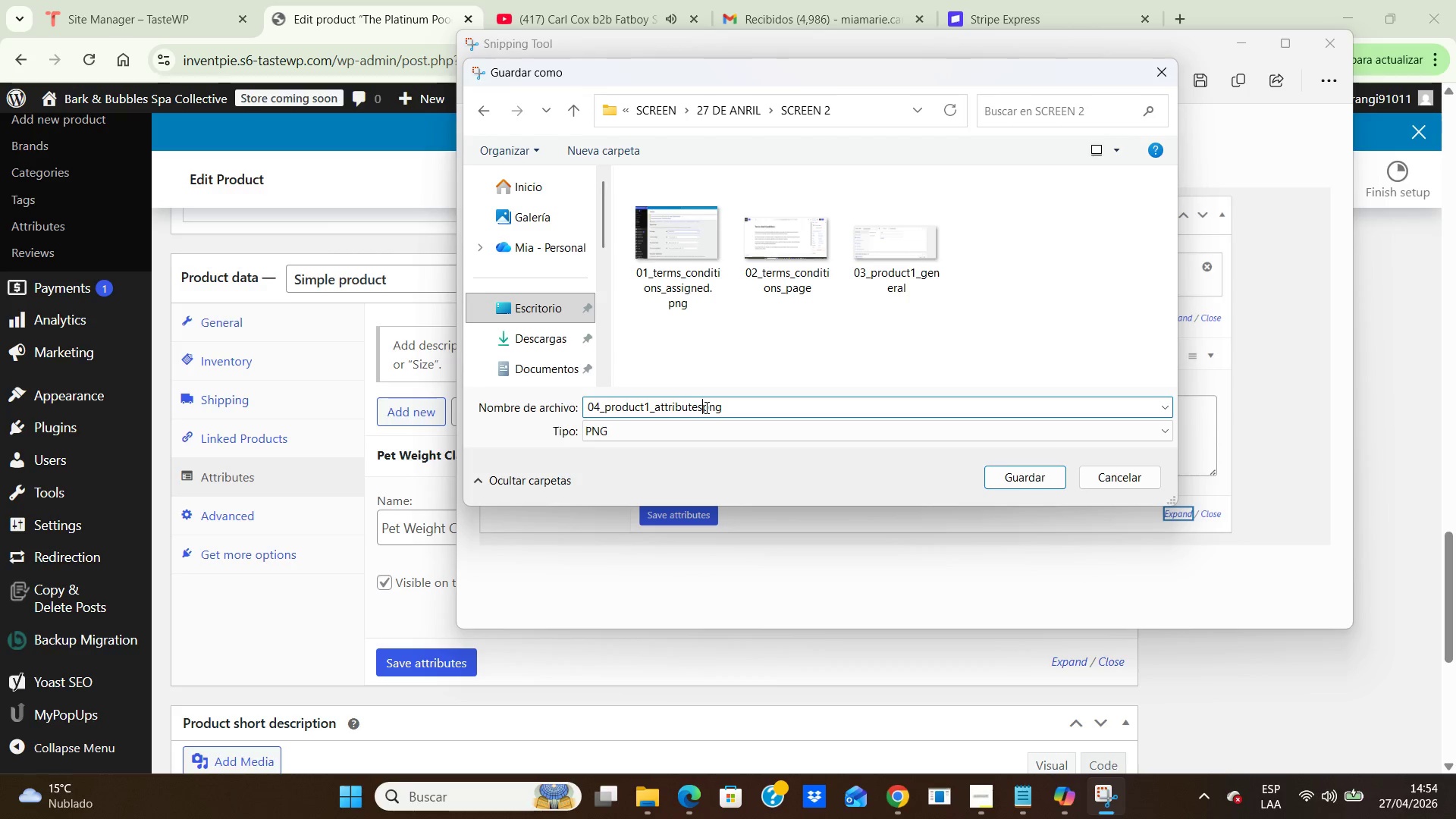 
key(Period)
 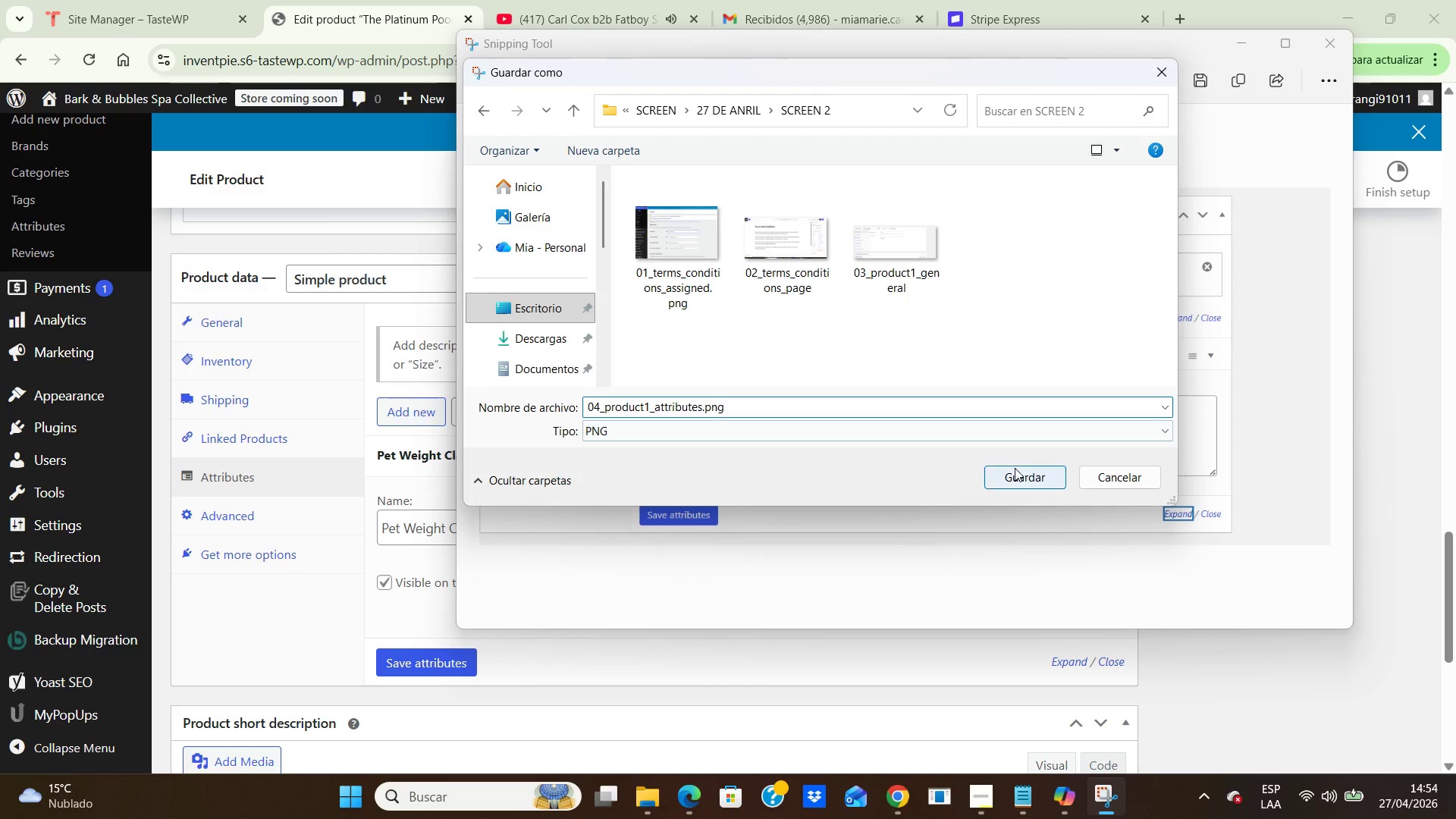 
left_click([1015, 473])
 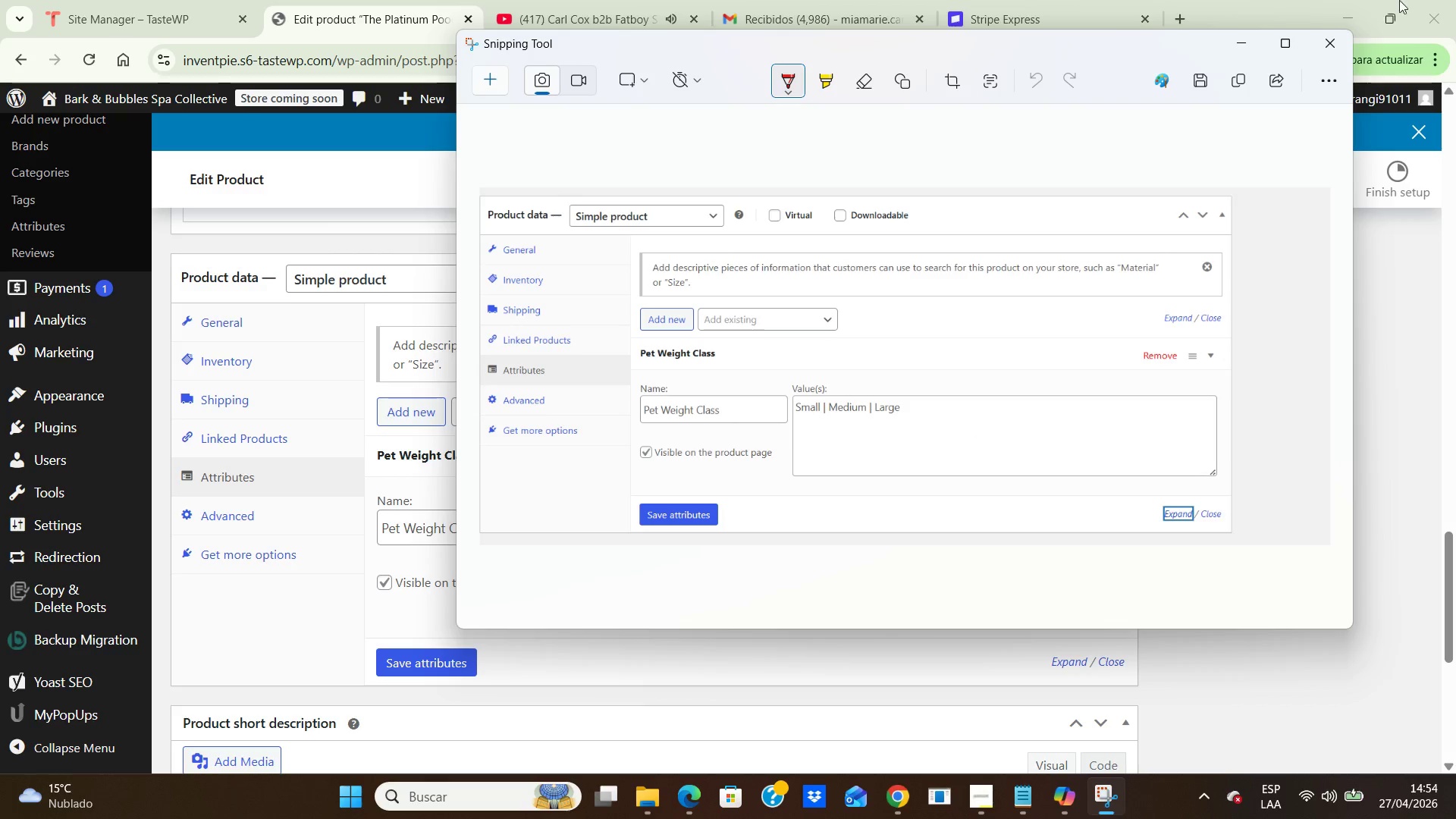 
left_click([1320, 42])
 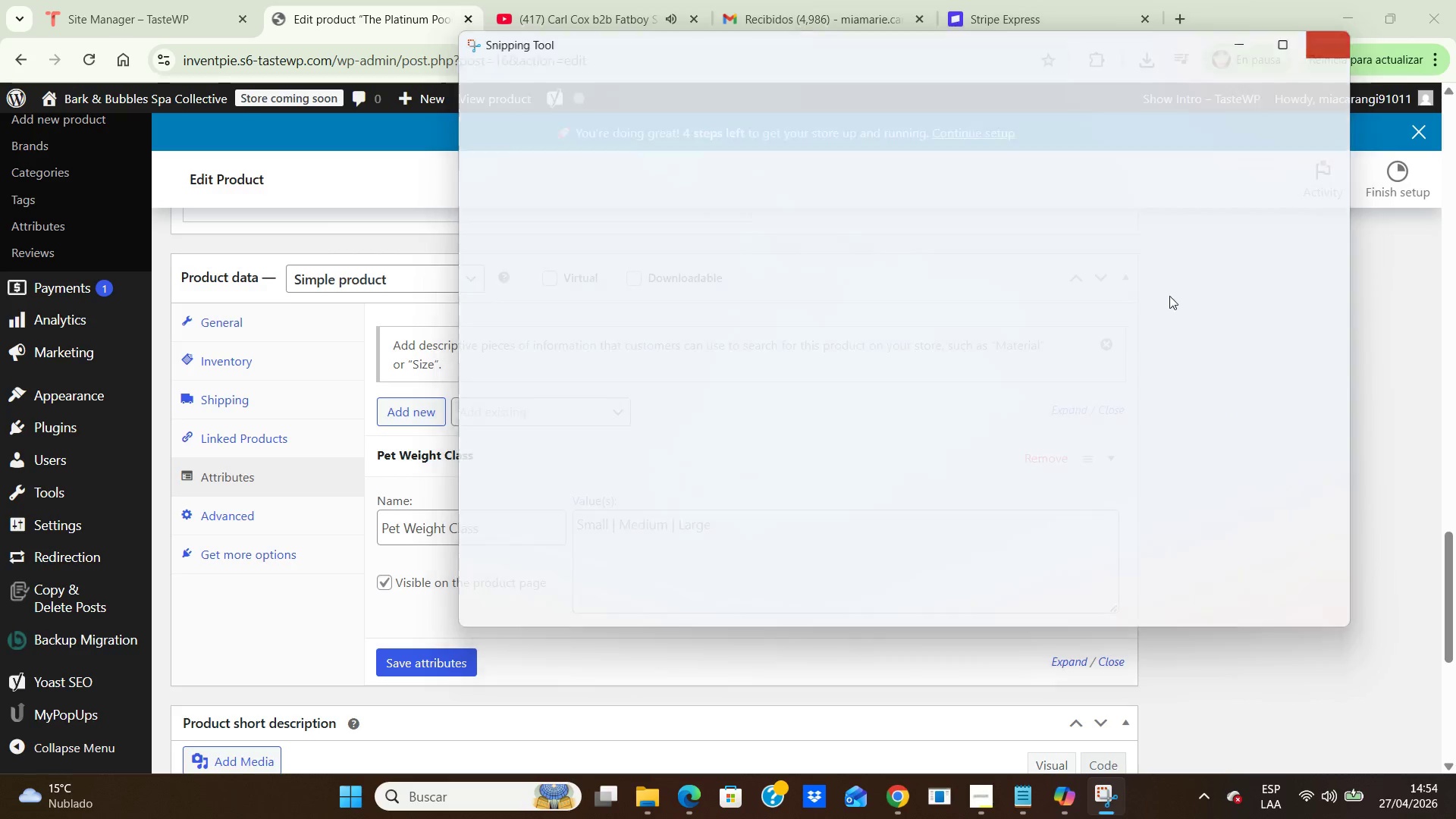 
mouse_move([1159, 319])
 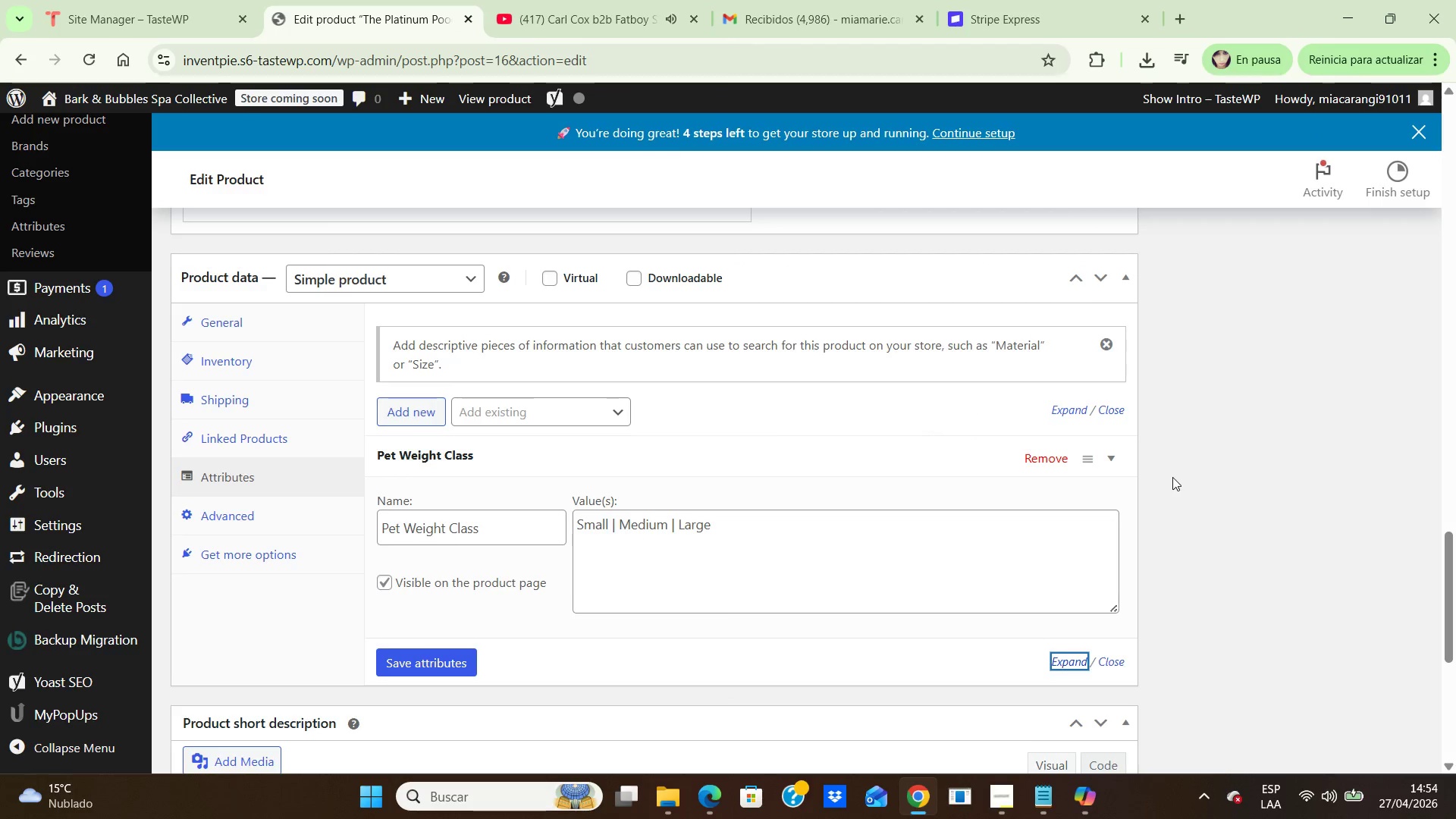 
scroll: coordinate [1179, 472], scroll_direction: up, amount: 16.0
 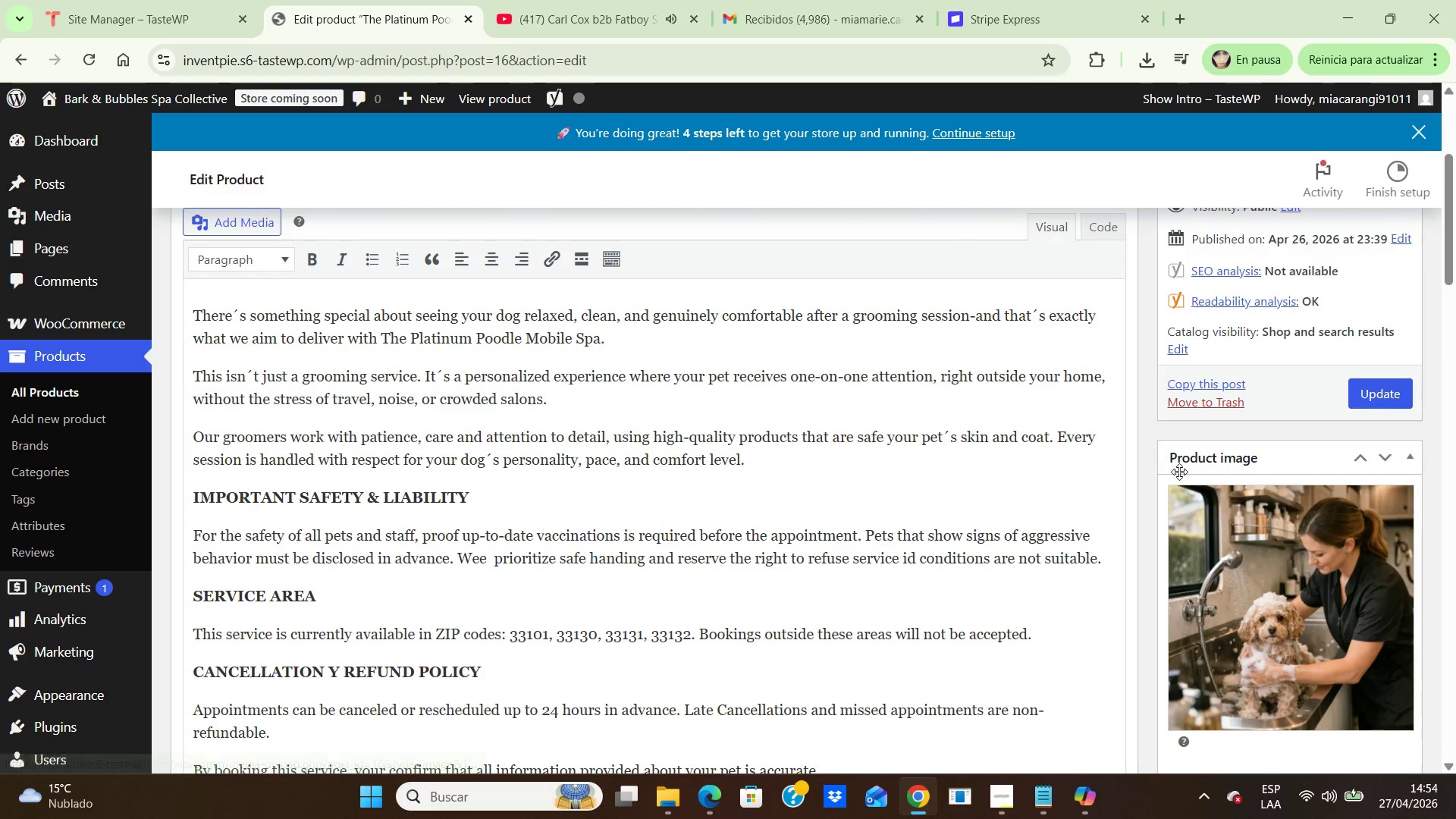 
scroll: coordinate [1179, 472], scroll_direction: down, amount: 1.0
 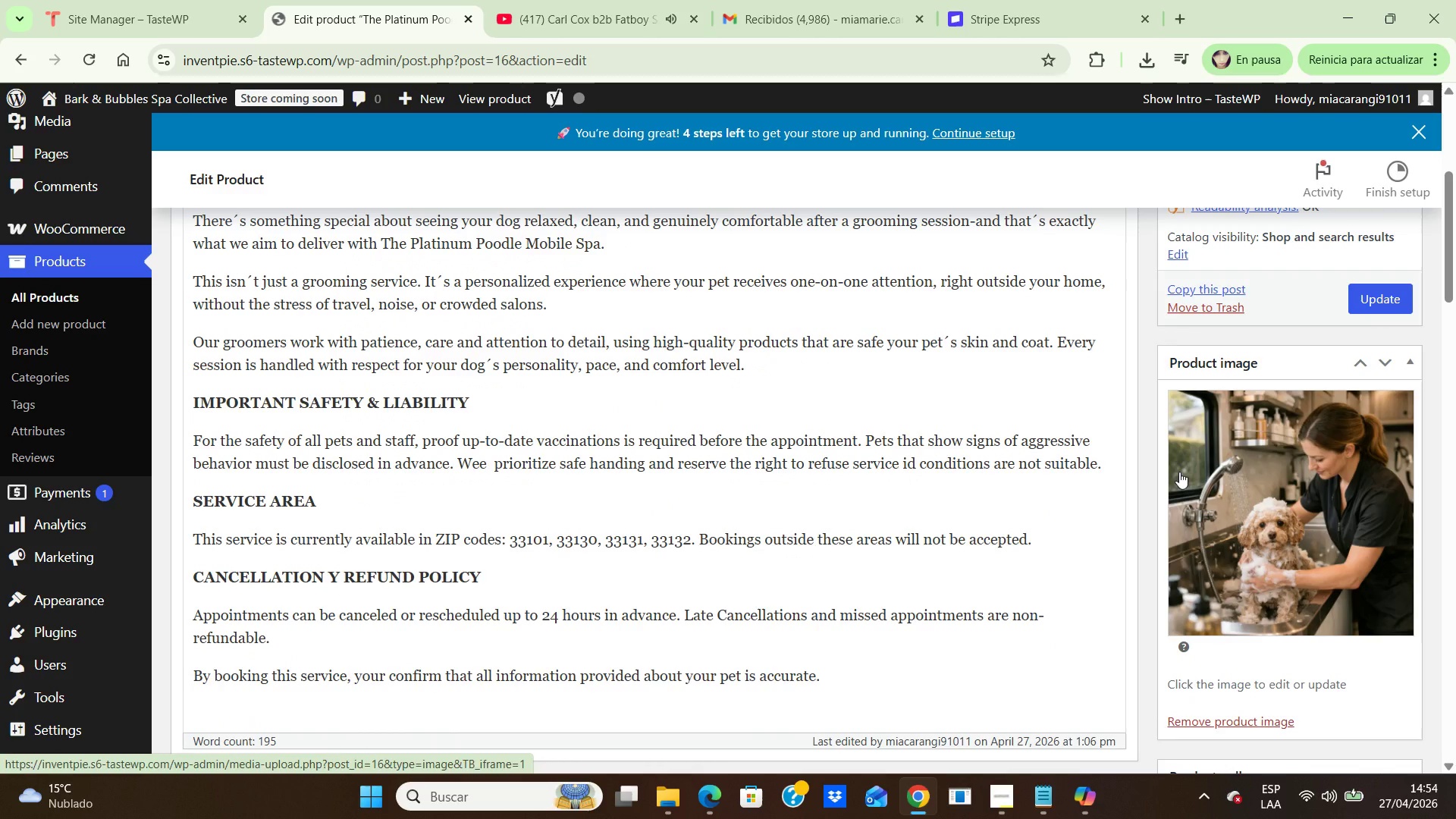 
key(PrintScreen)
 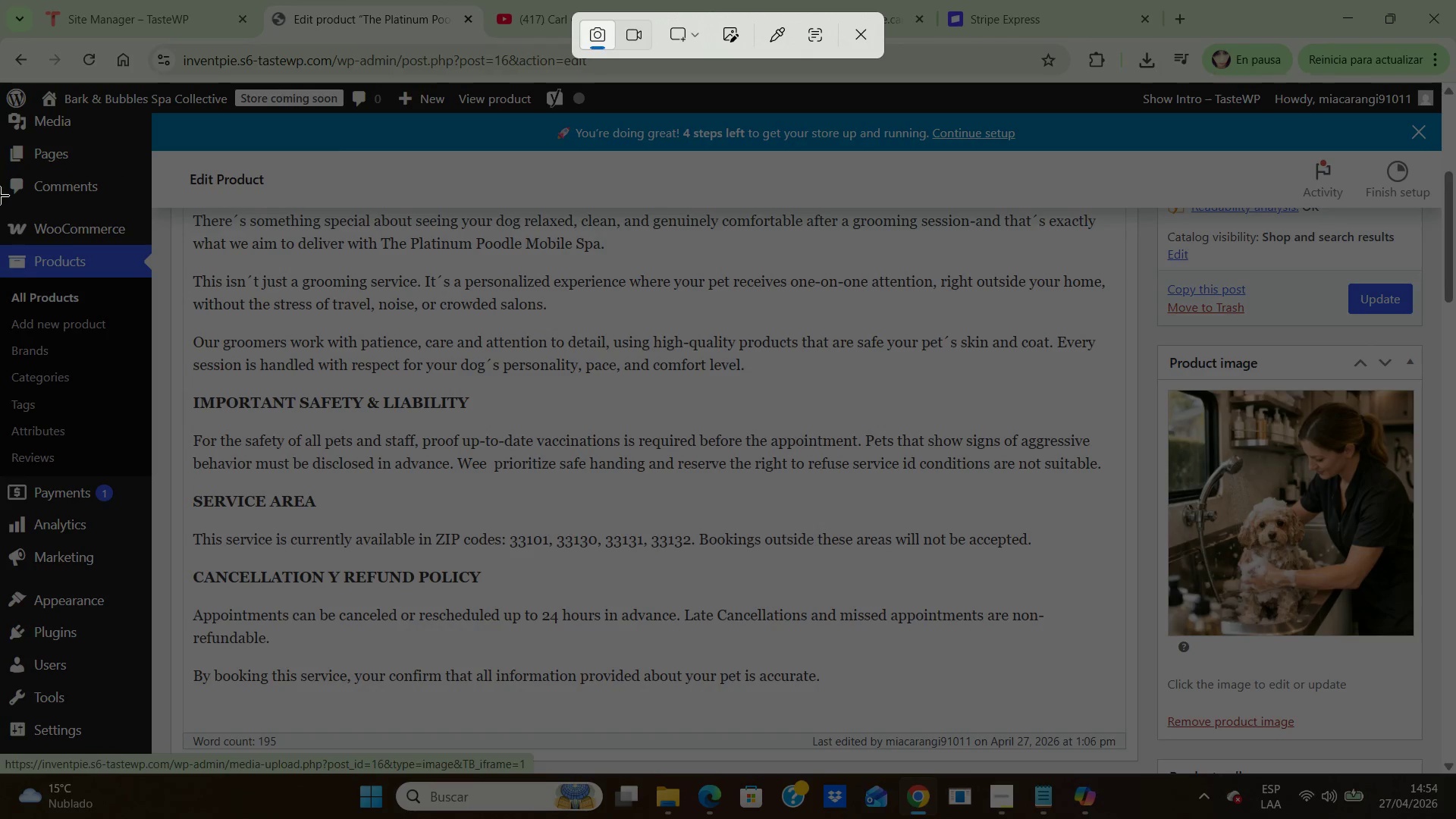 
left_click_drag(start_coordinate=[0, 228], to_coordinate=[0, 253])
 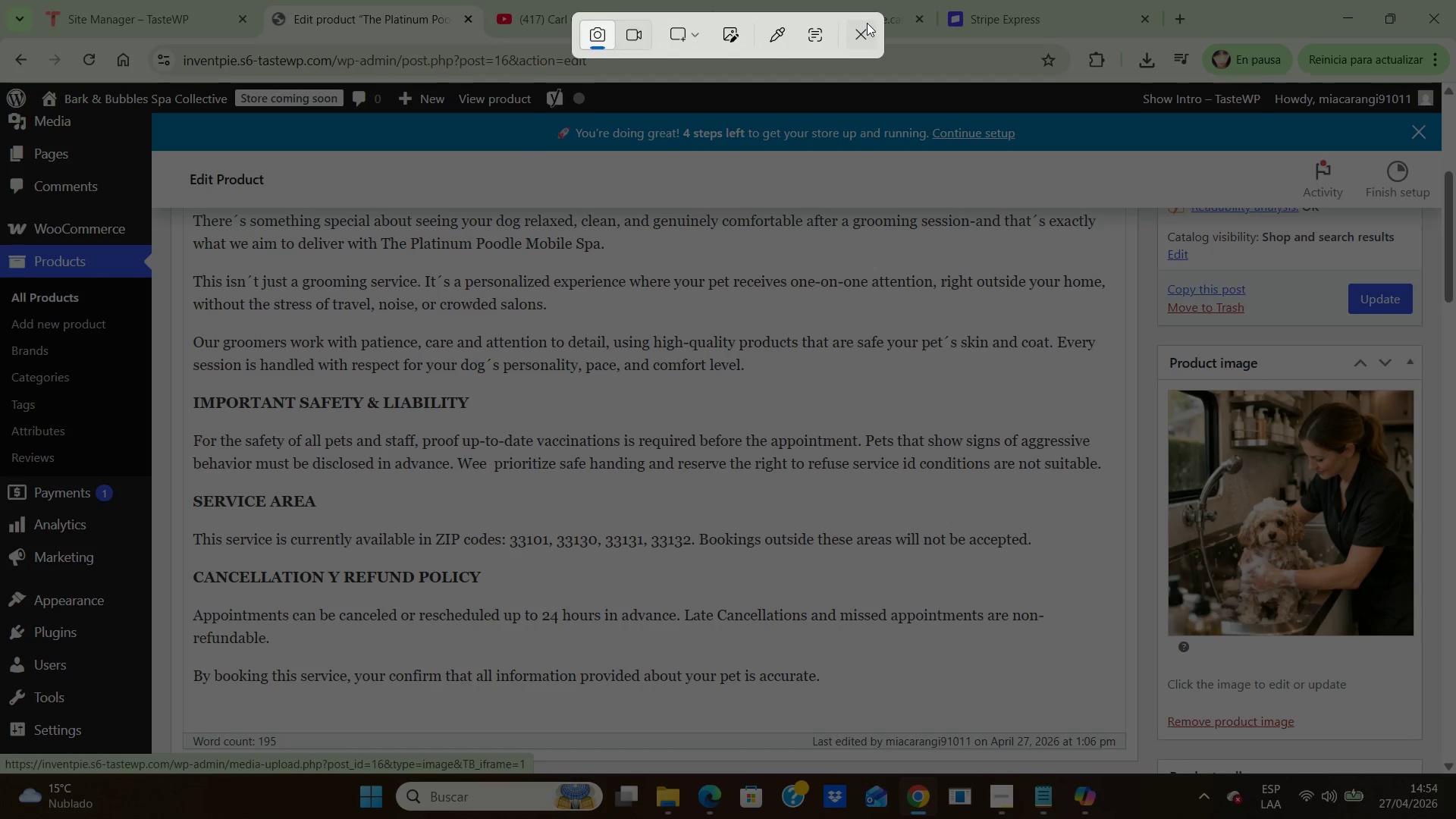 
left_click([858, 31])
 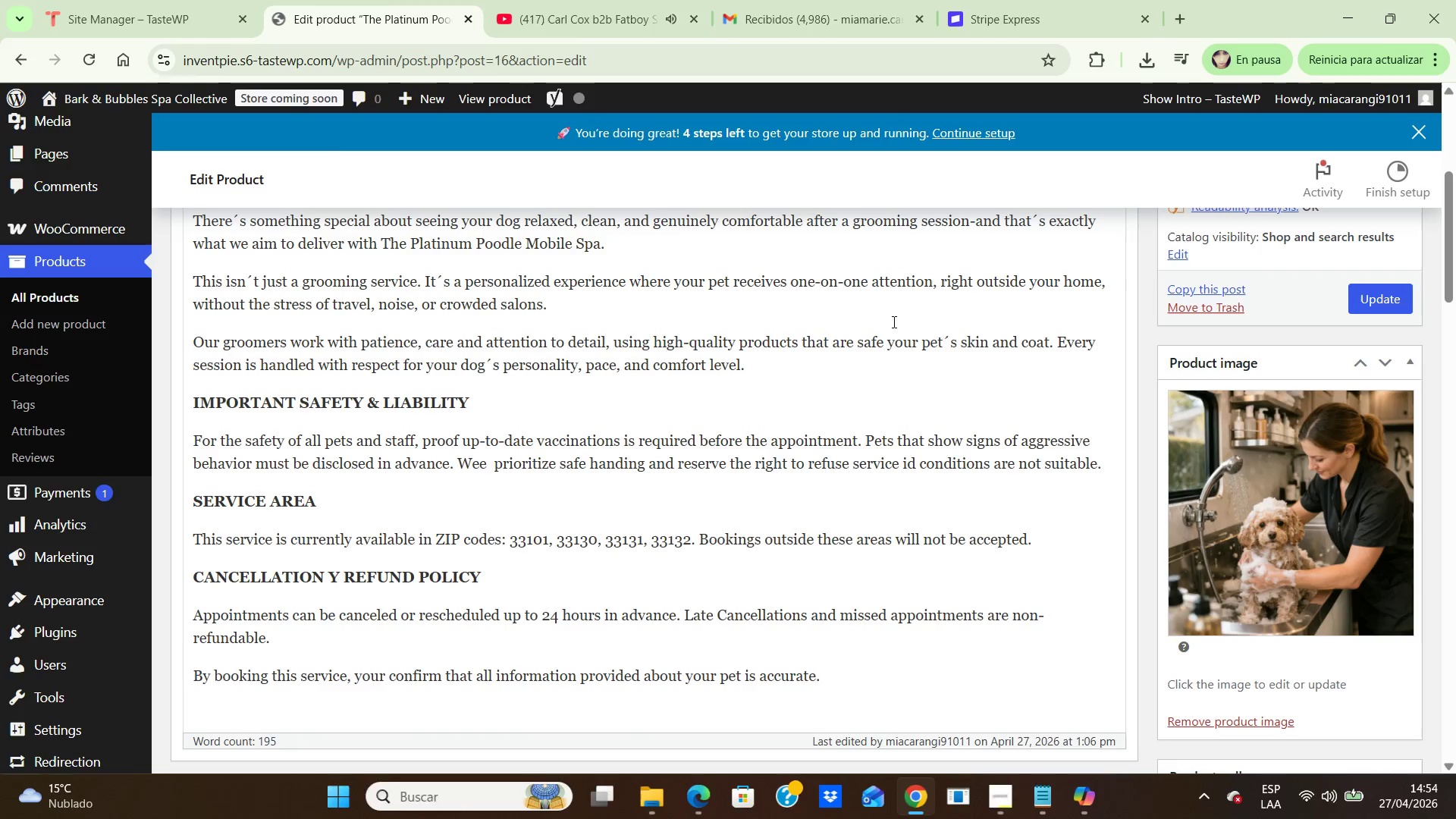 
scroll: coordinate [887, 322], scroll_direction: up, amount: 1.0
 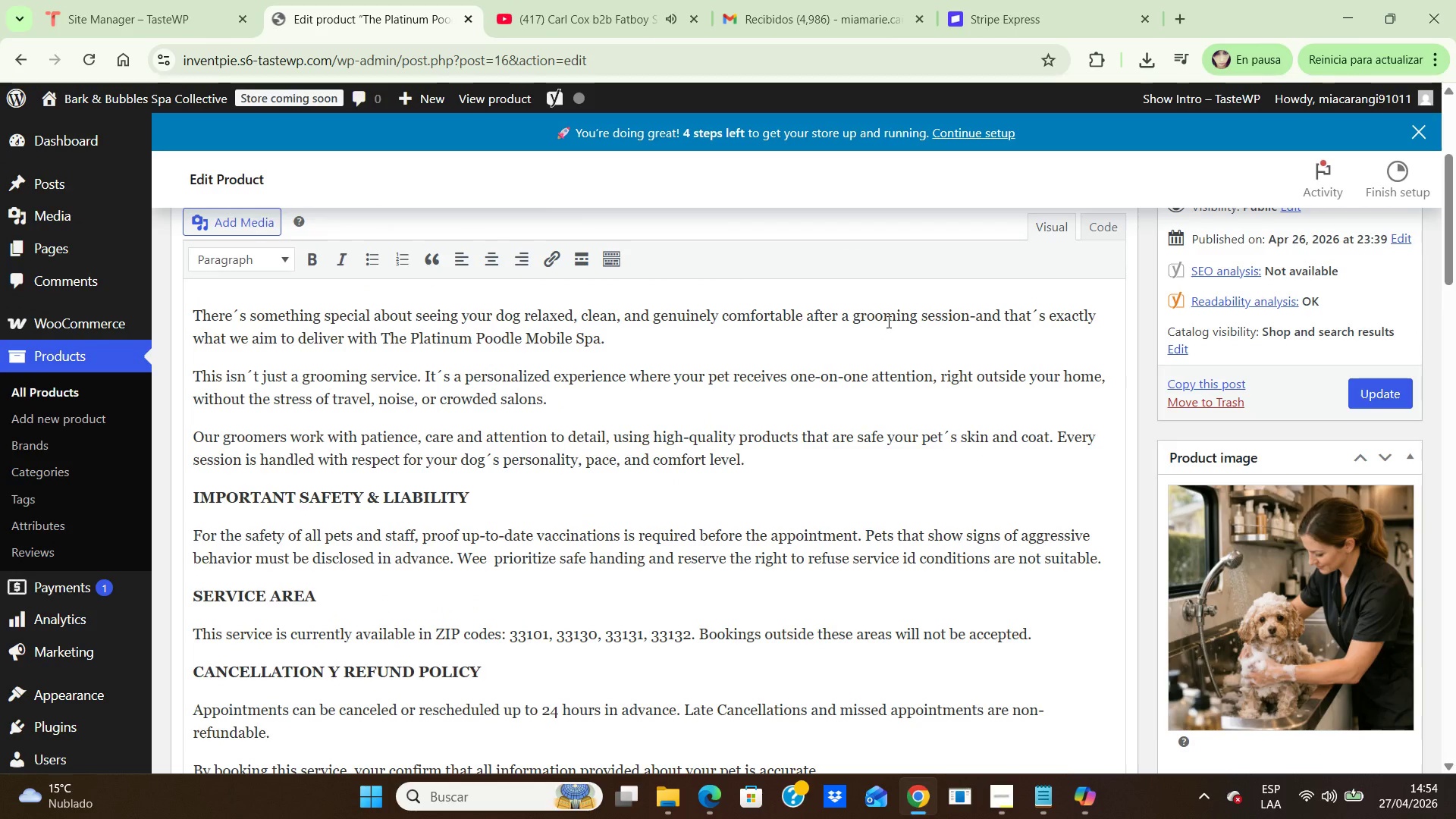 
scroll: coordinate [887, 322], scroll_direction: down, amount: 1.0
 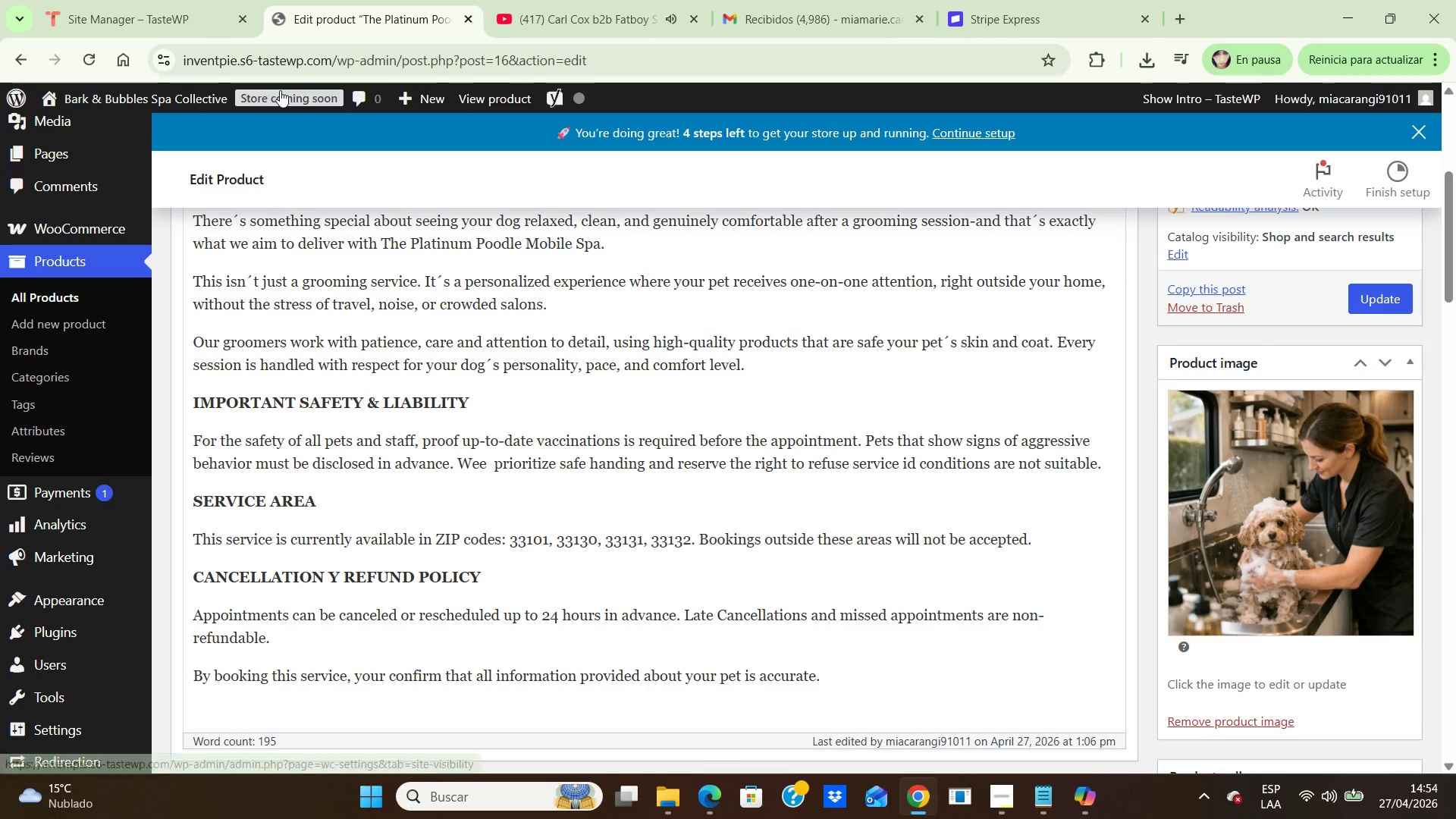 
hold_key(key=PrintScreen, duration=0.31)
 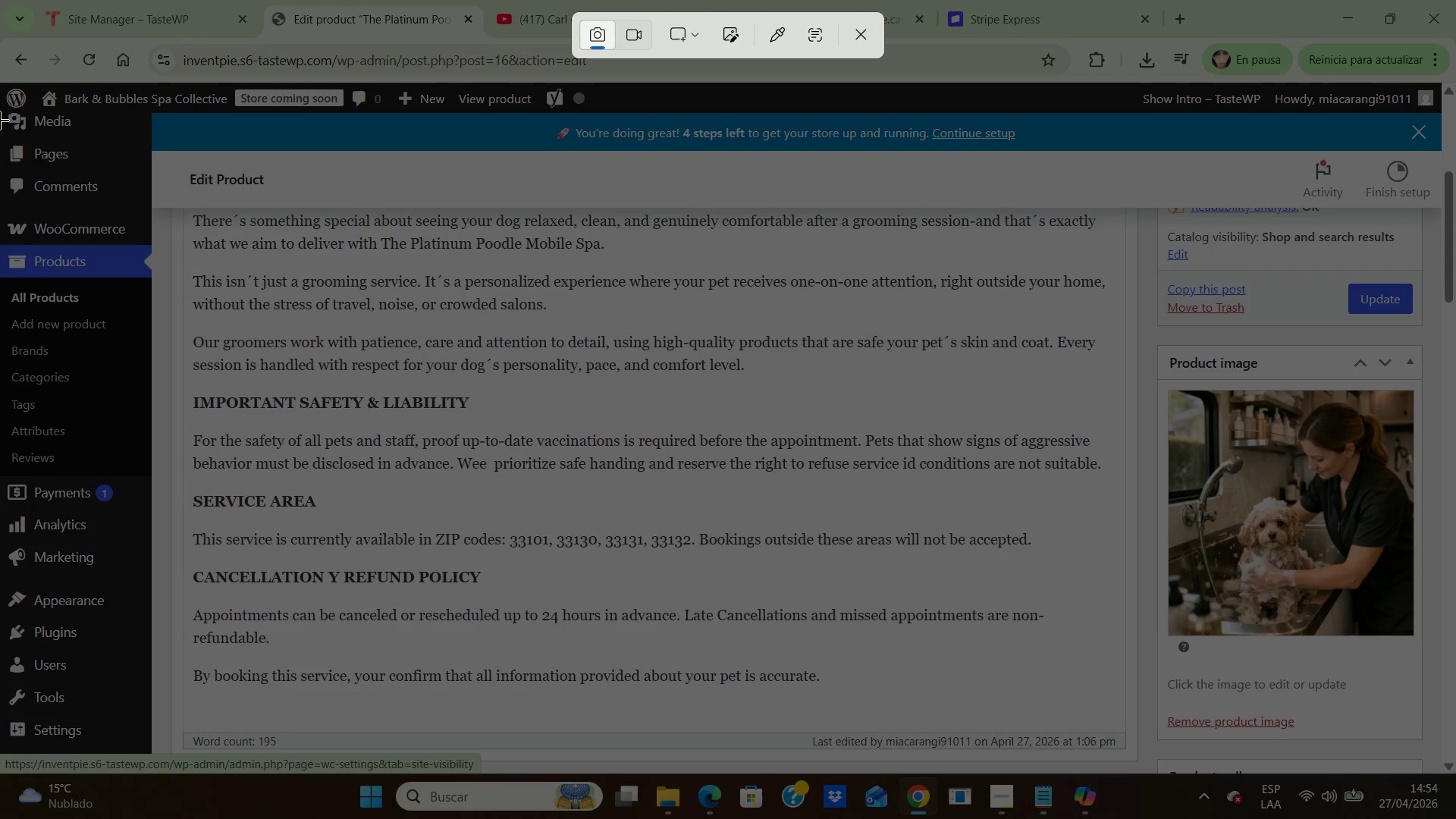 
left_click_drag(start_coordinate=[2, 118], to_coordinate=[1453, 789])
 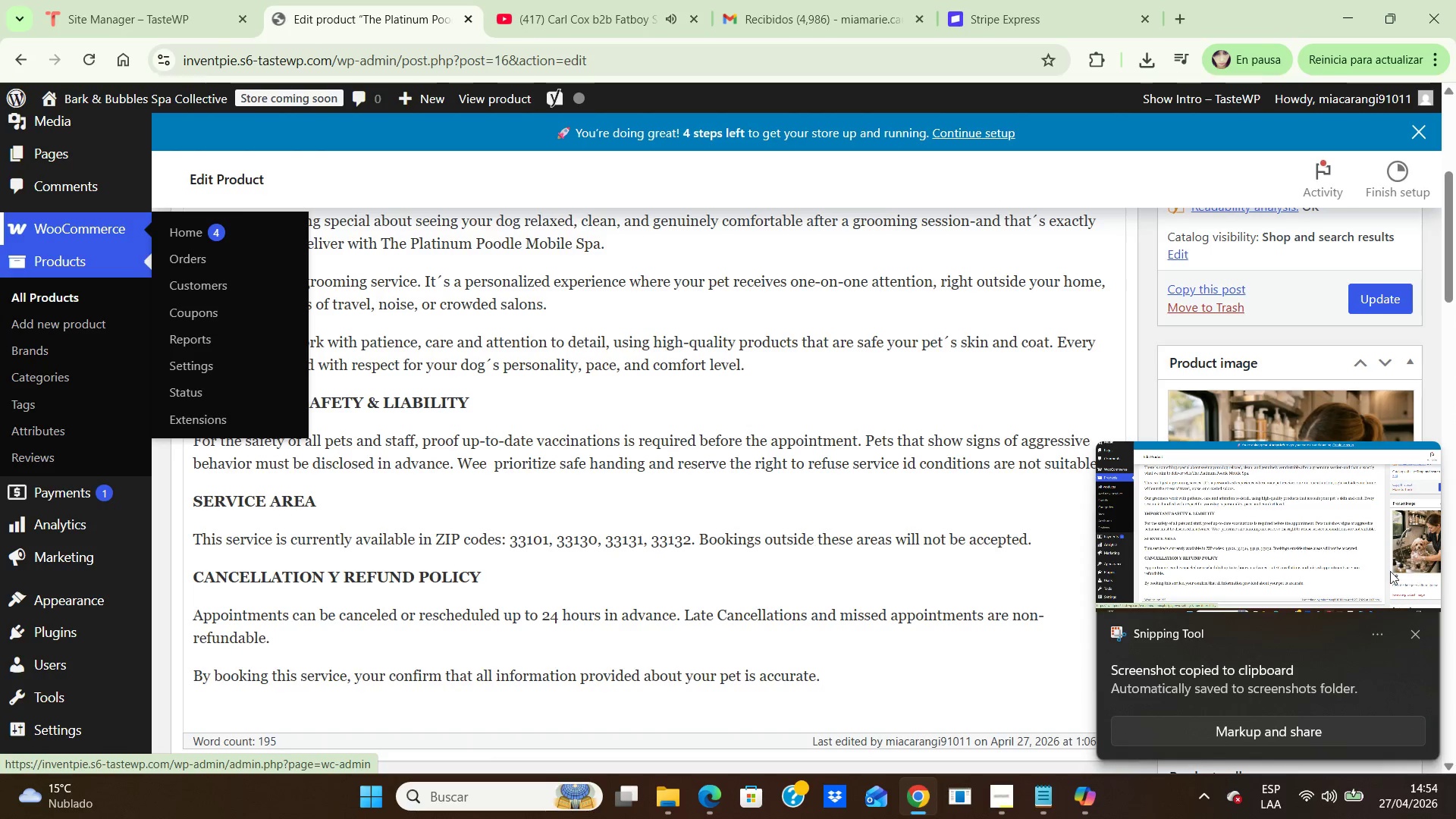 
double_click([1304, 546])
 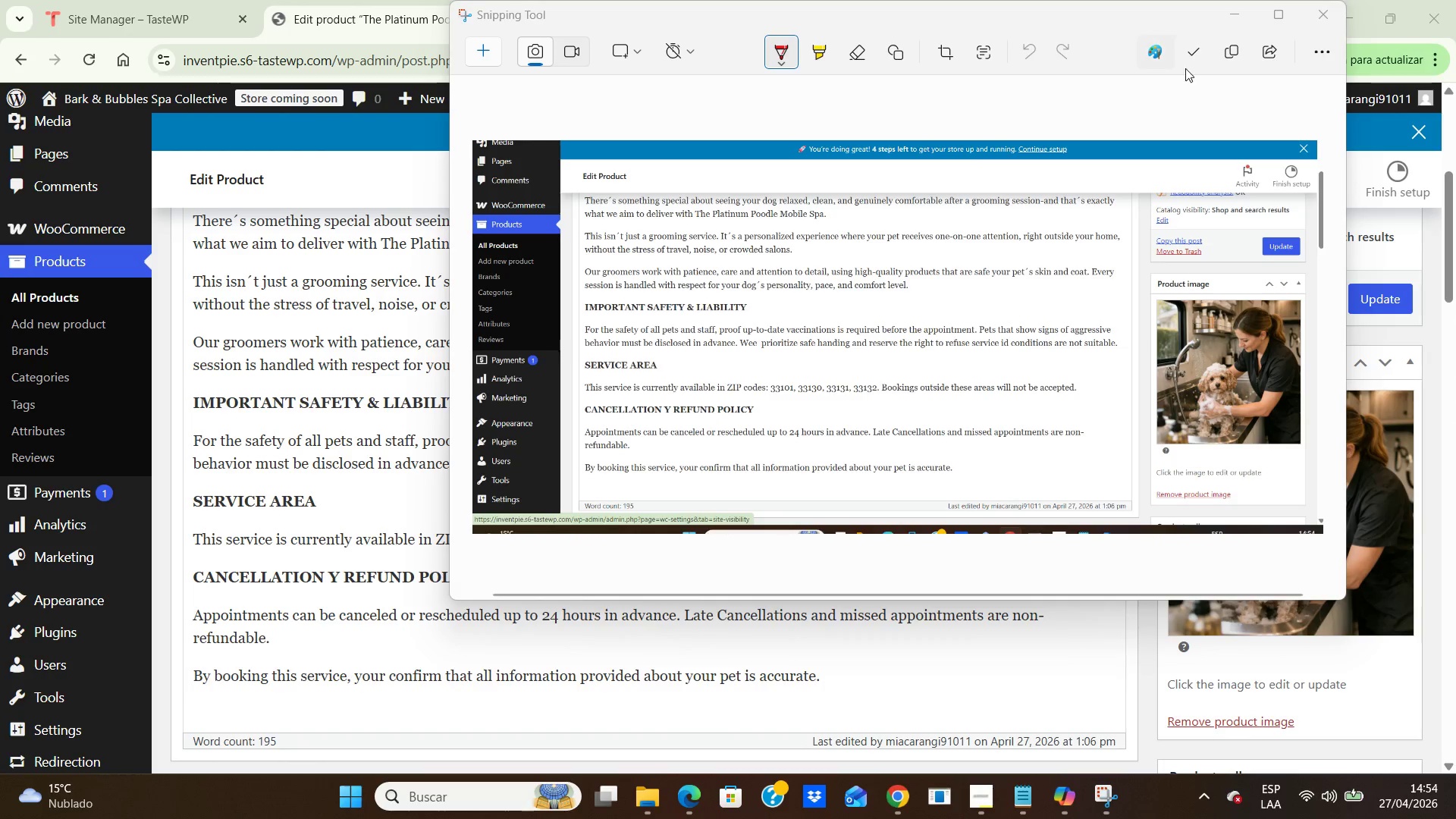 
left_click([1188, 55])
 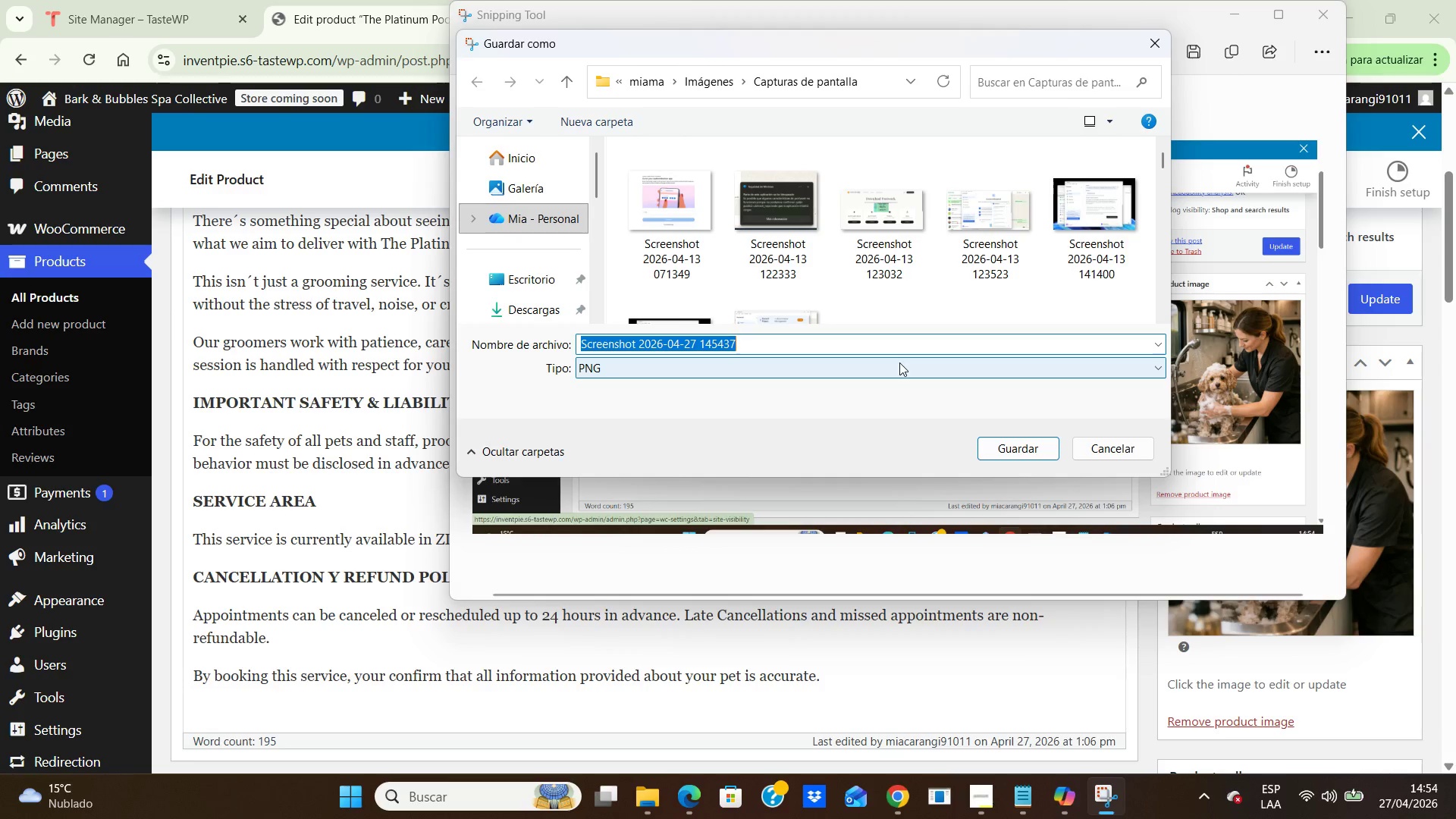 
wait(5.2)
 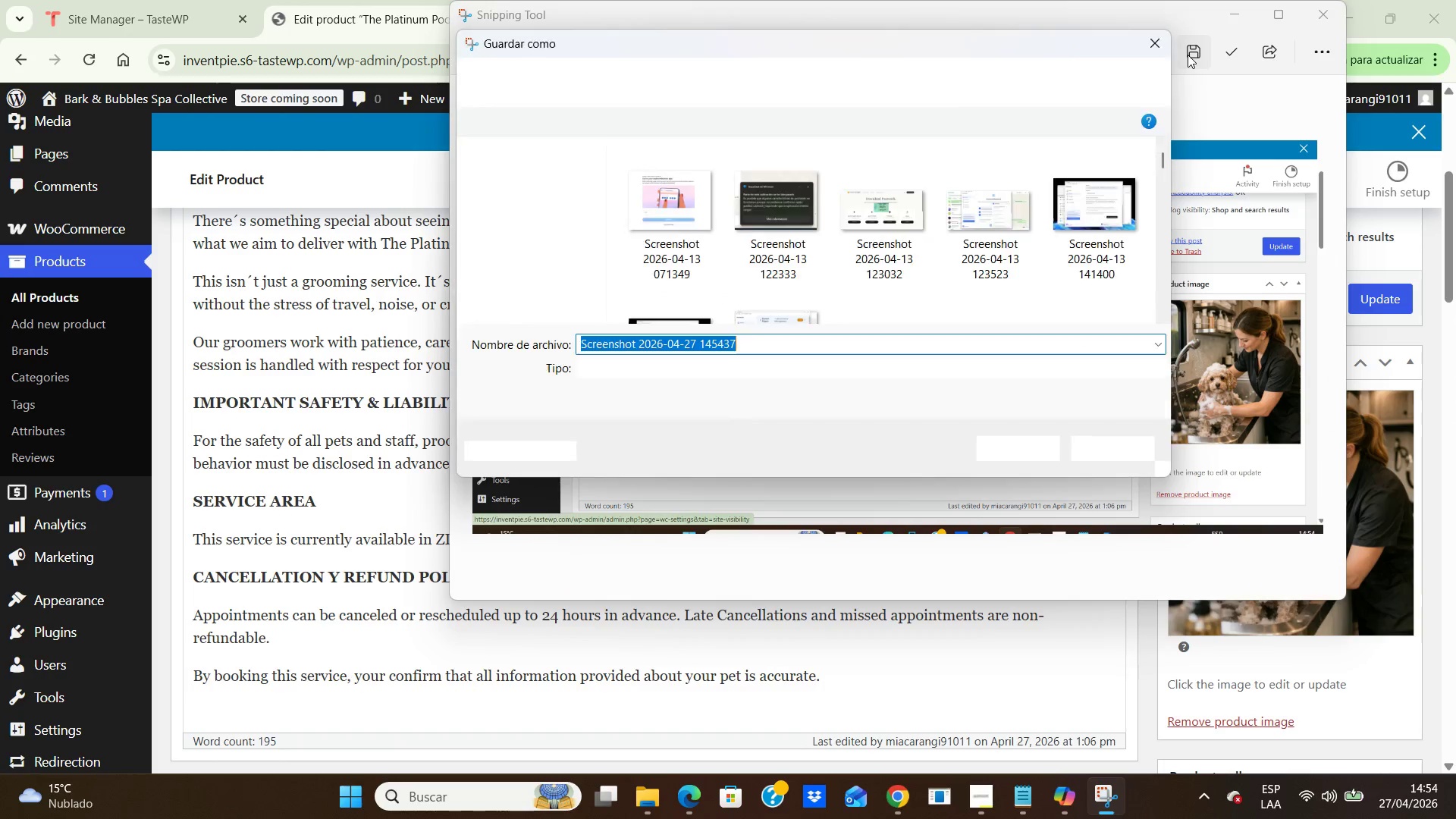 
type(05_product1_descrip)
 